 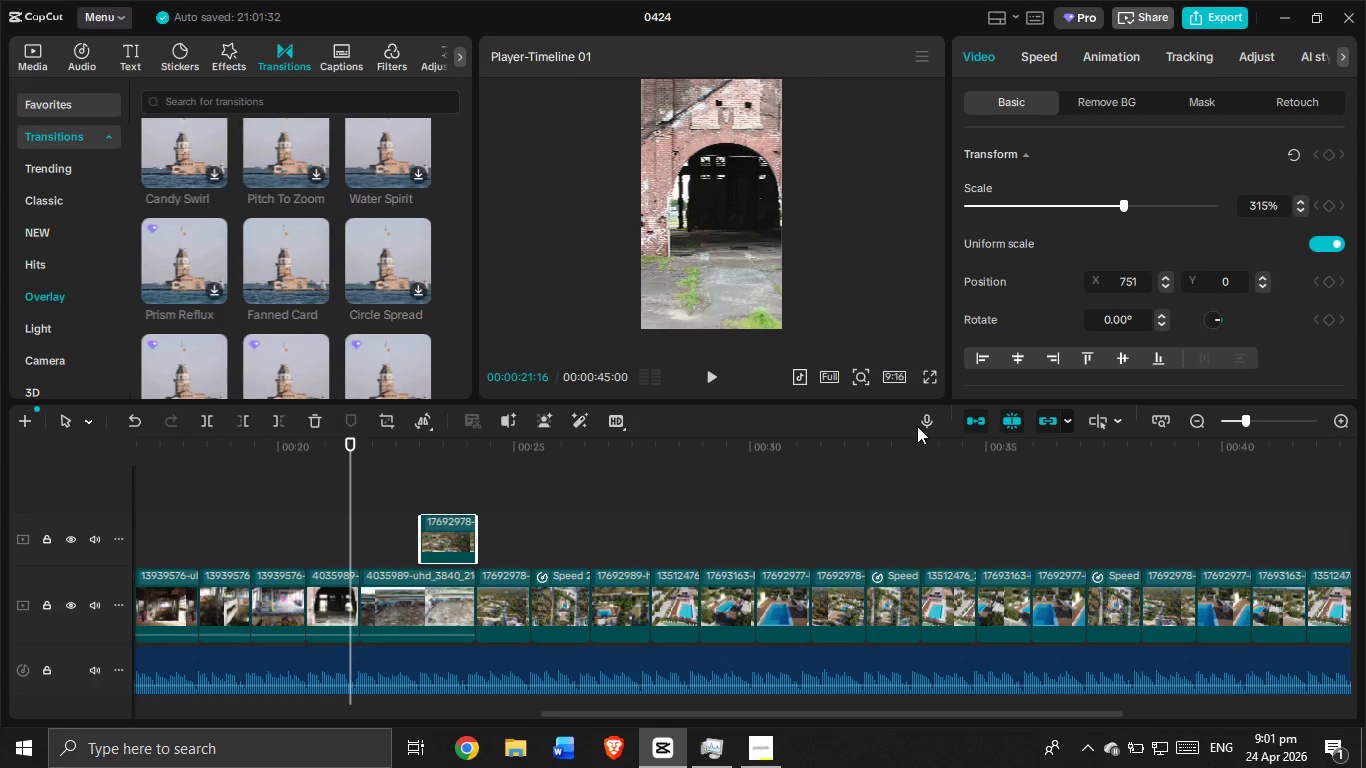 
left_click([710, 373])
 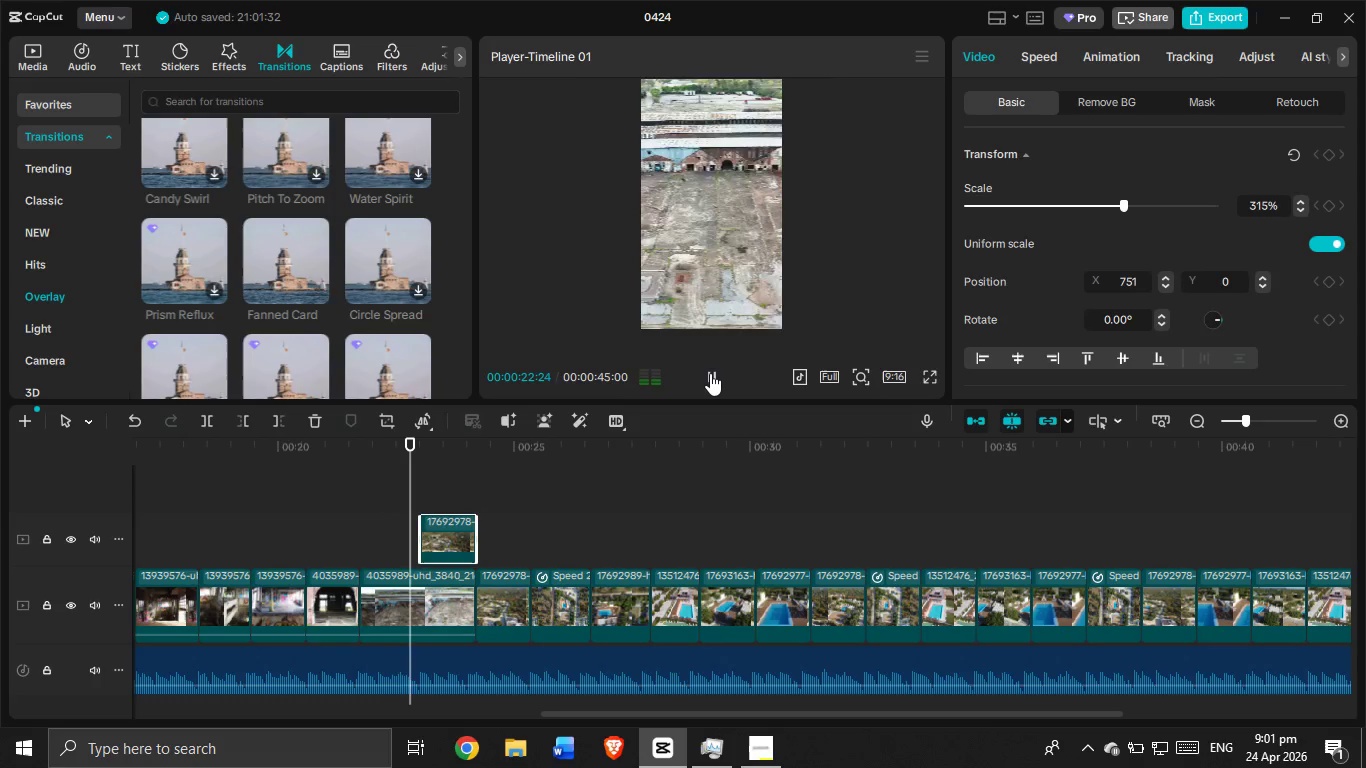 
left_click([710, 373])
 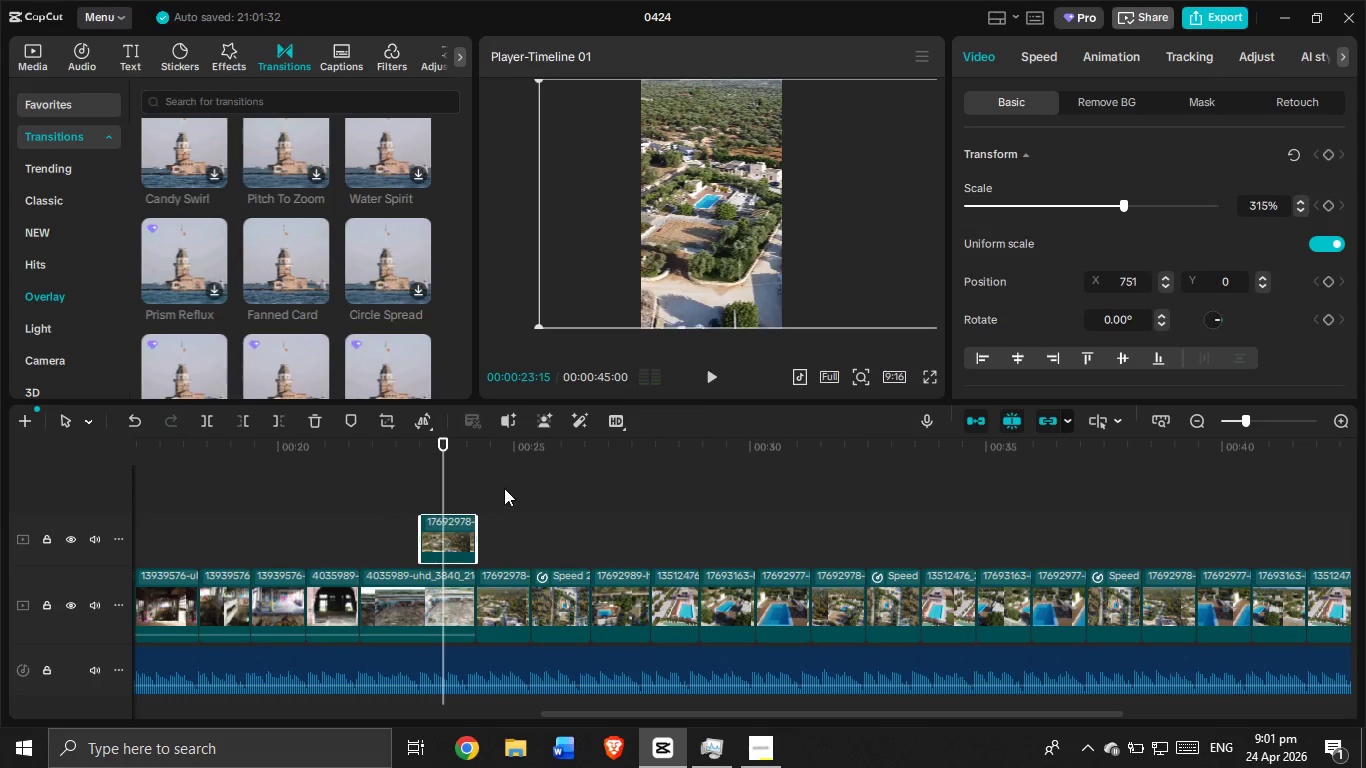 
left_click([445, 513])
 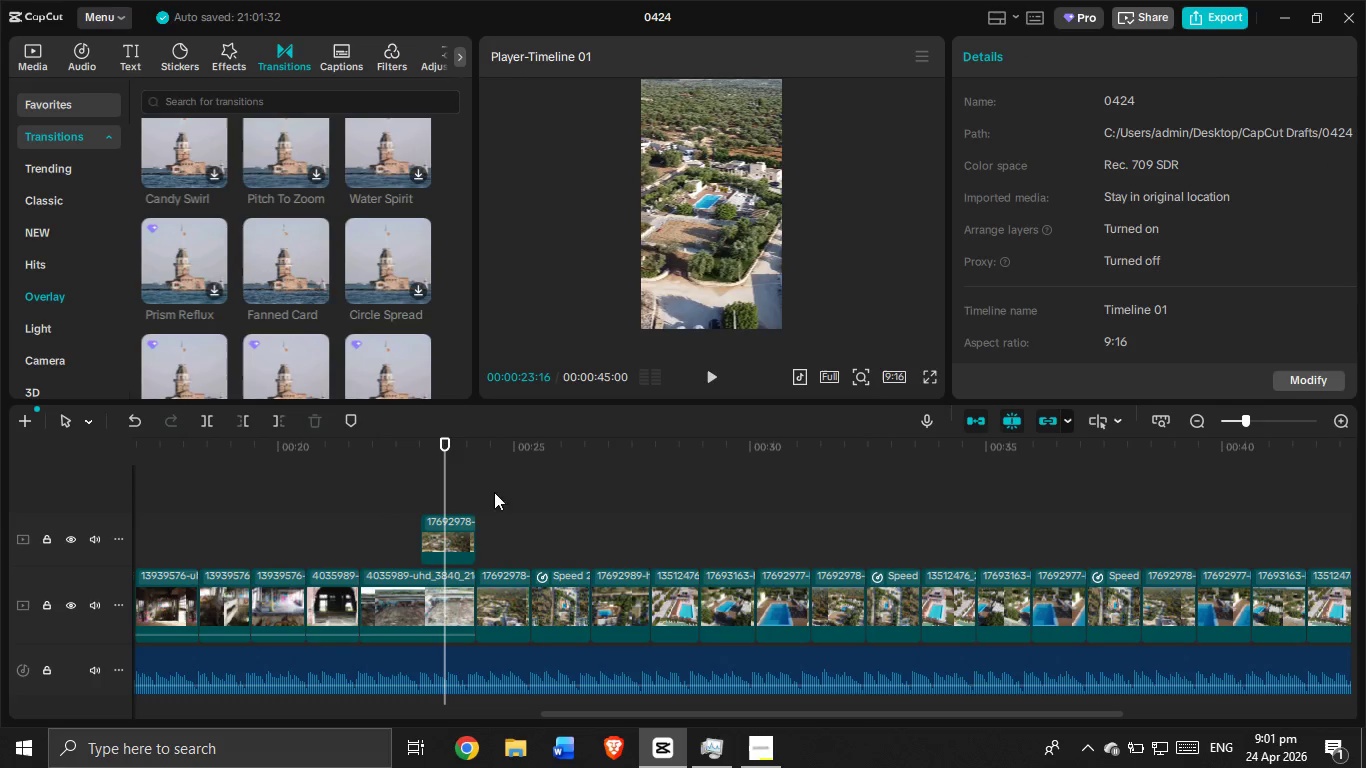 
left_click([464, 542])
 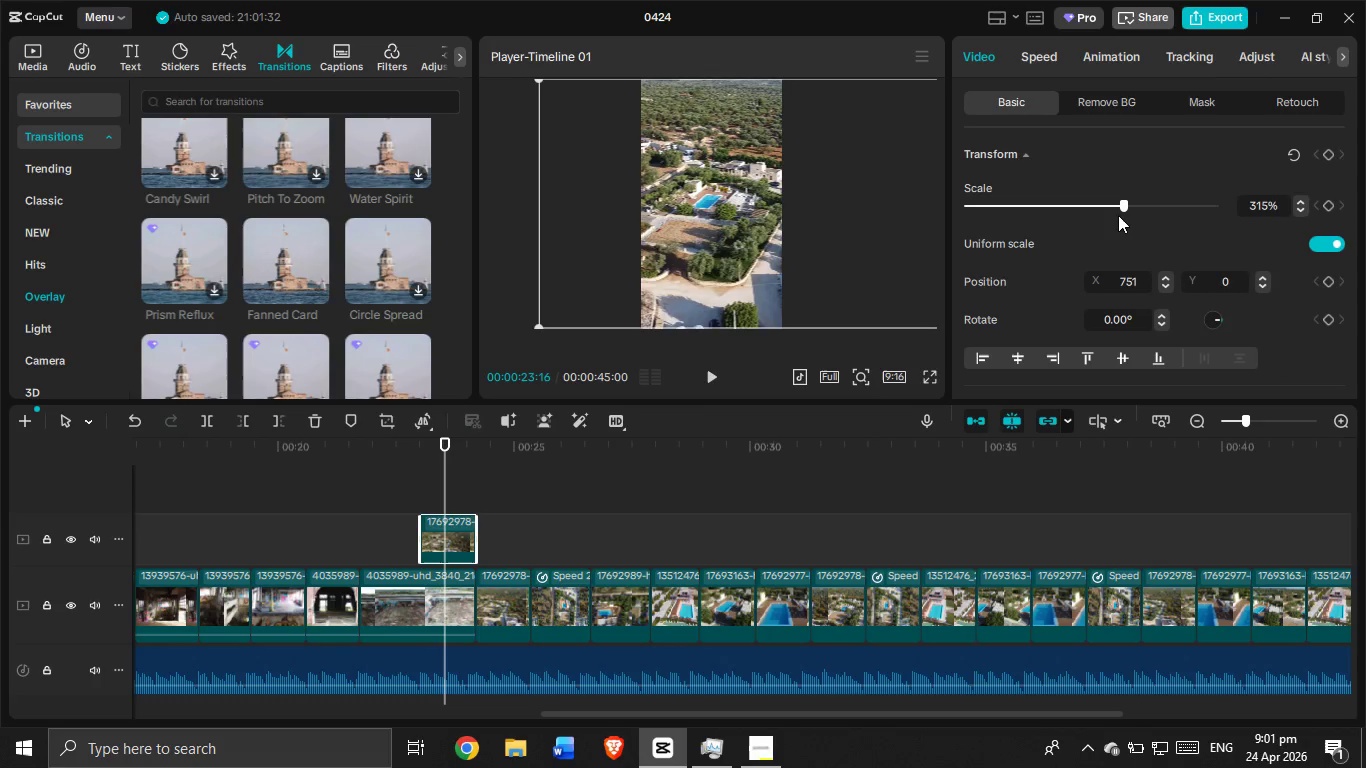 
left_click_drag(start_coordinate=[1128, 203], to_coordinate=[1175, 216])
 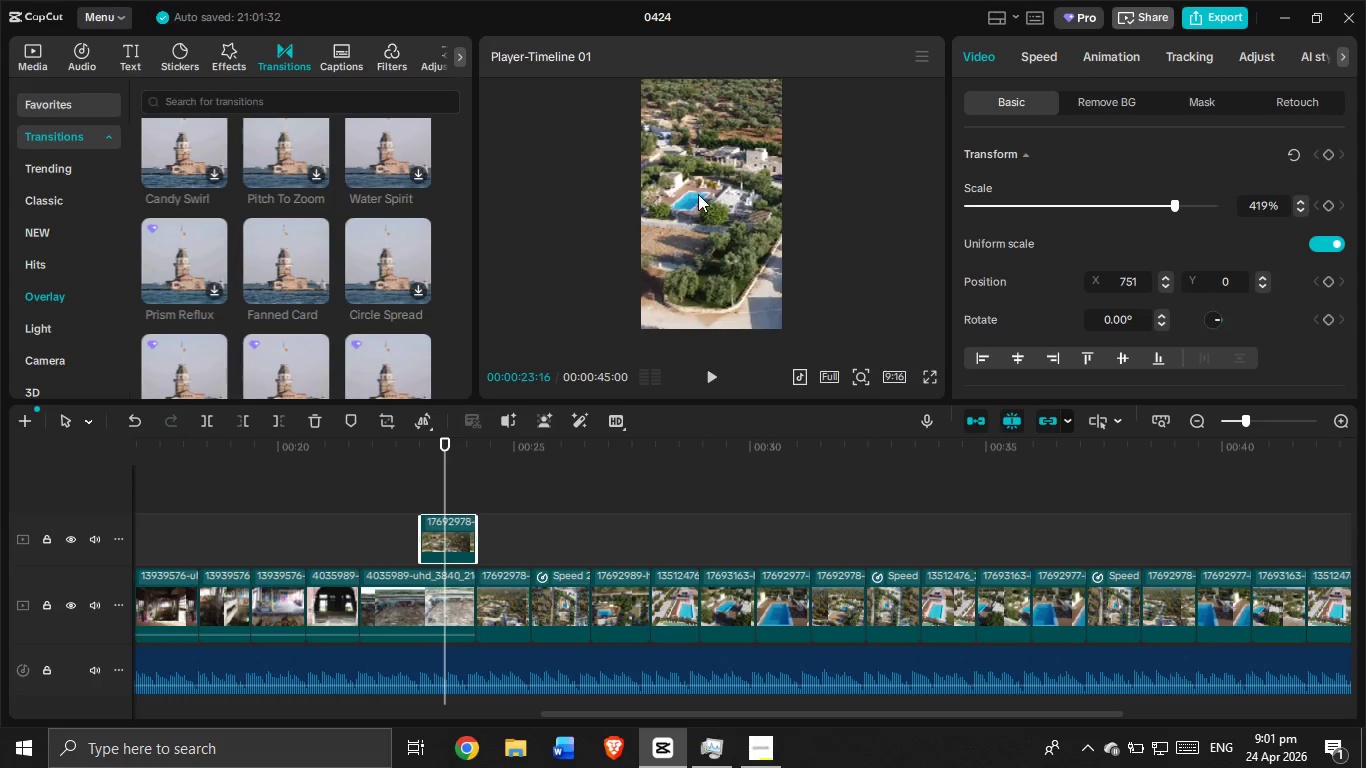 
left_click_drag(start_coordinate=[698, 194], to_coordinate=[742, 194])
 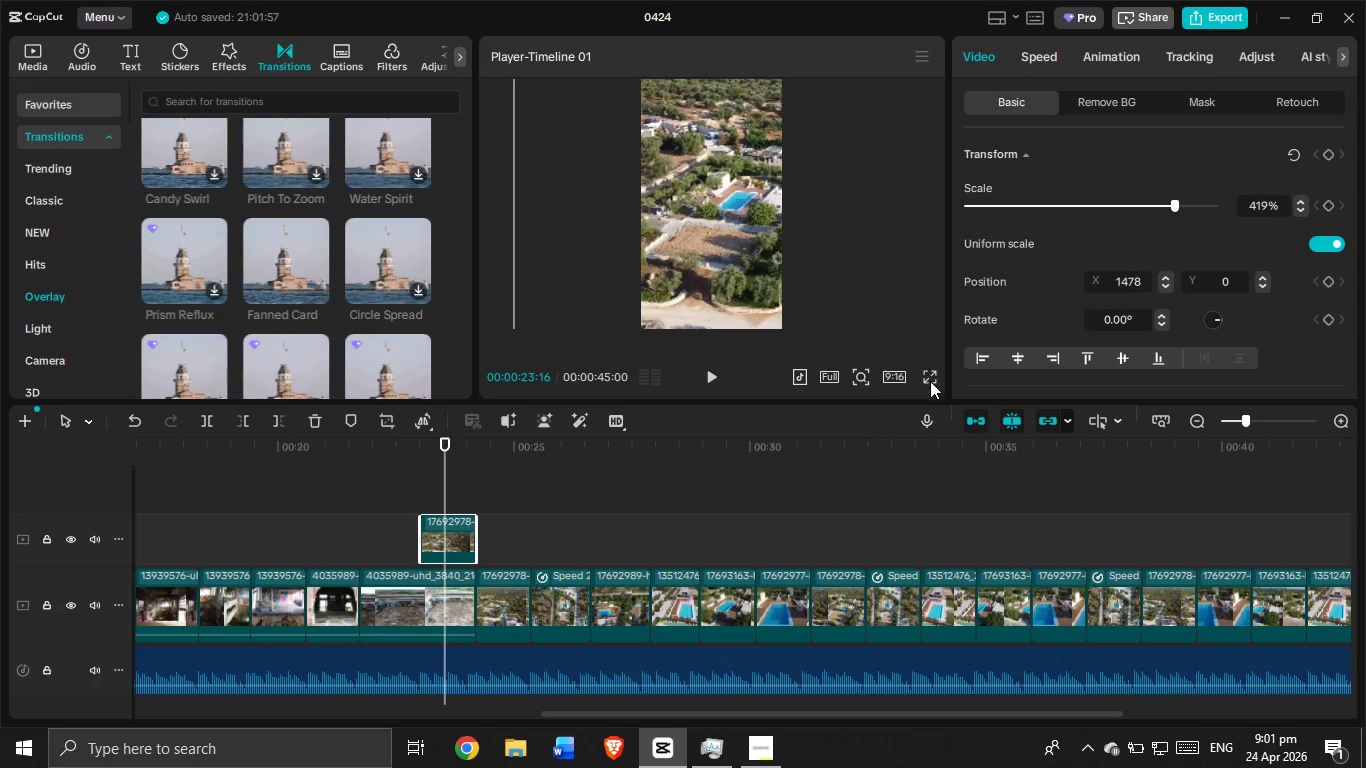 
left_click([930, 381])
 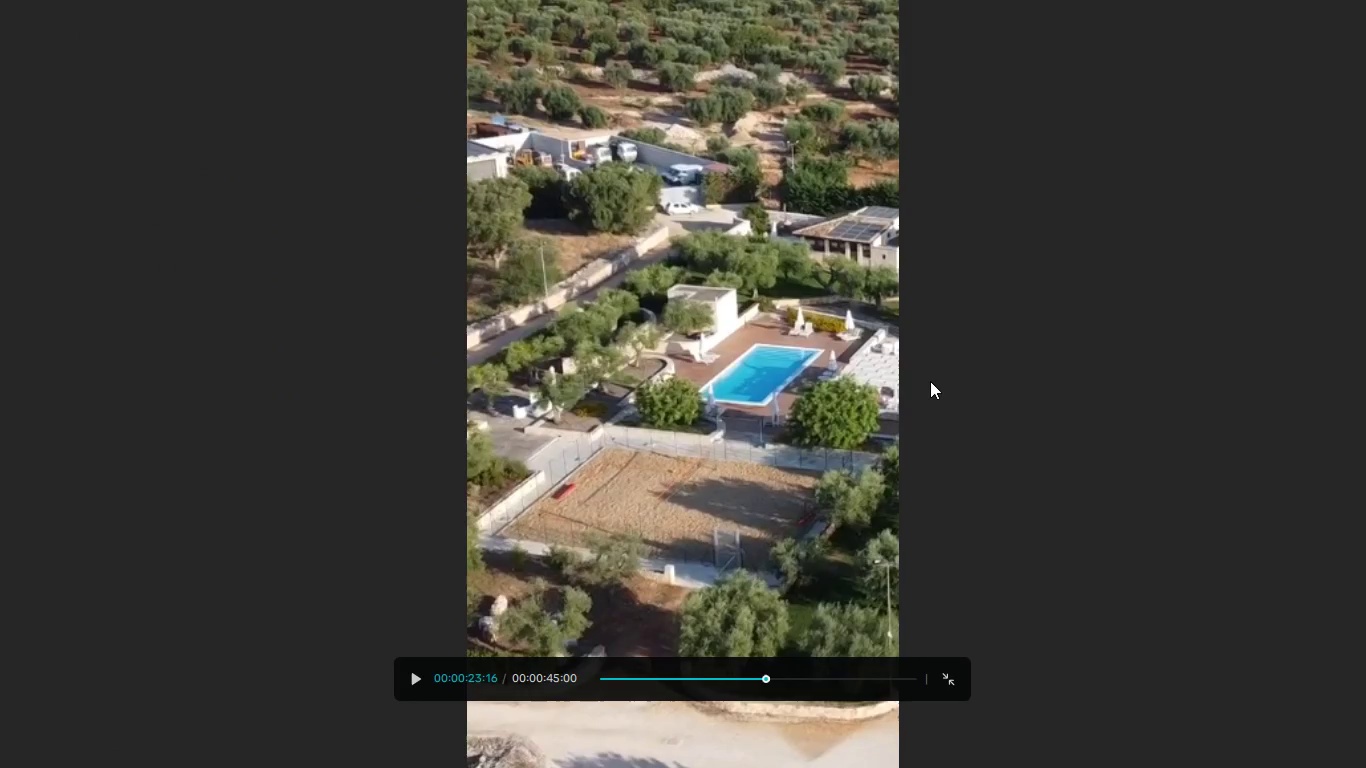 
key(Escape)
 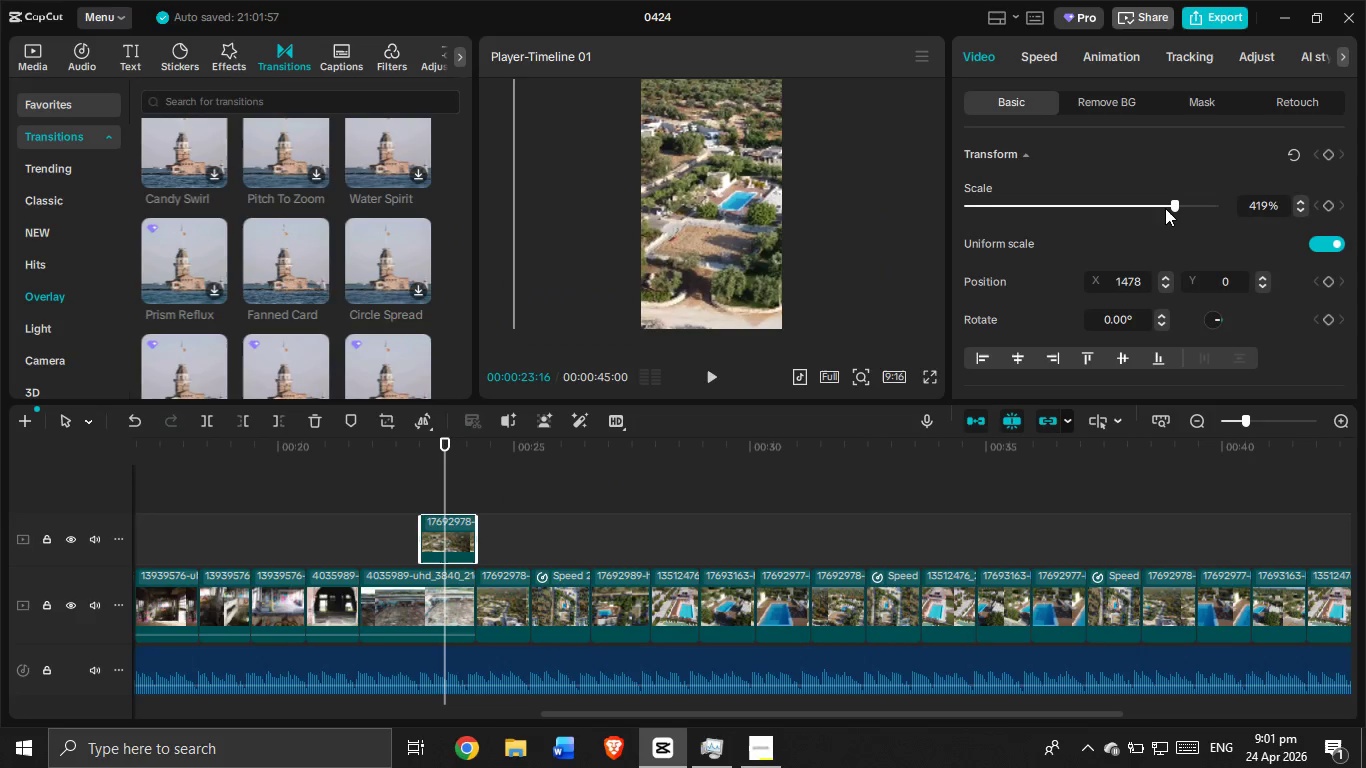 
left_click_drag(start_coordinate=[1169, 204], to_coordinate=[1124, 211])
 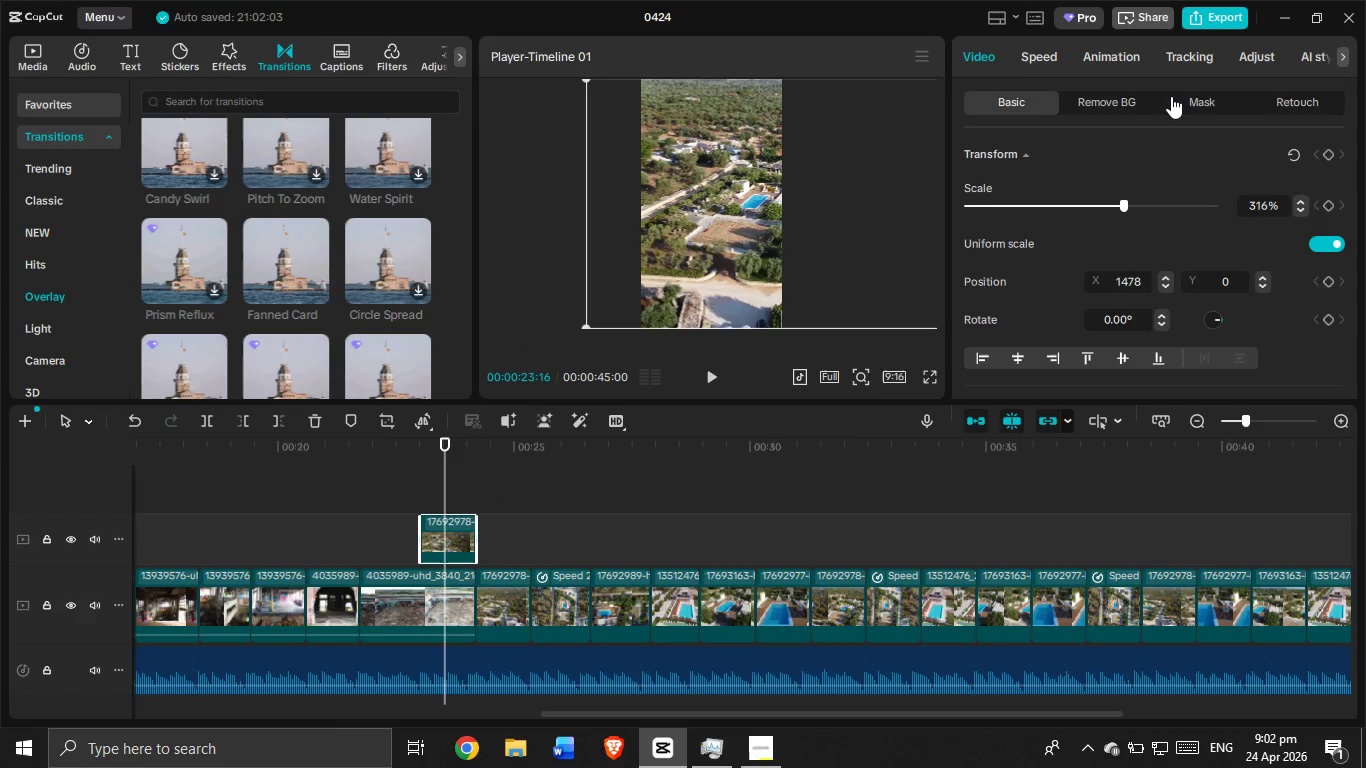 
left_click([1177, 99])
 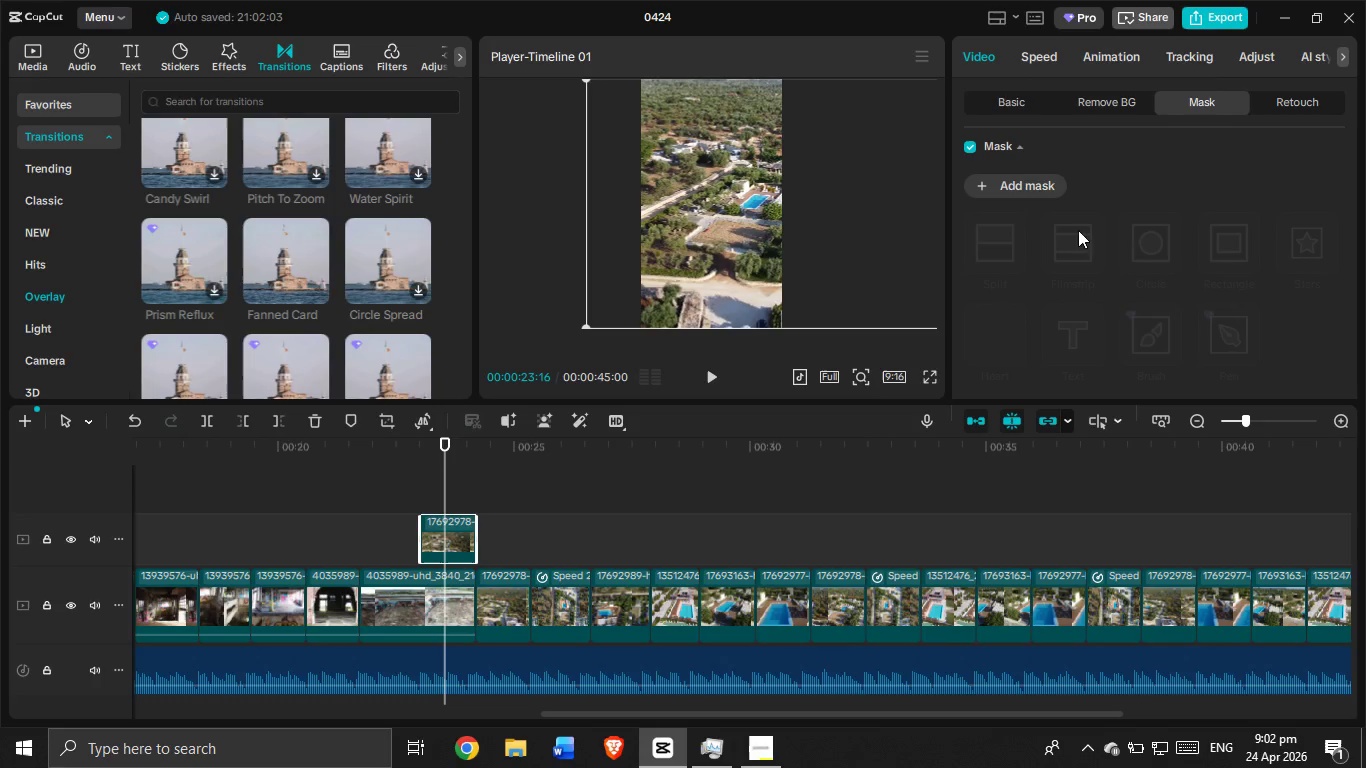 
left_click([1004, 182])
 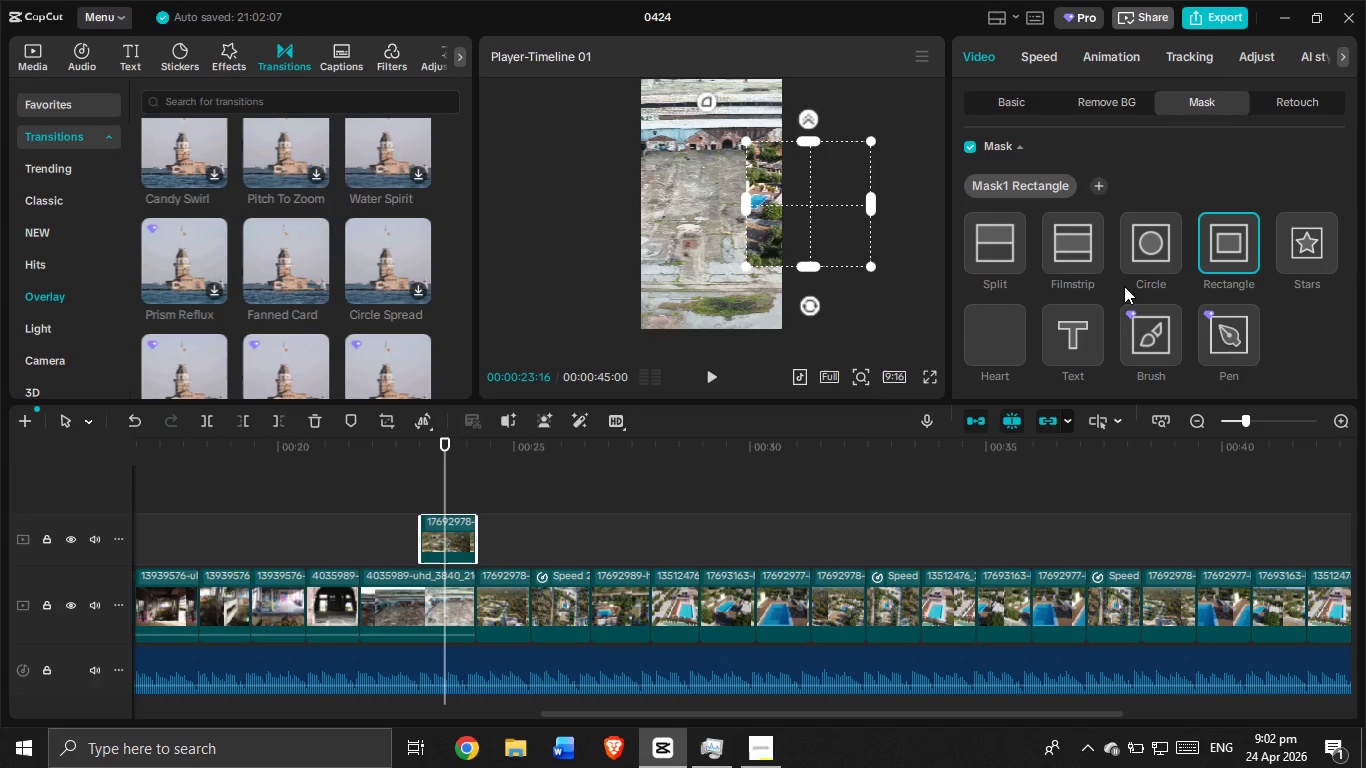 
left_click_drag(start_coordinate=[804, 210], to_coordinate=[693, 143])
 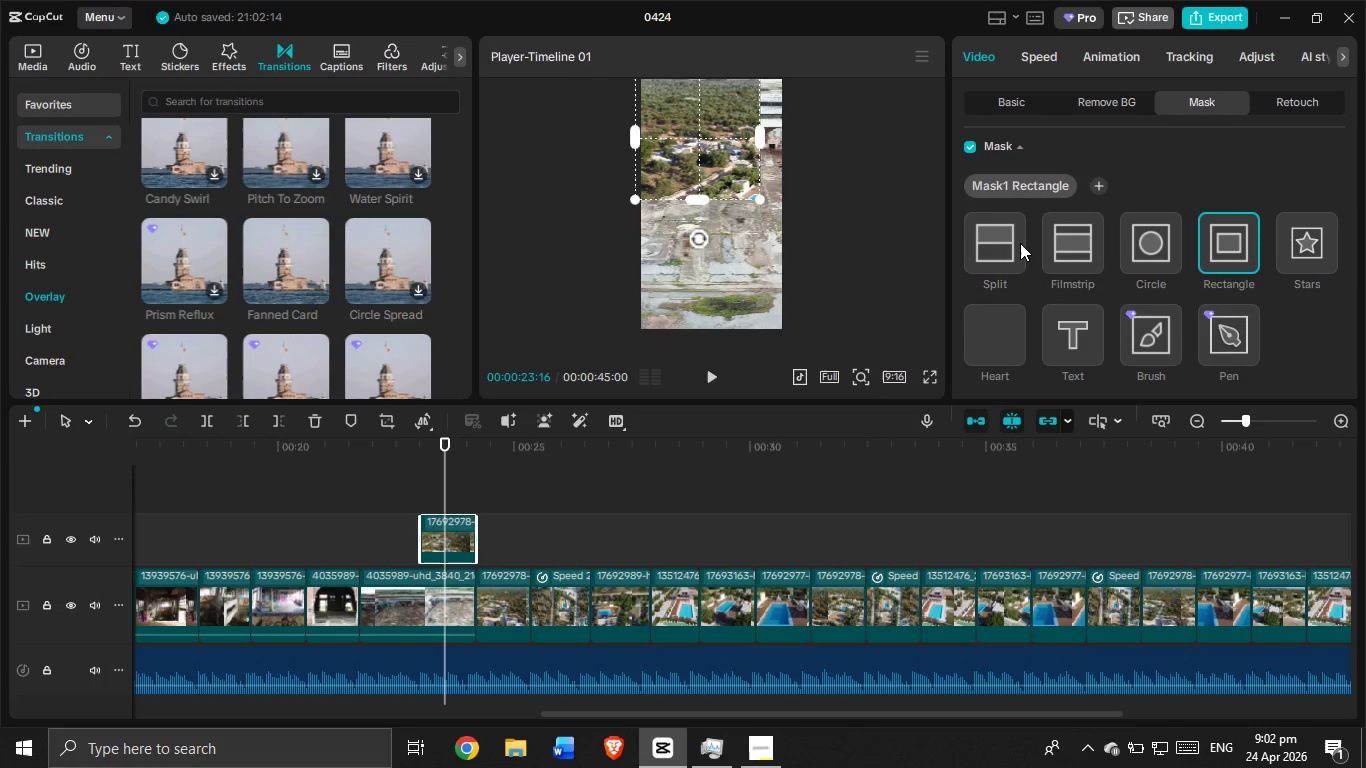 
left_click([1012, 246])
 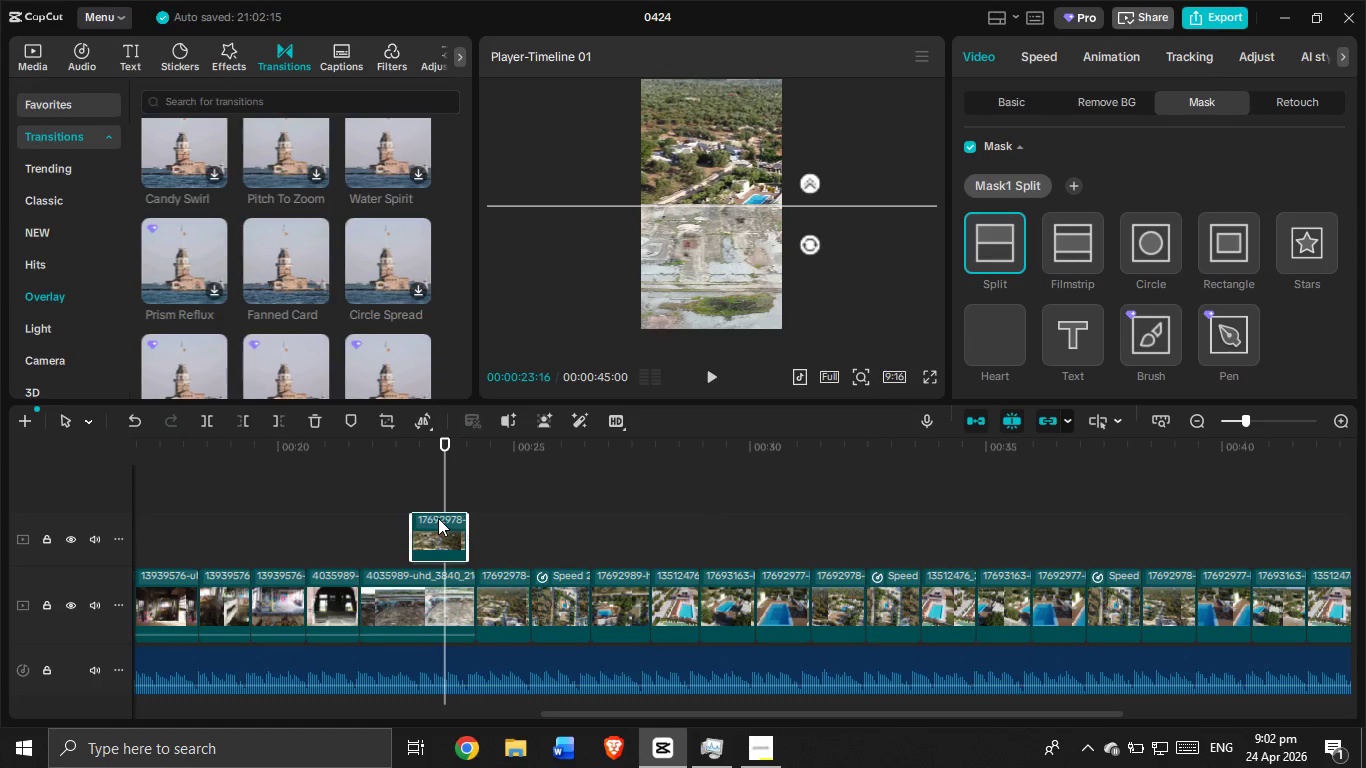 
wait(5.78)
 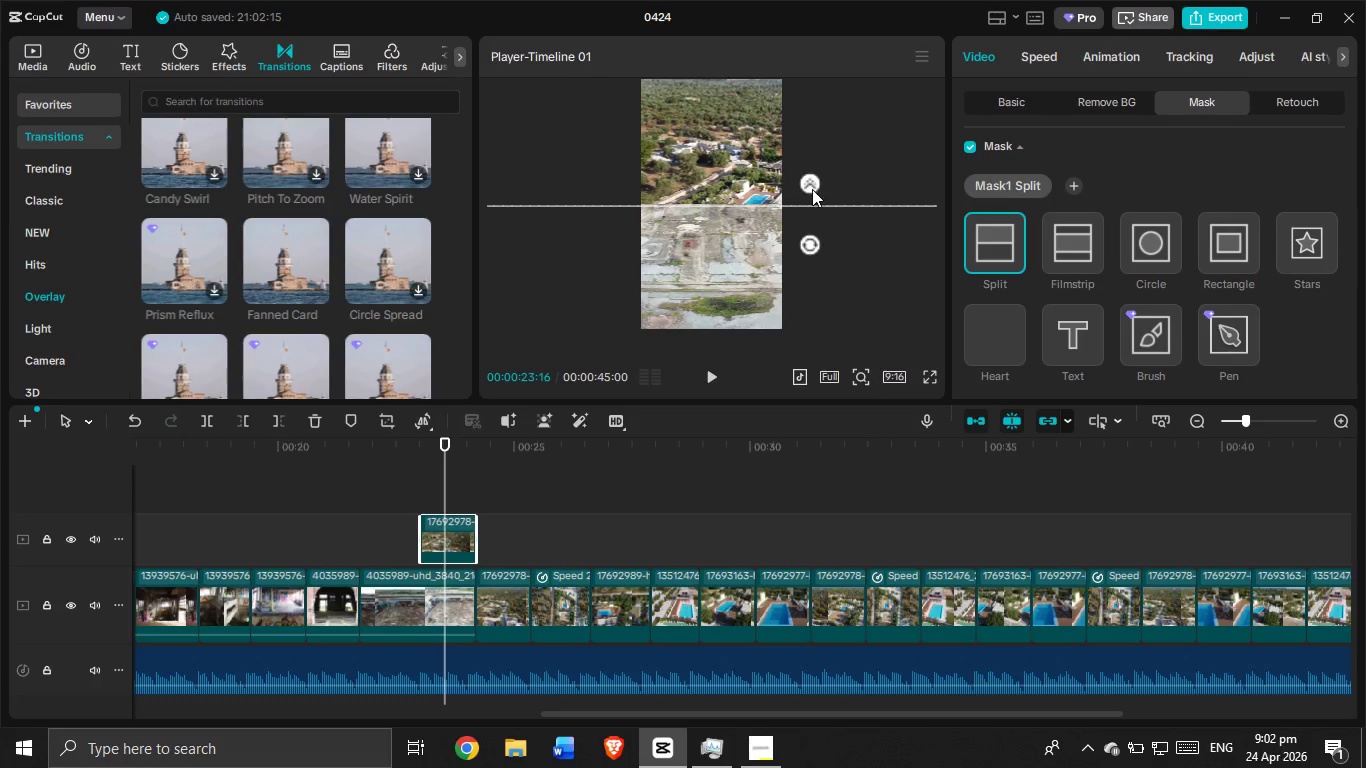 
left_click_drag(start_coordinate=[422, 519], to_coordinate=[416, 519])
 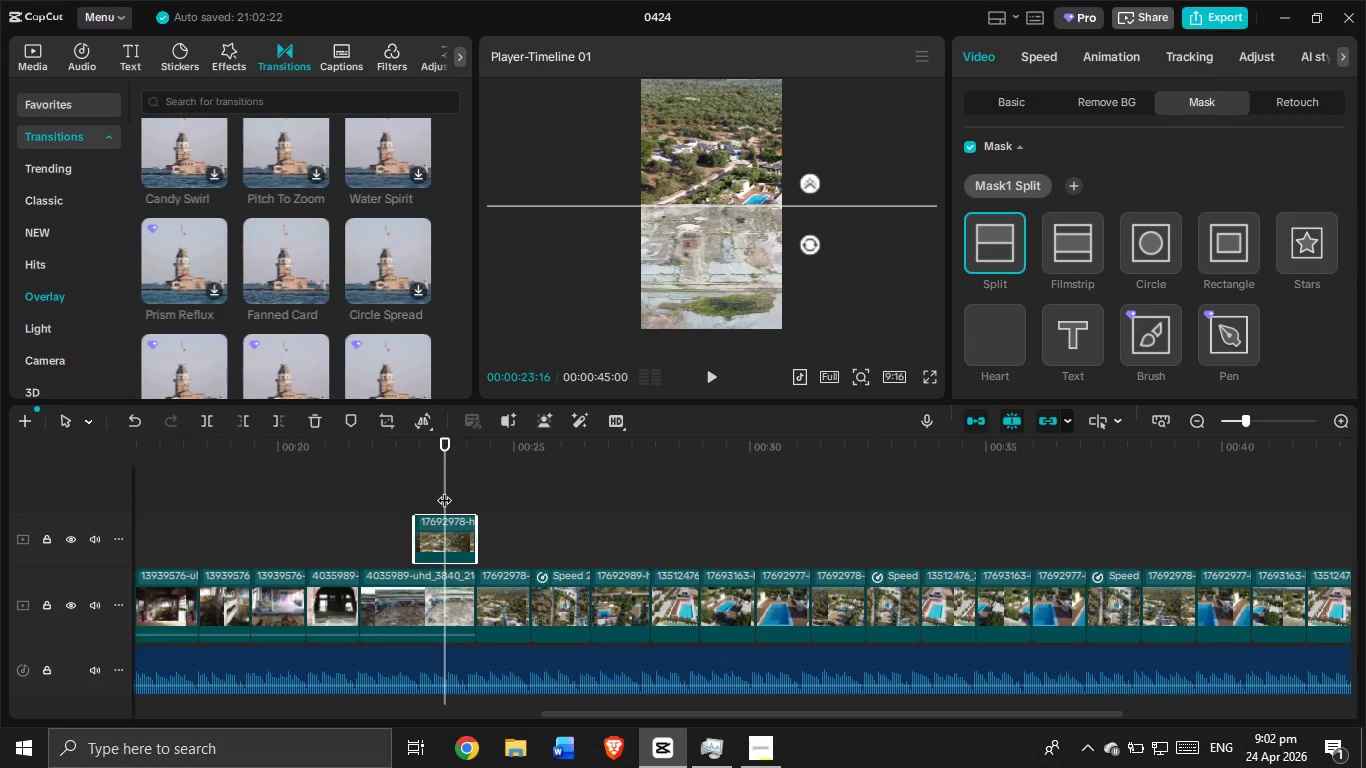 
left_click_drag(start_coordinate=[444, 490], to_coordinate=[368, 489])
 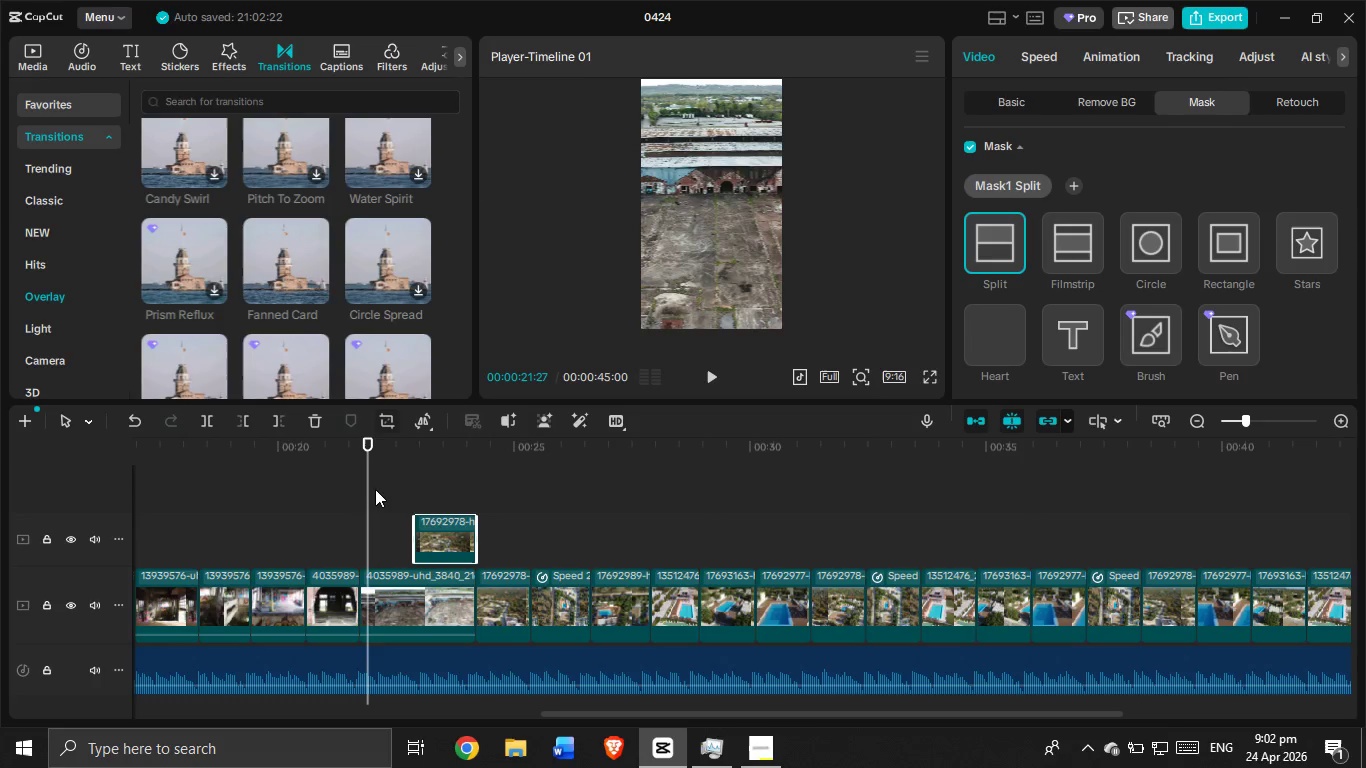 
left_click_drag(start_coordinate=[367, 492], to_coordinate=[357, 493])
 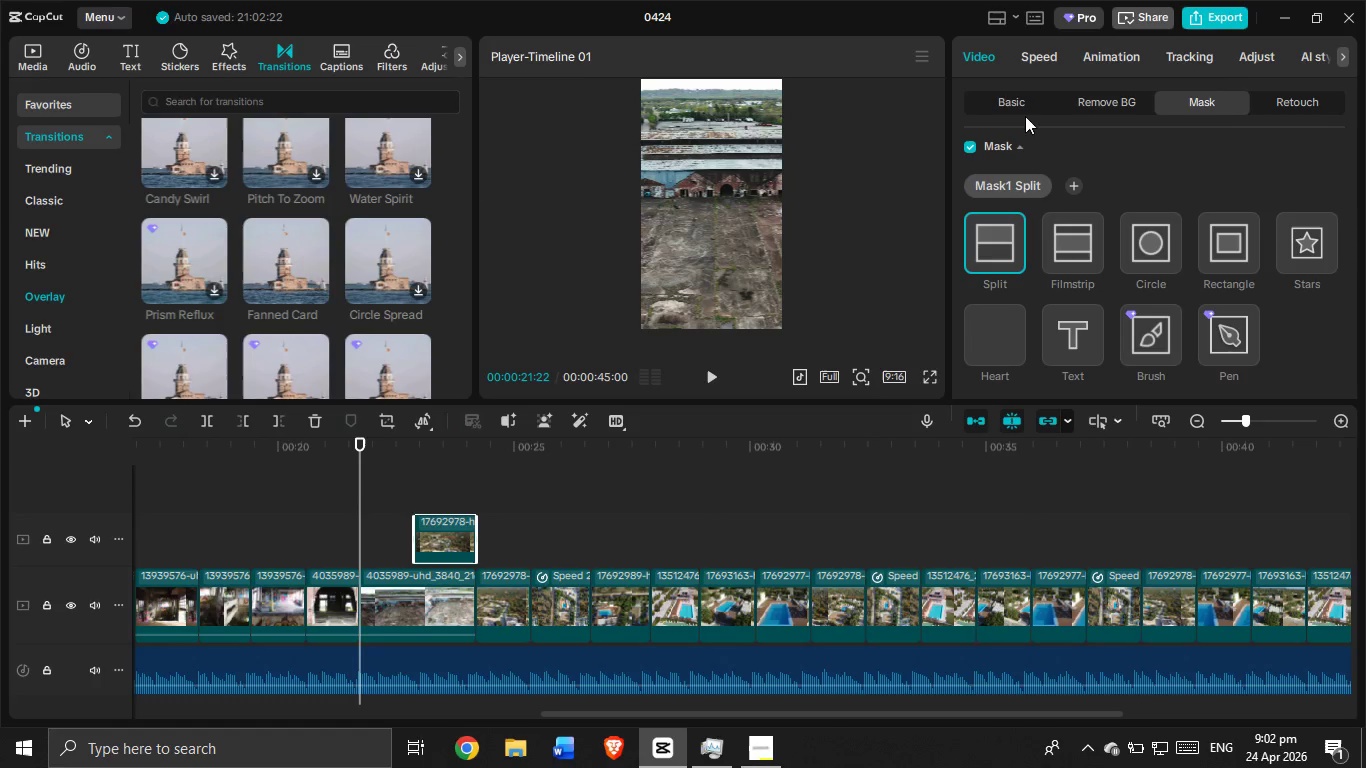 
left_click([1028, 108])
 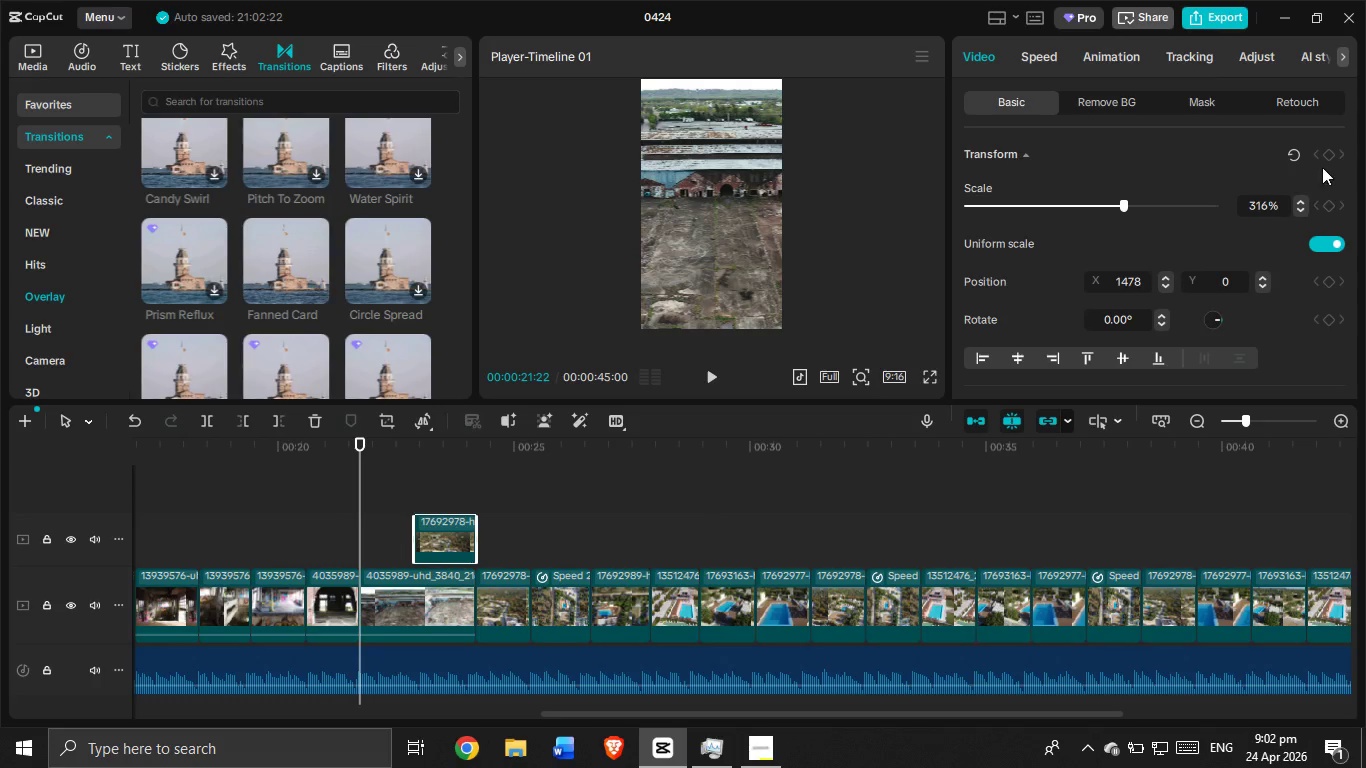 
left_click([1323, 156])
 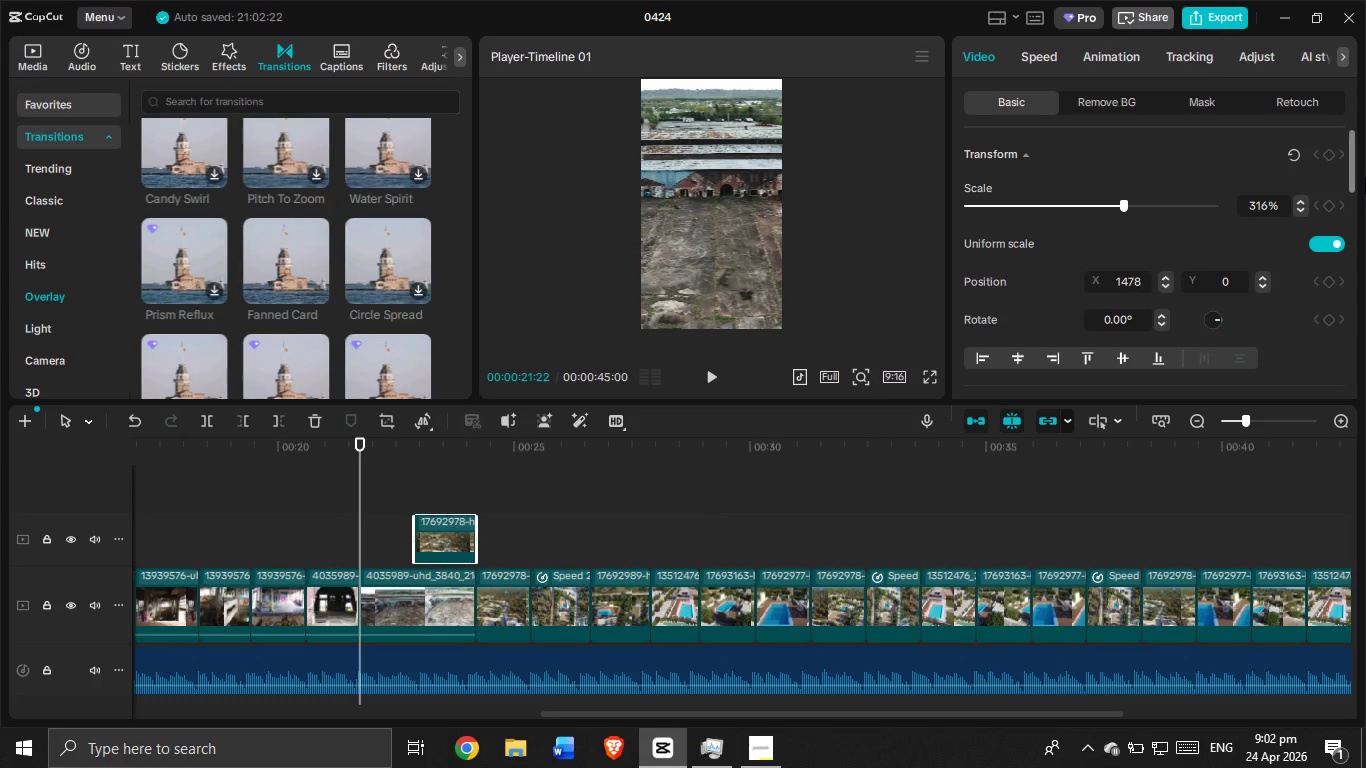 
left_click([1327, 153])
 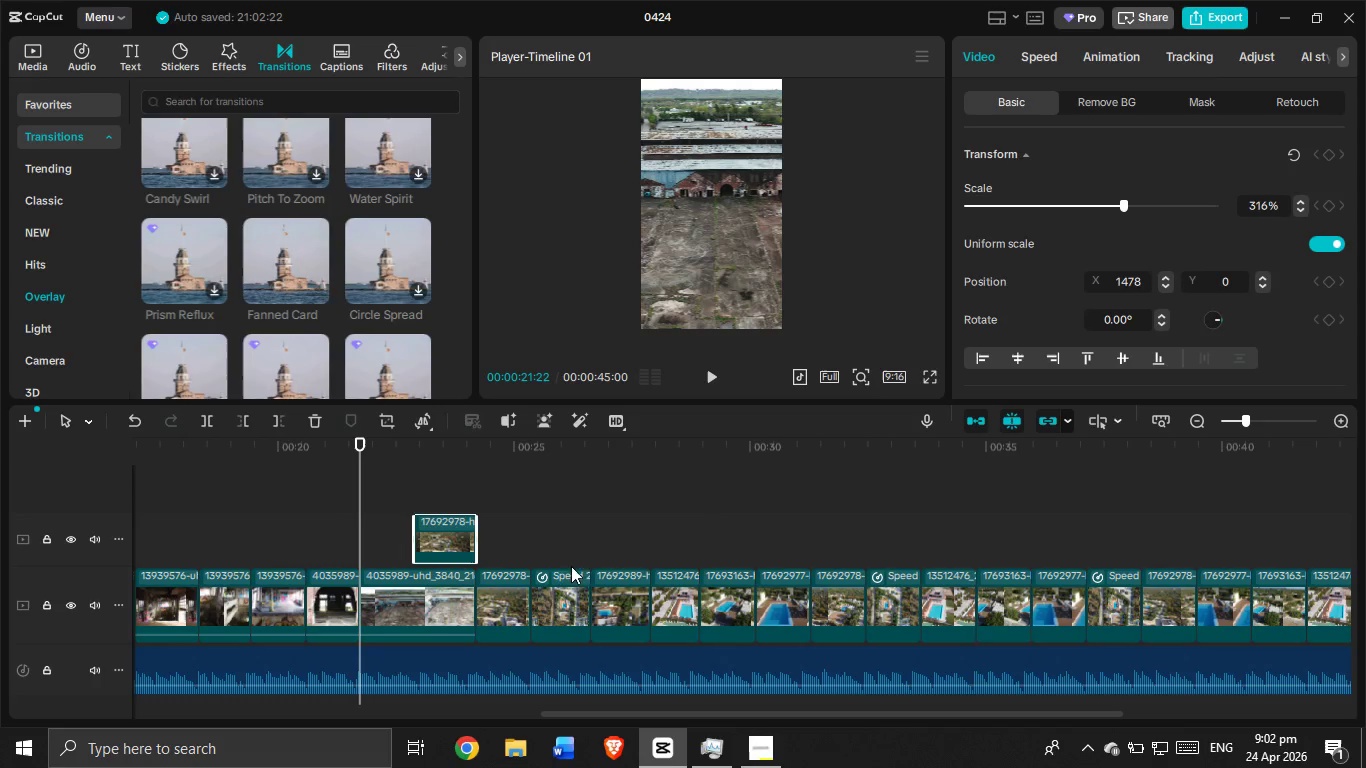 
left_click([430, 594])
 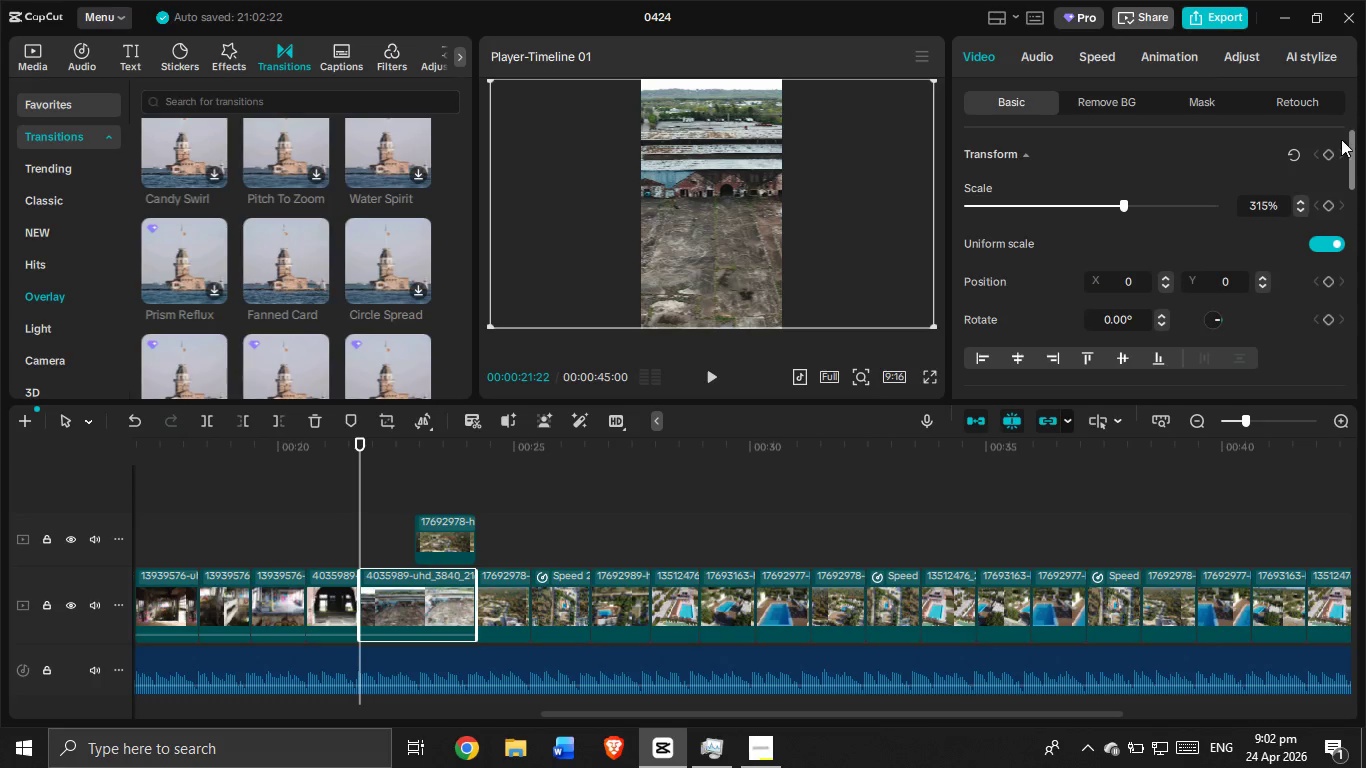 
left_click([1332, 151])
 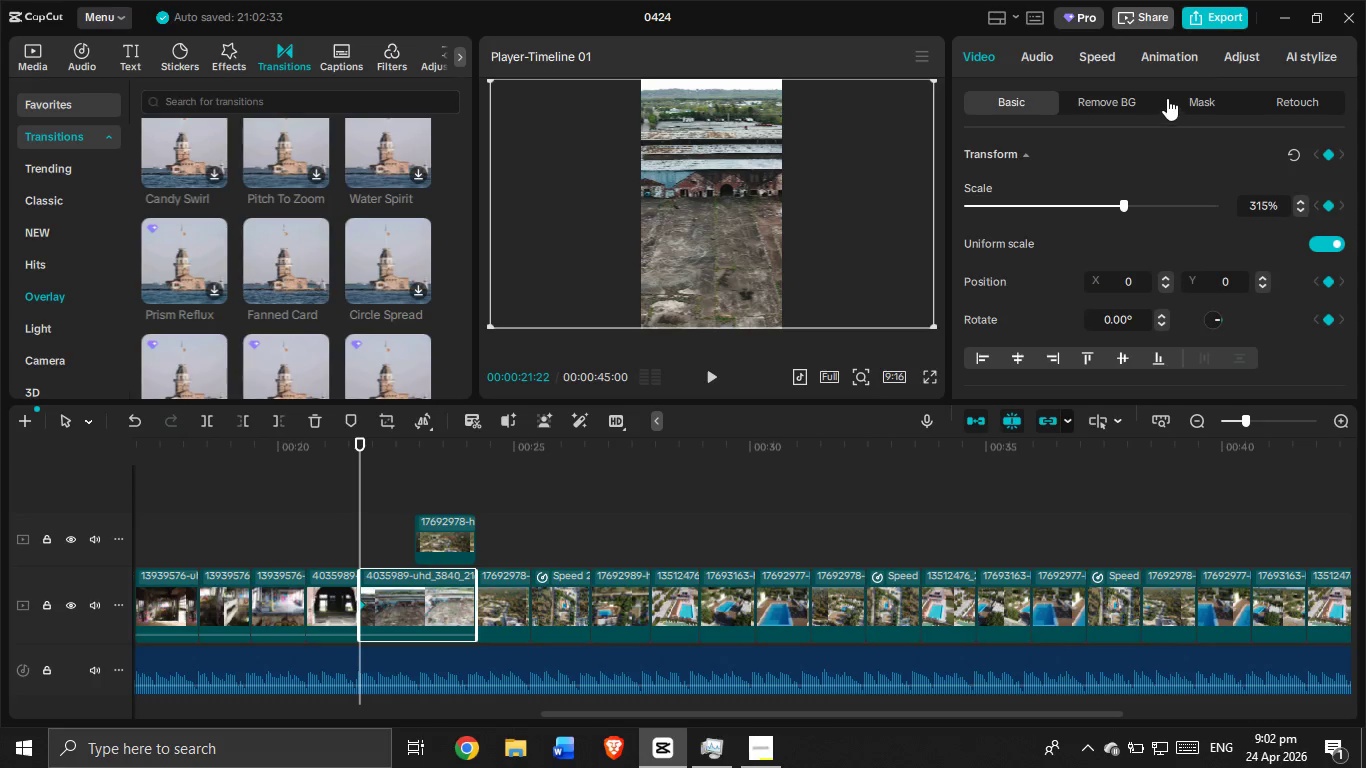 
left_click([1197, 101])
 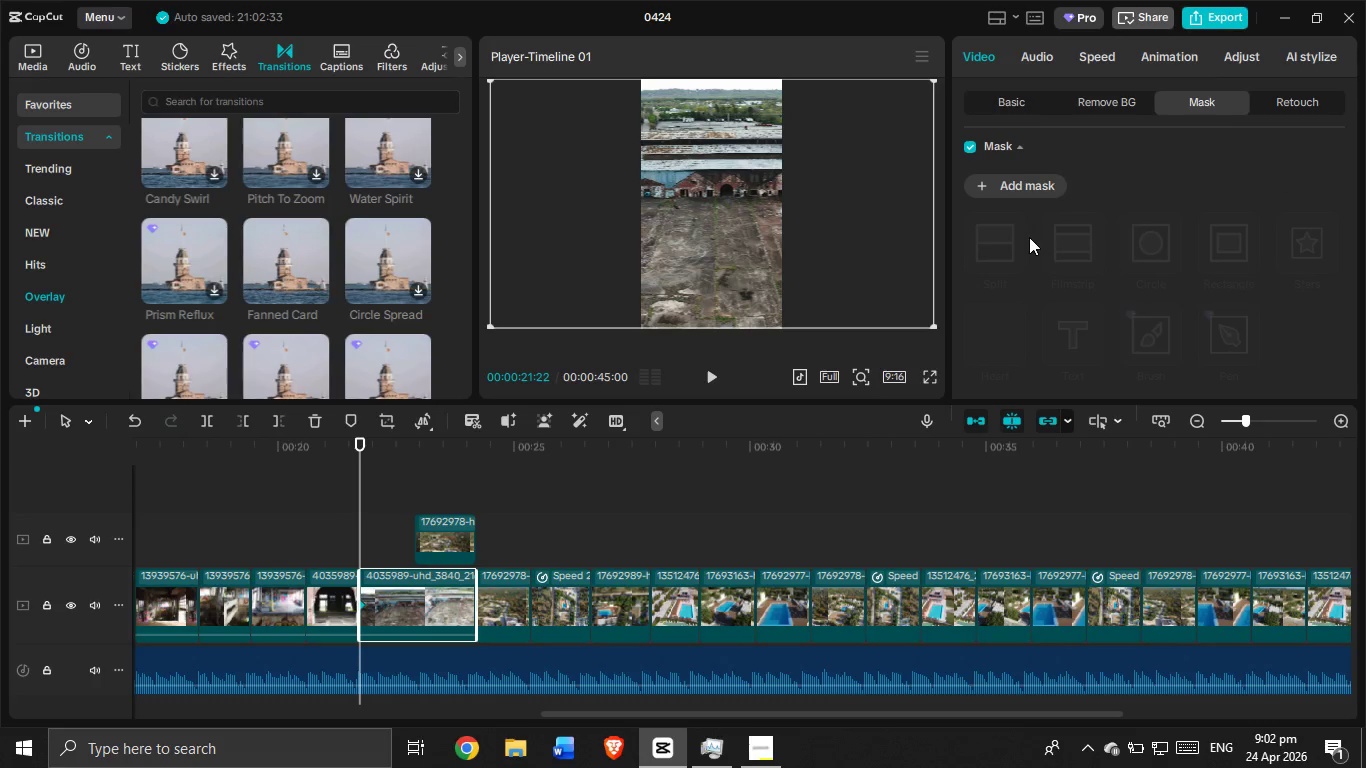 
left_click([996, 193])
 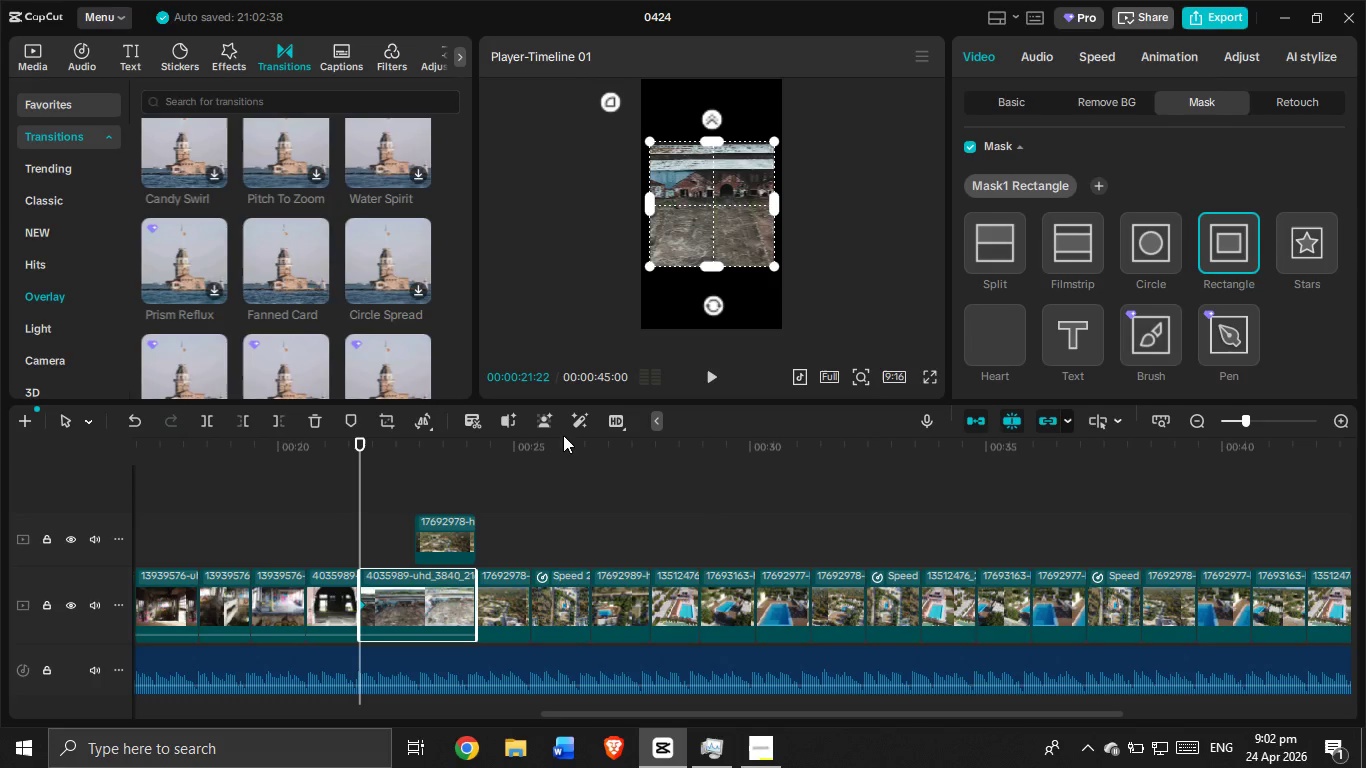 
hold_key(key=ControlLeft, duration=0.39)
 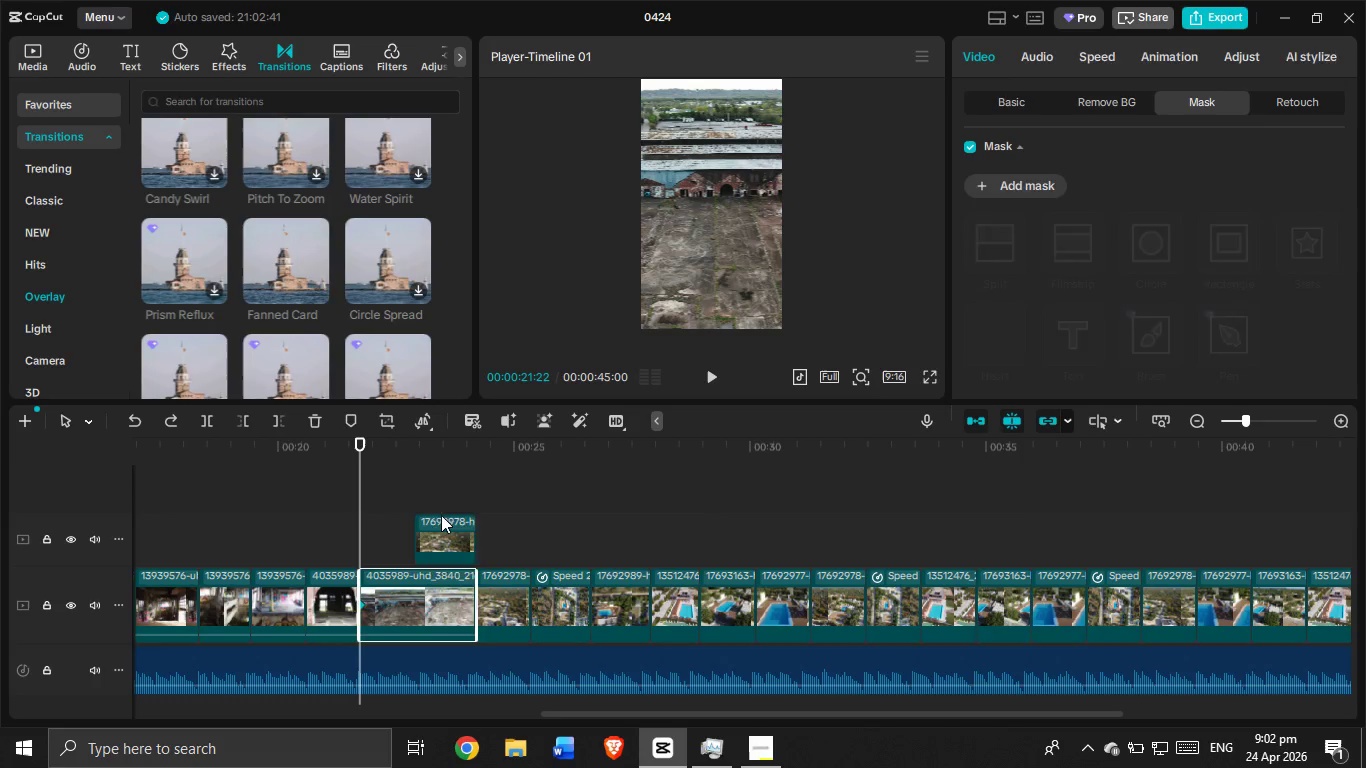 
key(Z)
 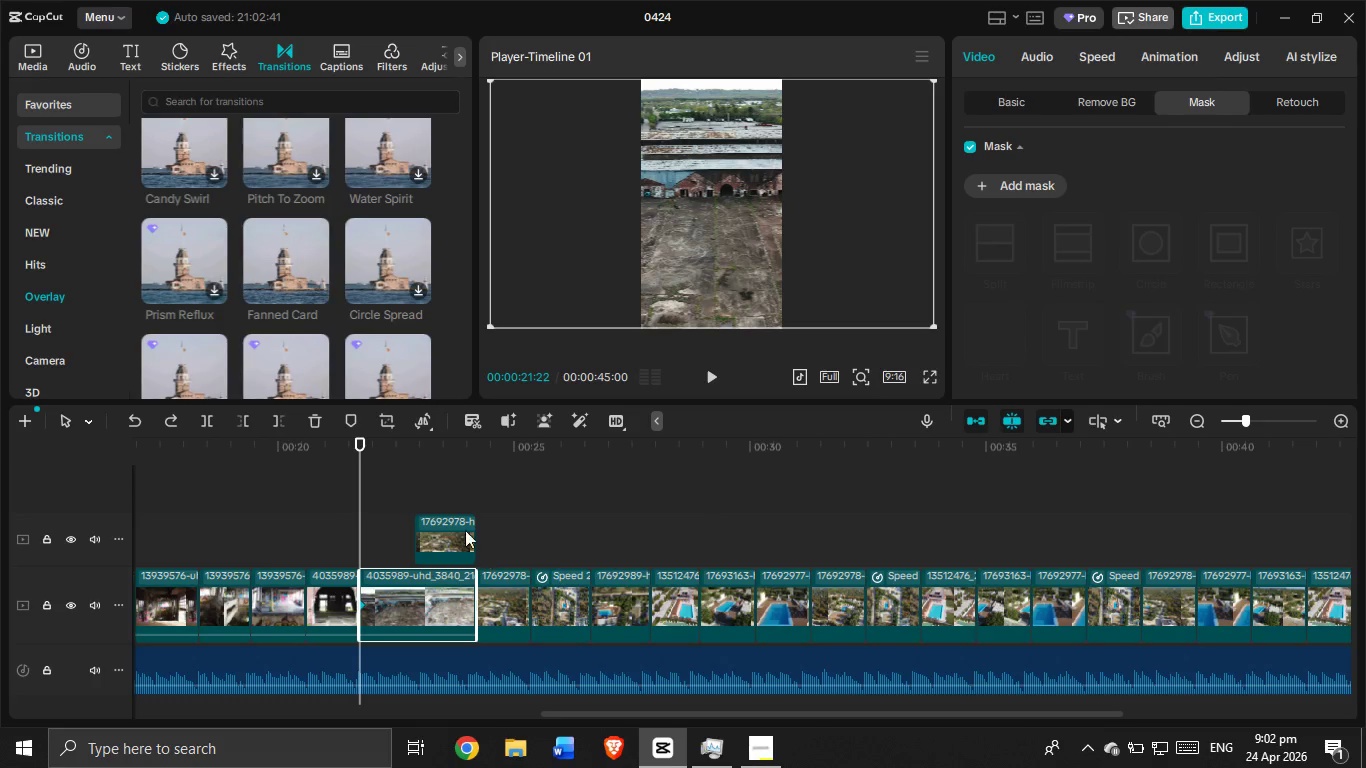 
left_click([442, 515])
 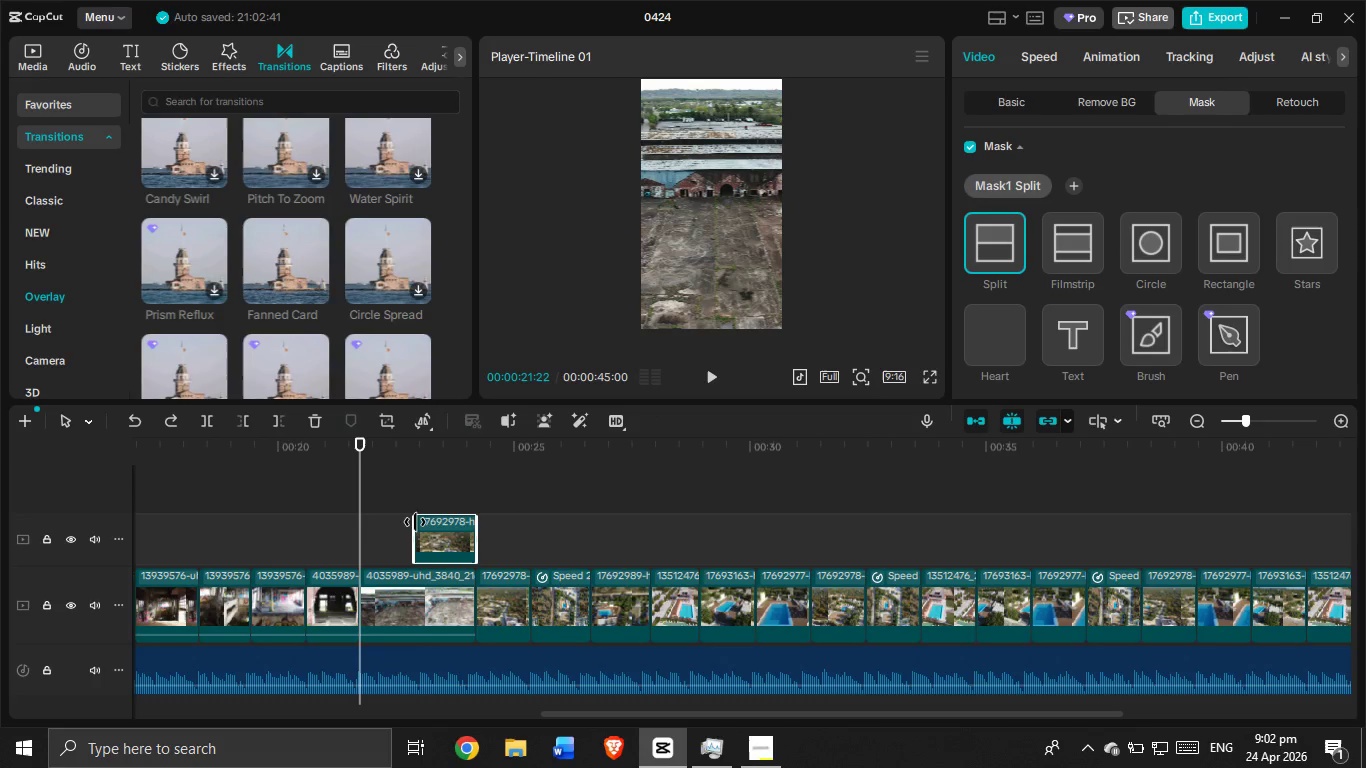 
left_click_drag(start_coordinate=[414, 522], to_coordinate=[363, 526])
 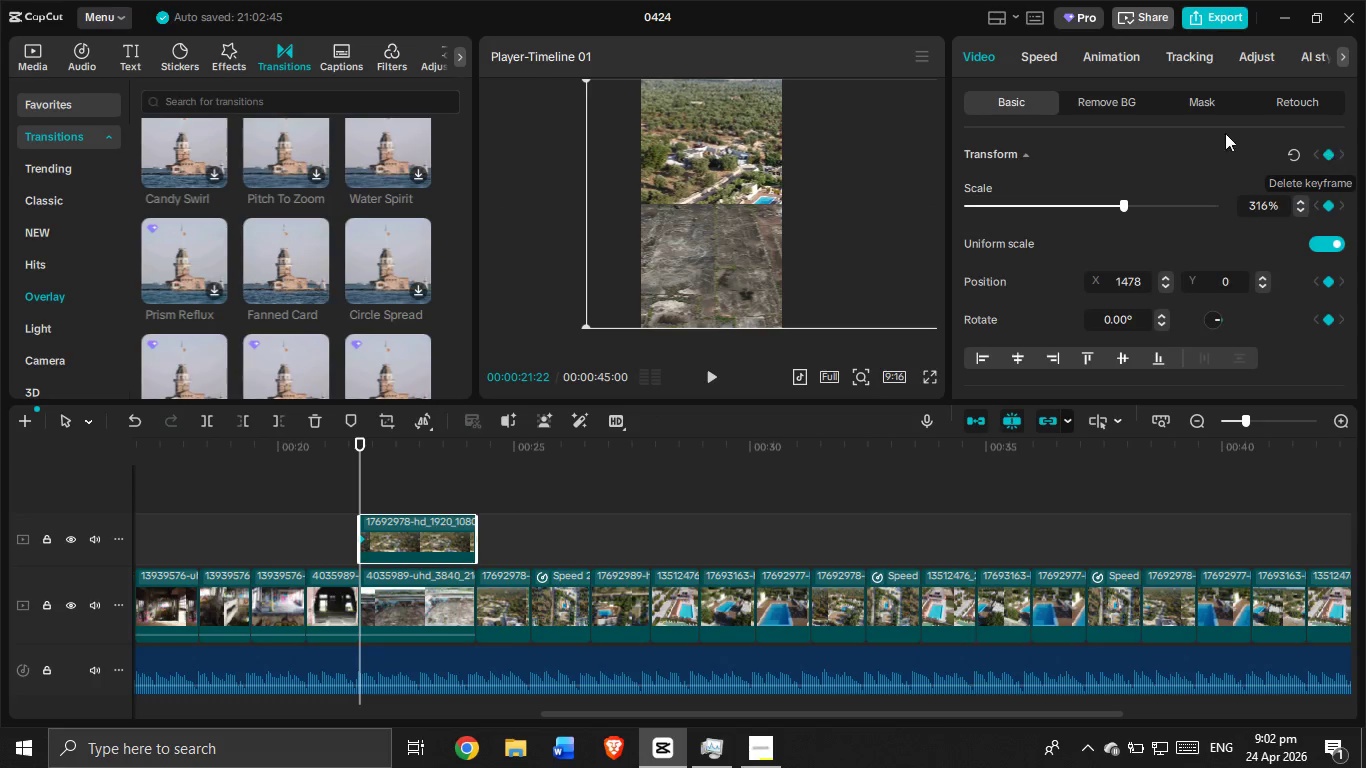 
left_click([1187, 100])
 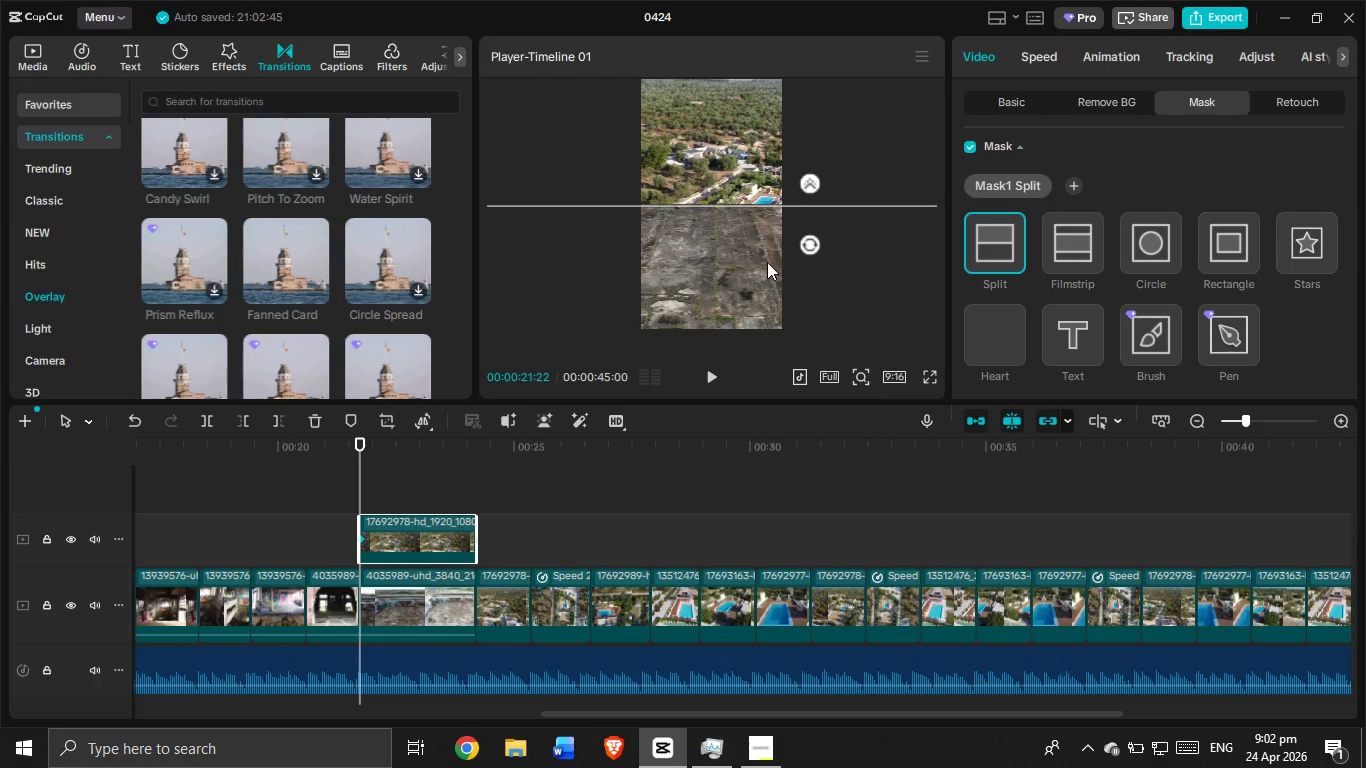 
left_click_drag(start_coordinate=[813, 244], to_coordinate=[692, 219])
 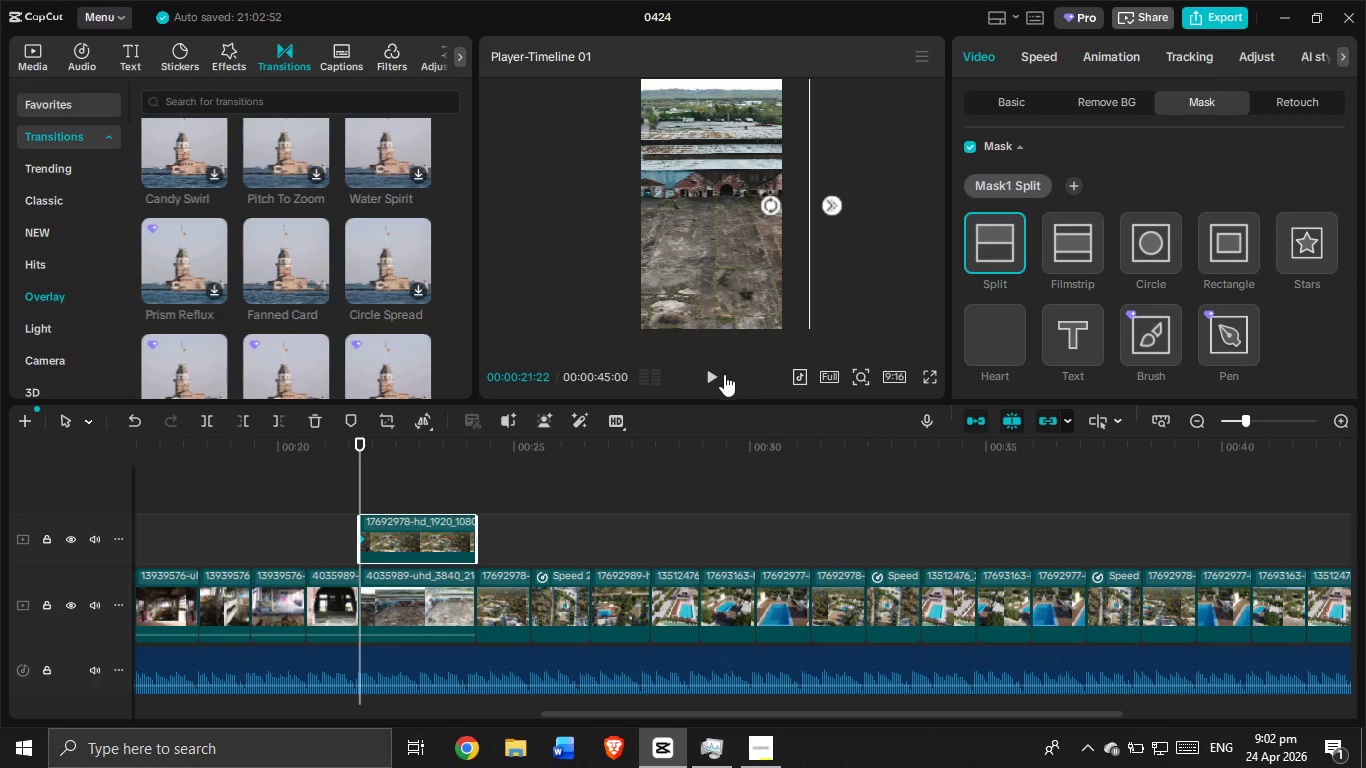 
left_click([717, 375])
 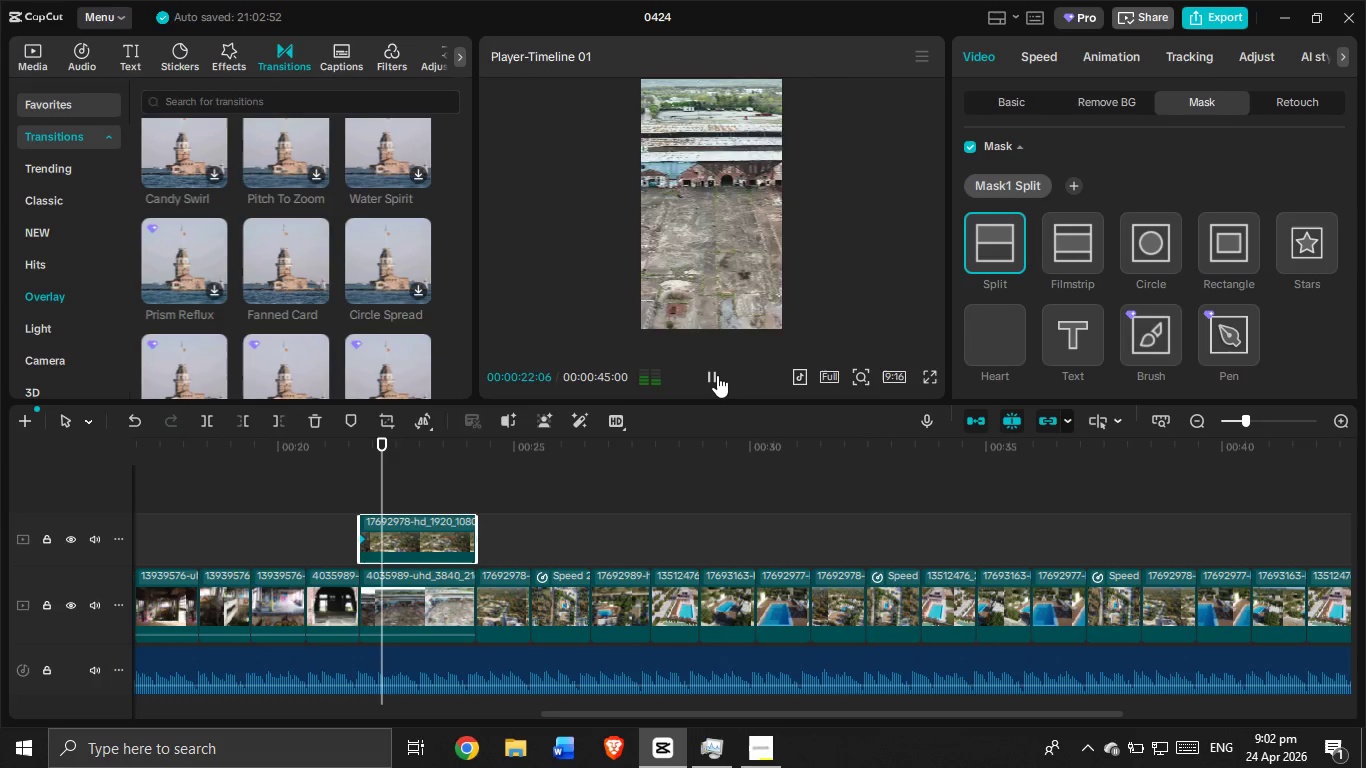 
left_click([717, 375])
 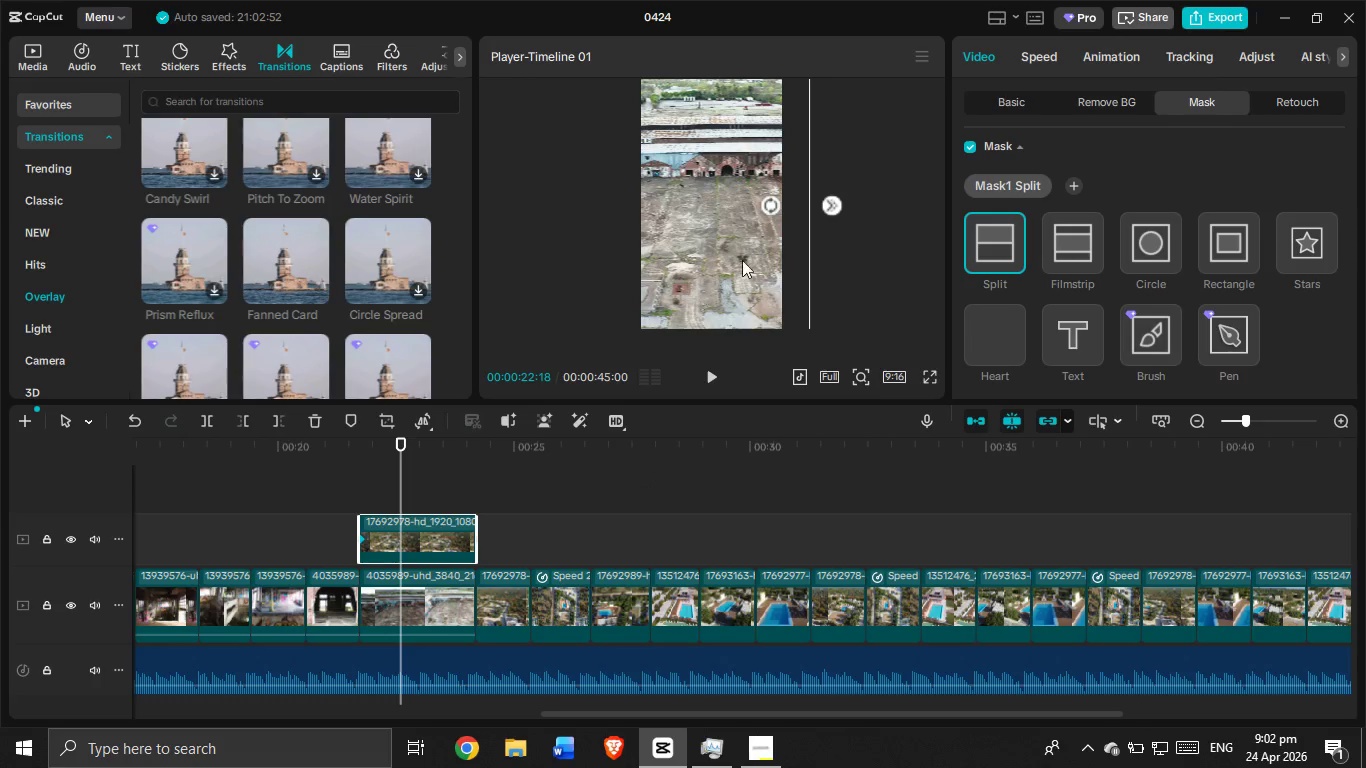 
left_click_drag(start_coordinate=[774, 206], to_coordinate=[781, 204])
 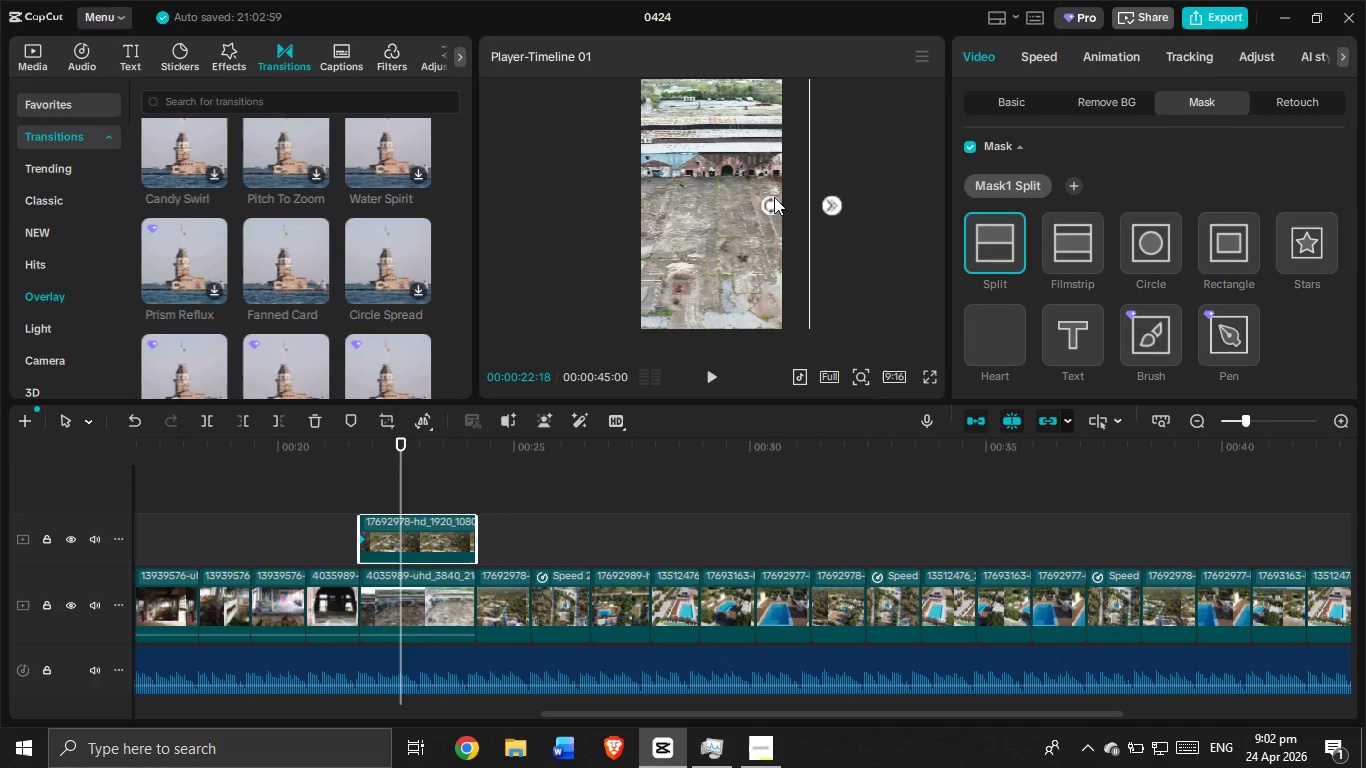 
left_click_drag(start_coordinate=[837, 210], to_coordinate=[818, 212])
 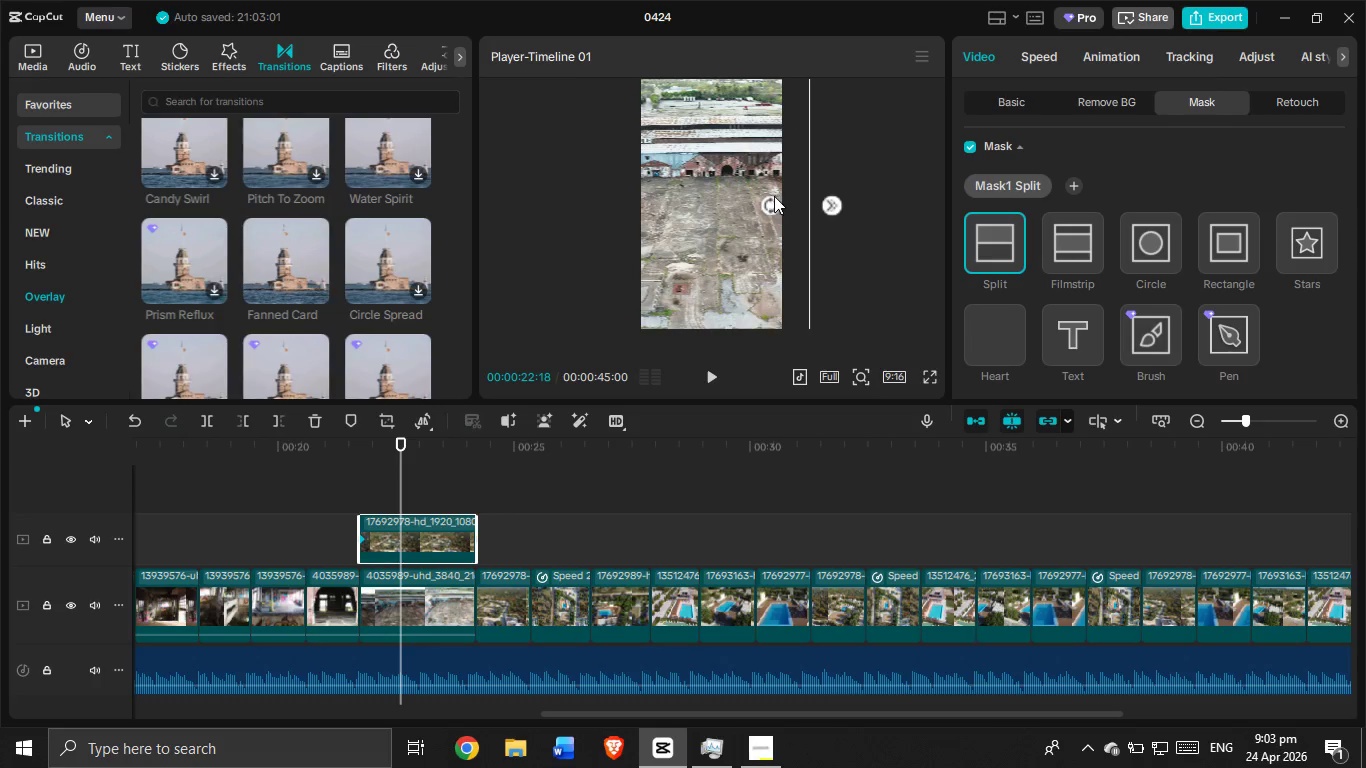 
left_click_drag(start_coordinate=[773, 200], to_coordinate=[774, 225])
 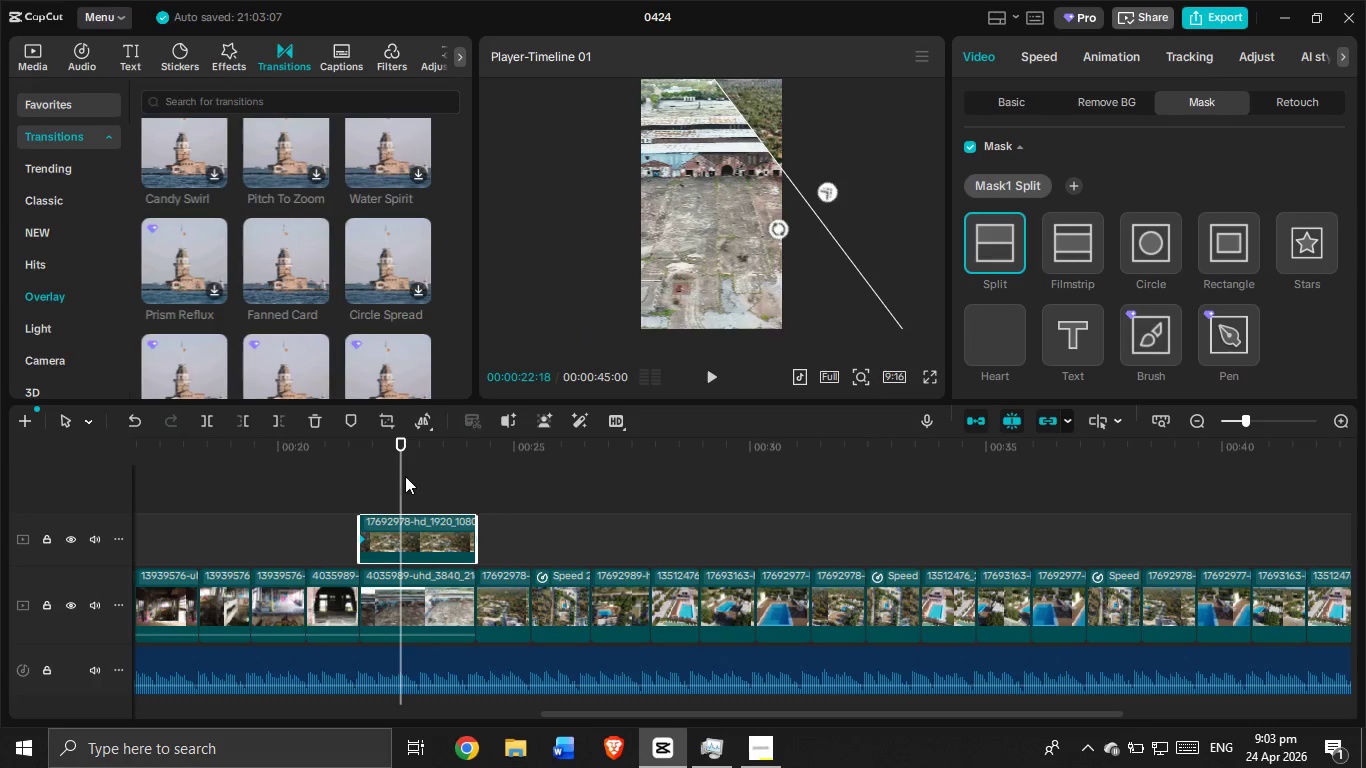 
left_click_drag(start_coordinate=[397, 474], to_coordinate=[398, 486])
 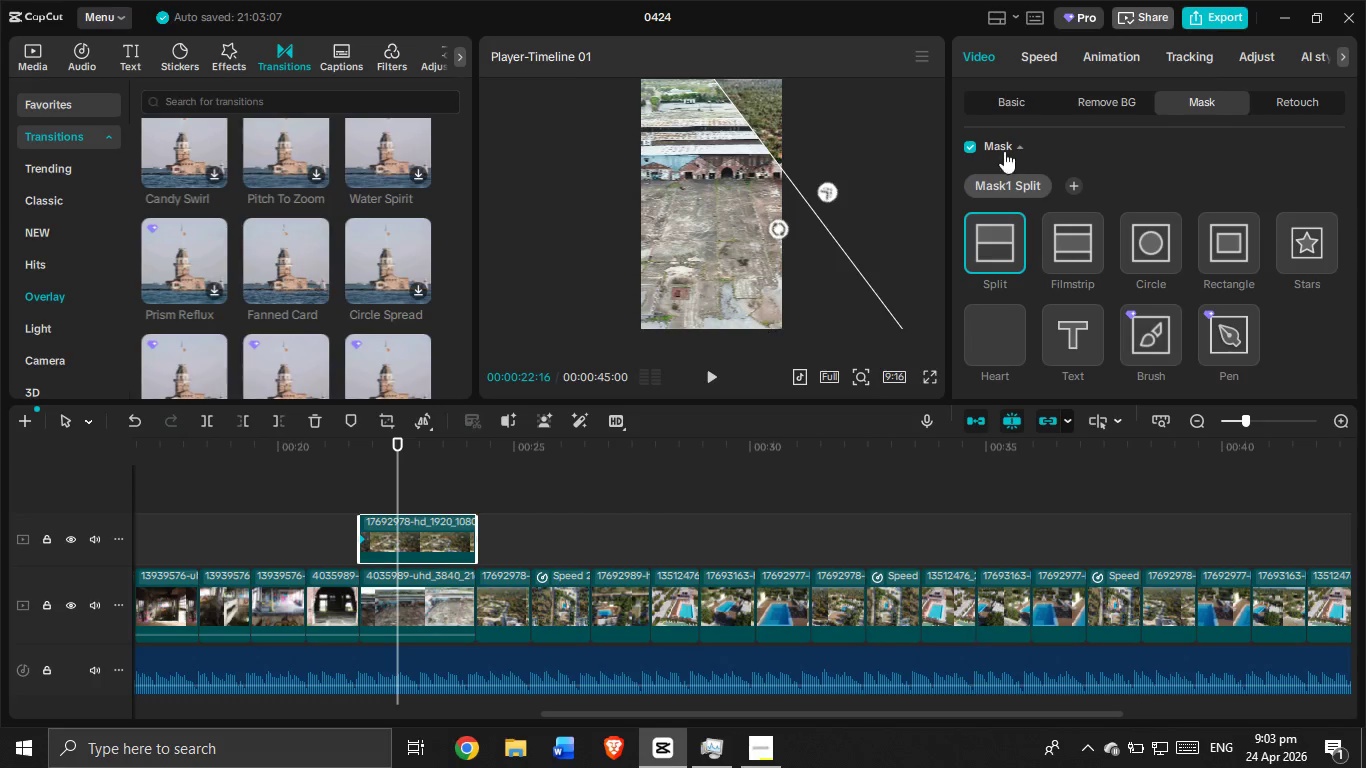 
left_click([1010, 107])
 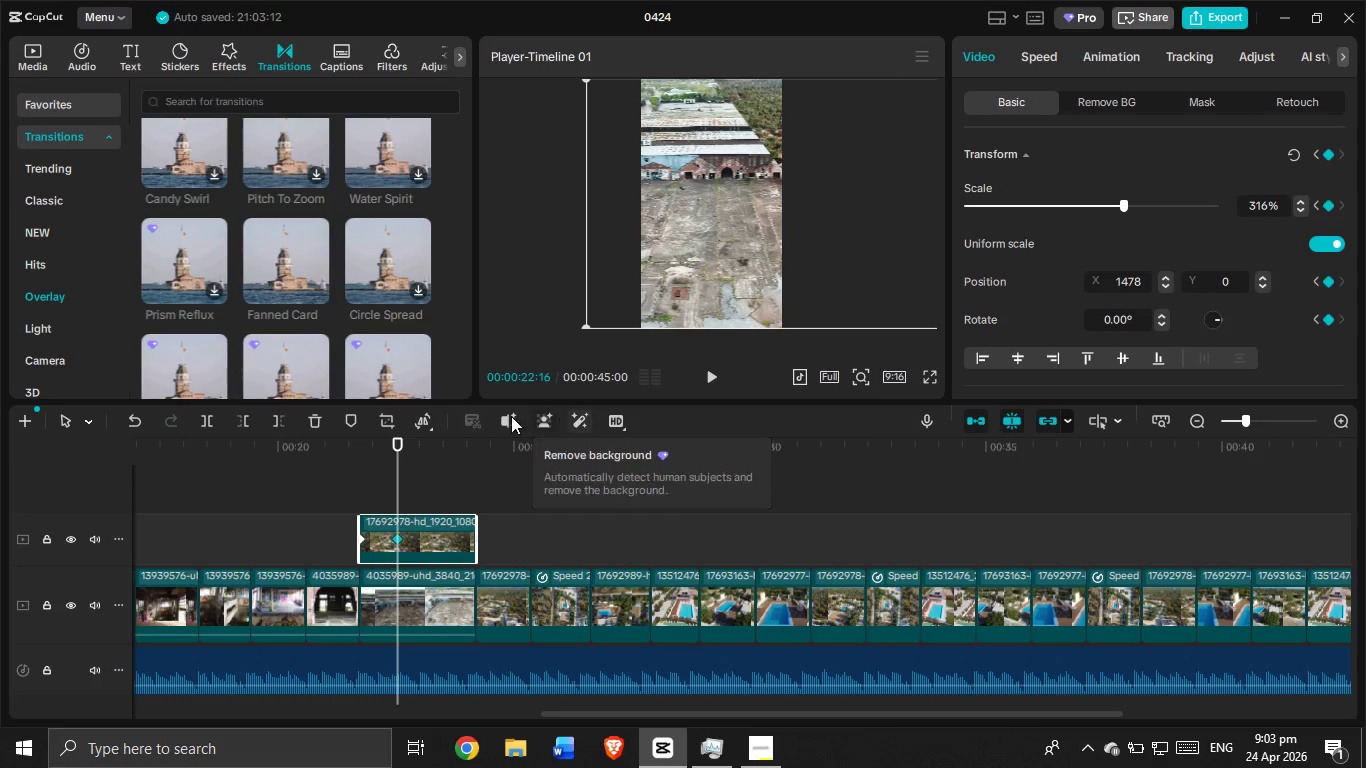 
left_click_drag(start_coordinate=[395, 483], to_coordinate=[433, 495])
 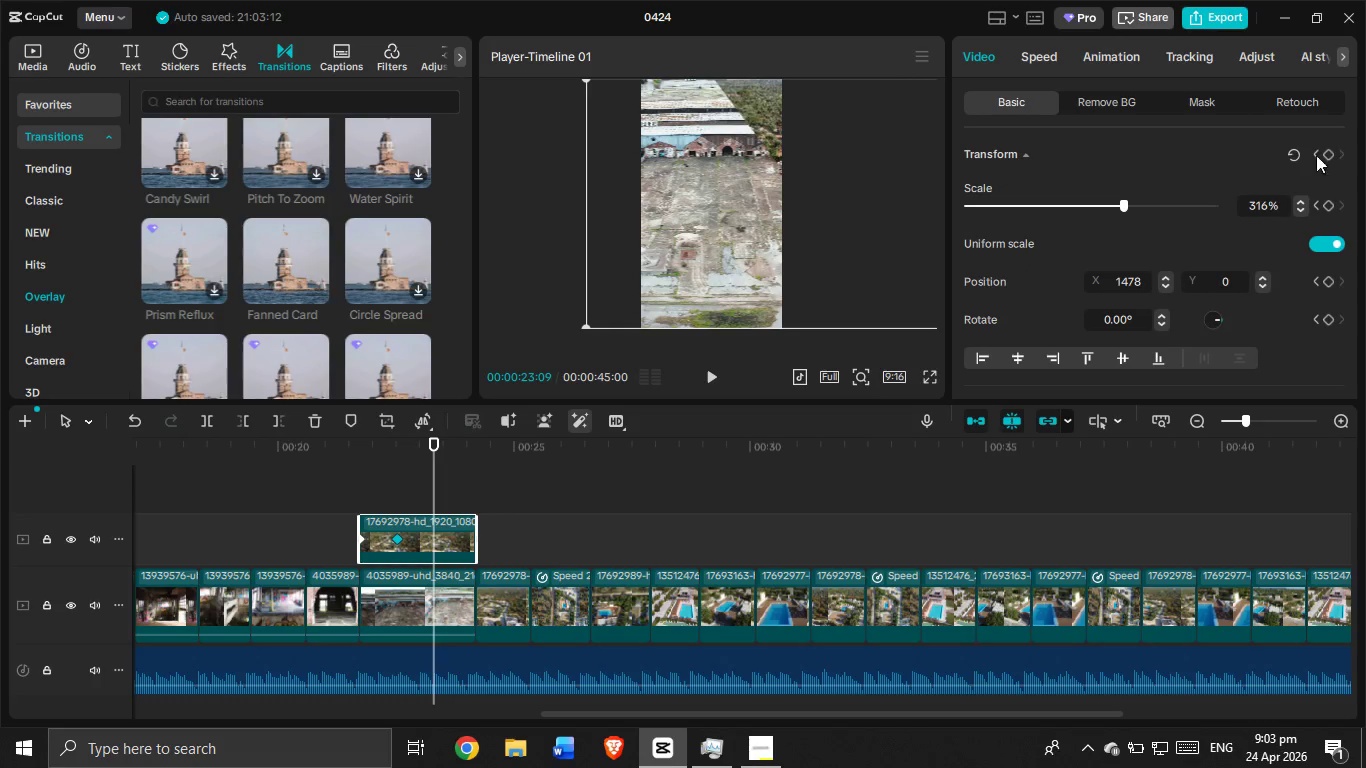 
left_click([1326, 152])
 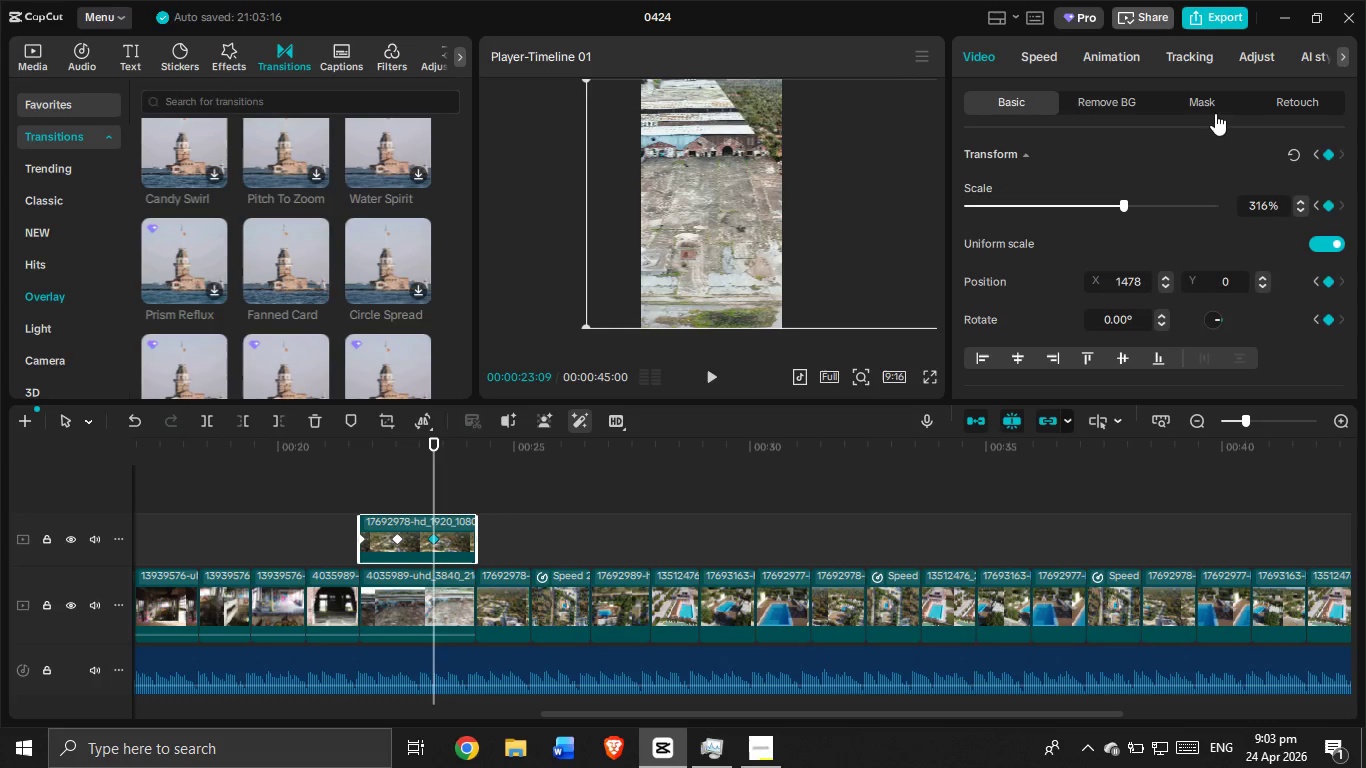 
left_click_drag(start_coordinate=[1213, 108], to_coordinate=[1197, 111])
 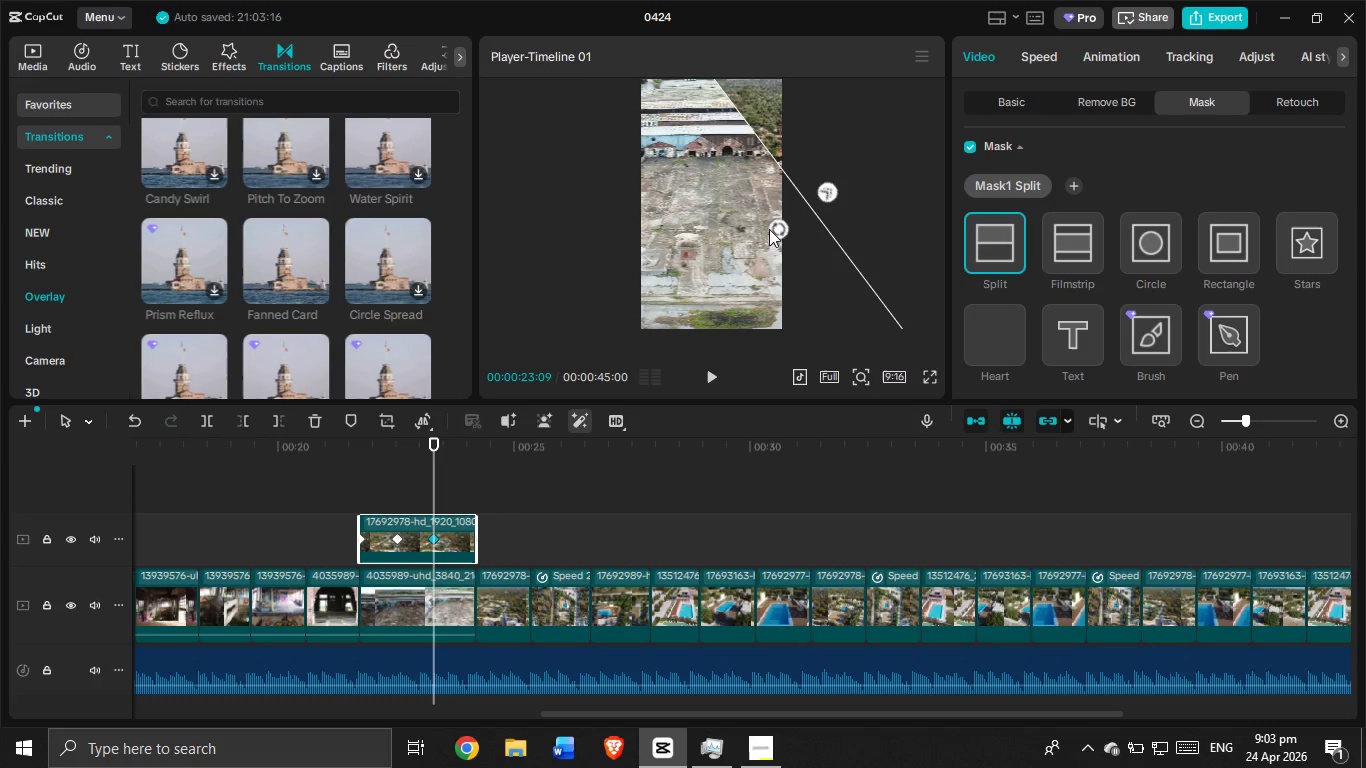 
left_click_drag(start_coordinate=[776, 235], to_coordinate=[810, 235])
 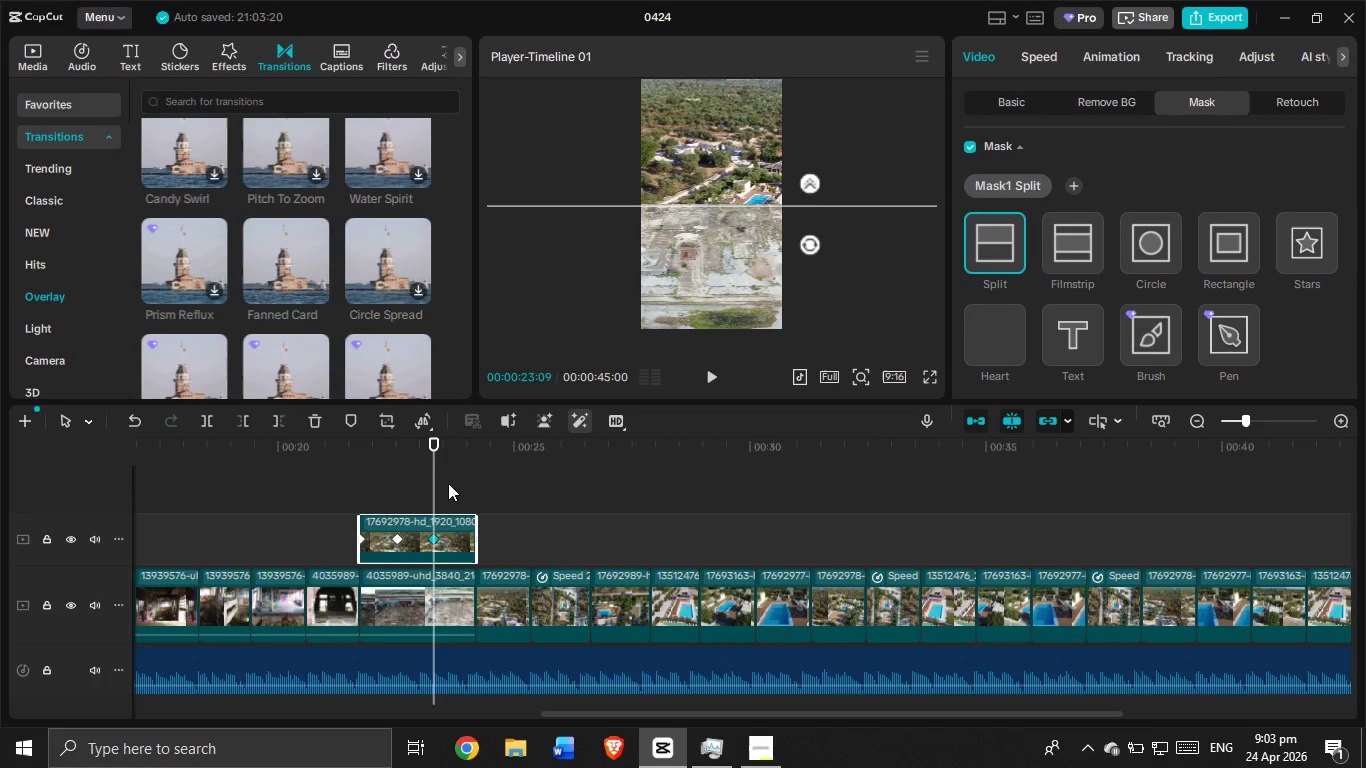 
left_click_drag(start_coordinate=[435, 489], to_coordinate=[459, 497])
 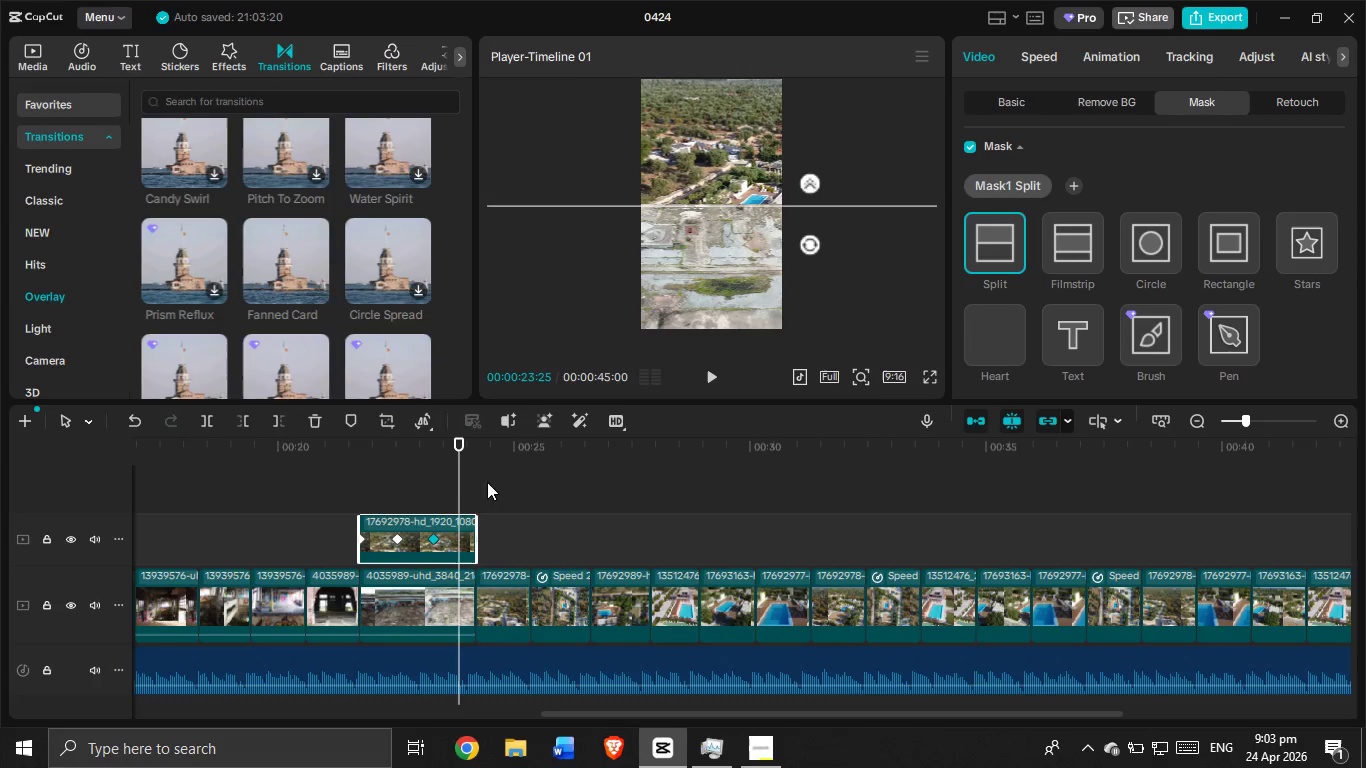 
left_click_drag(start_coordinate=[452, 480], to_coordinate=[475, 483])
 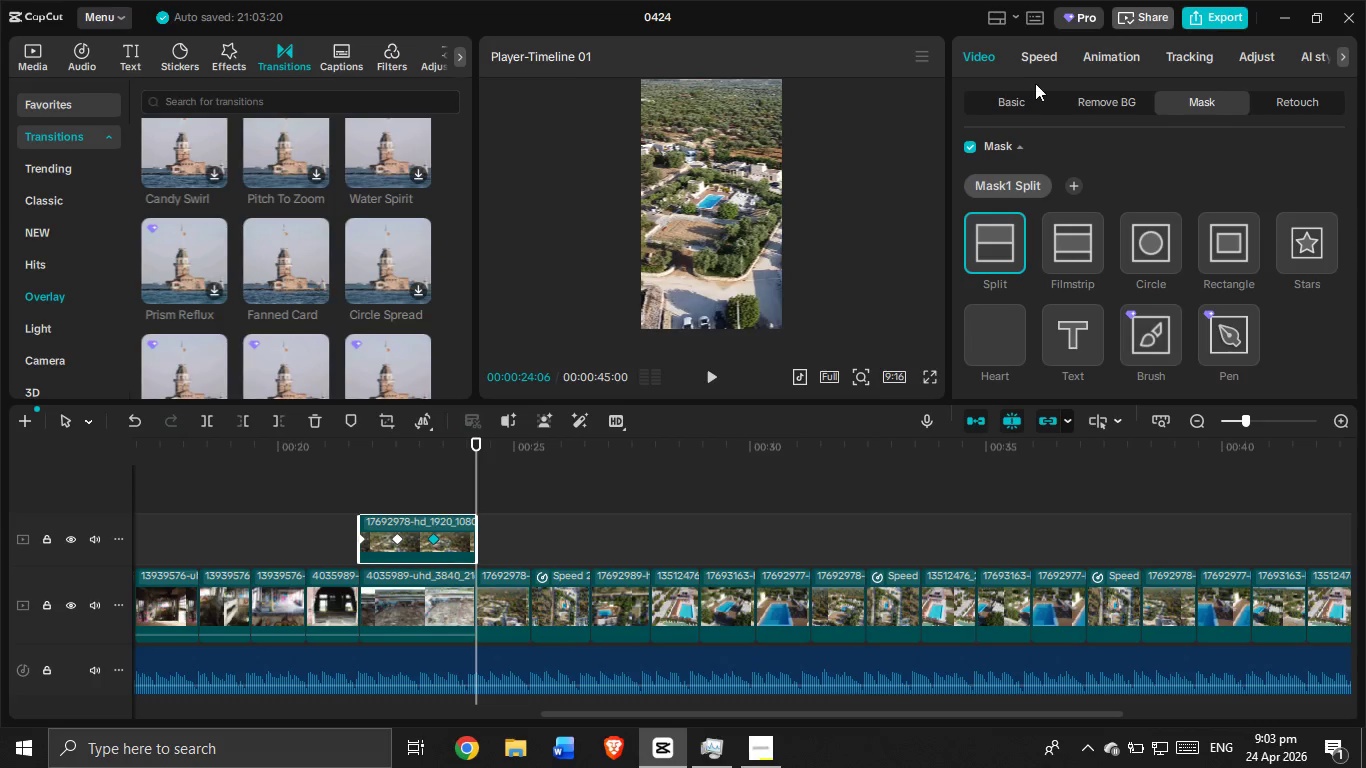 
left_click([1028, 98])
 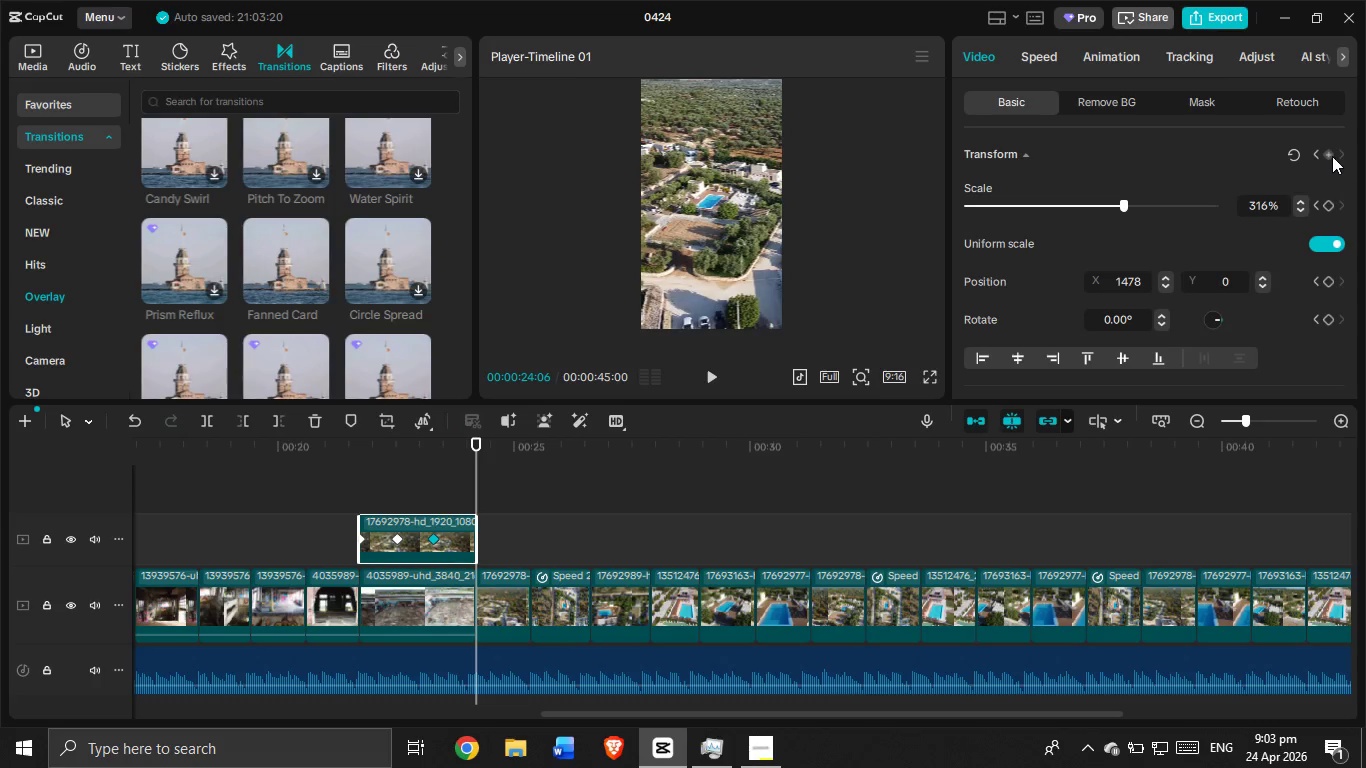 
left_click([1332, 156])
 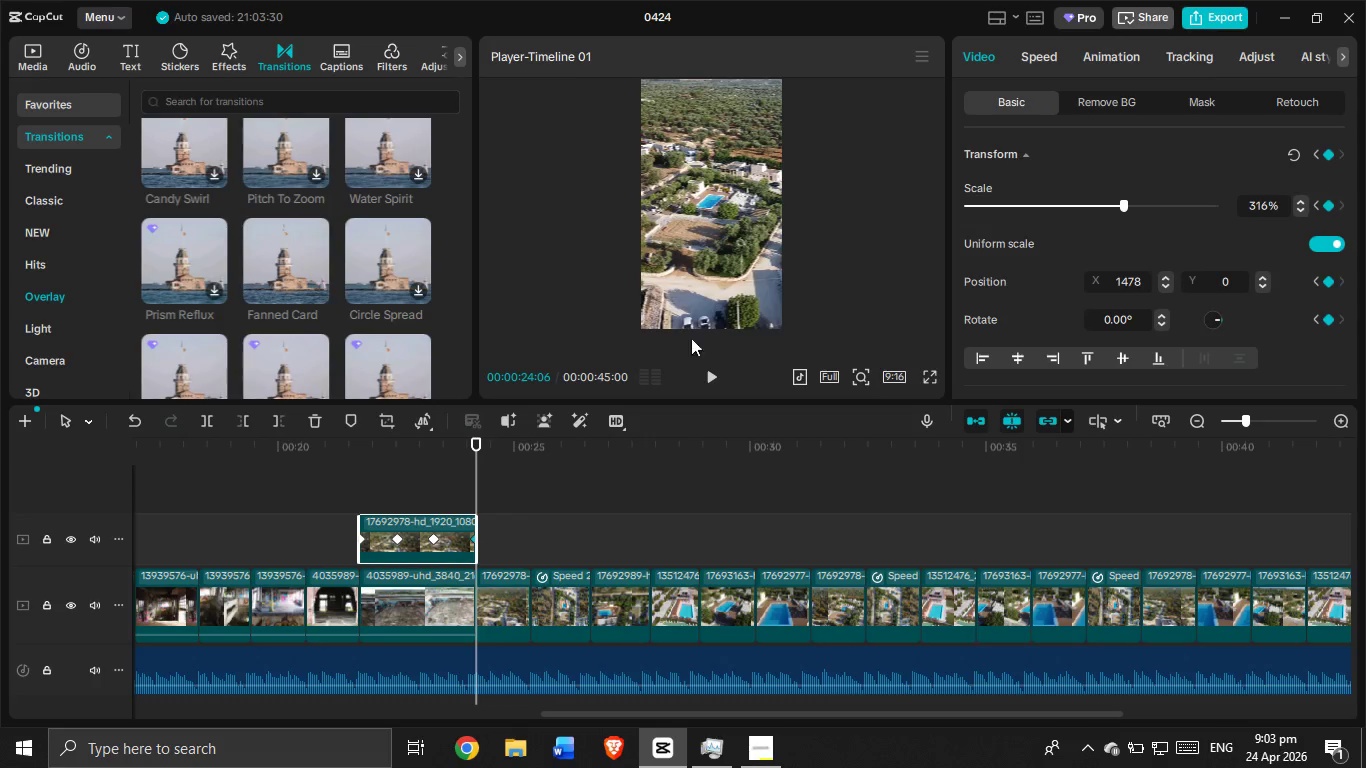 
left_click([459, 491])
 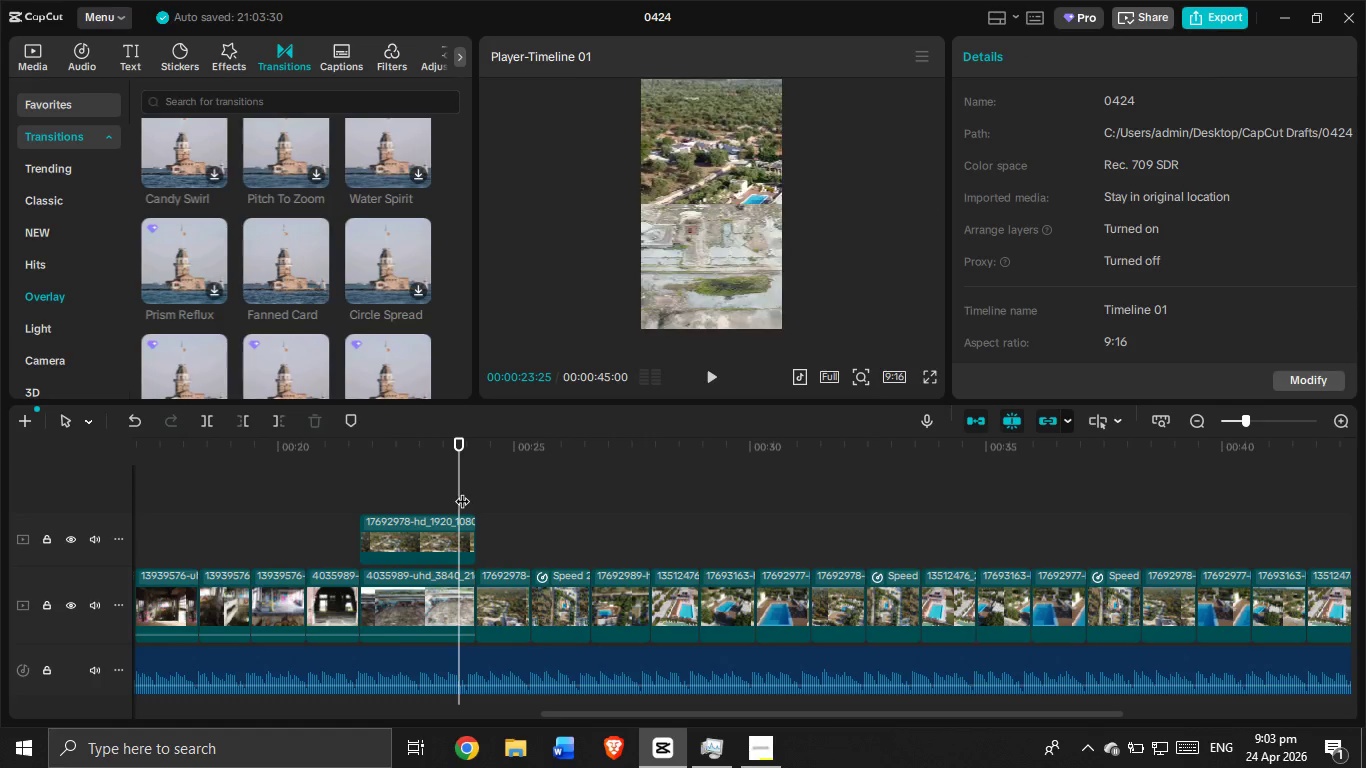 
left_click_drag(start_coordinate=[462, 491], to_coordinate=[439, 509])
 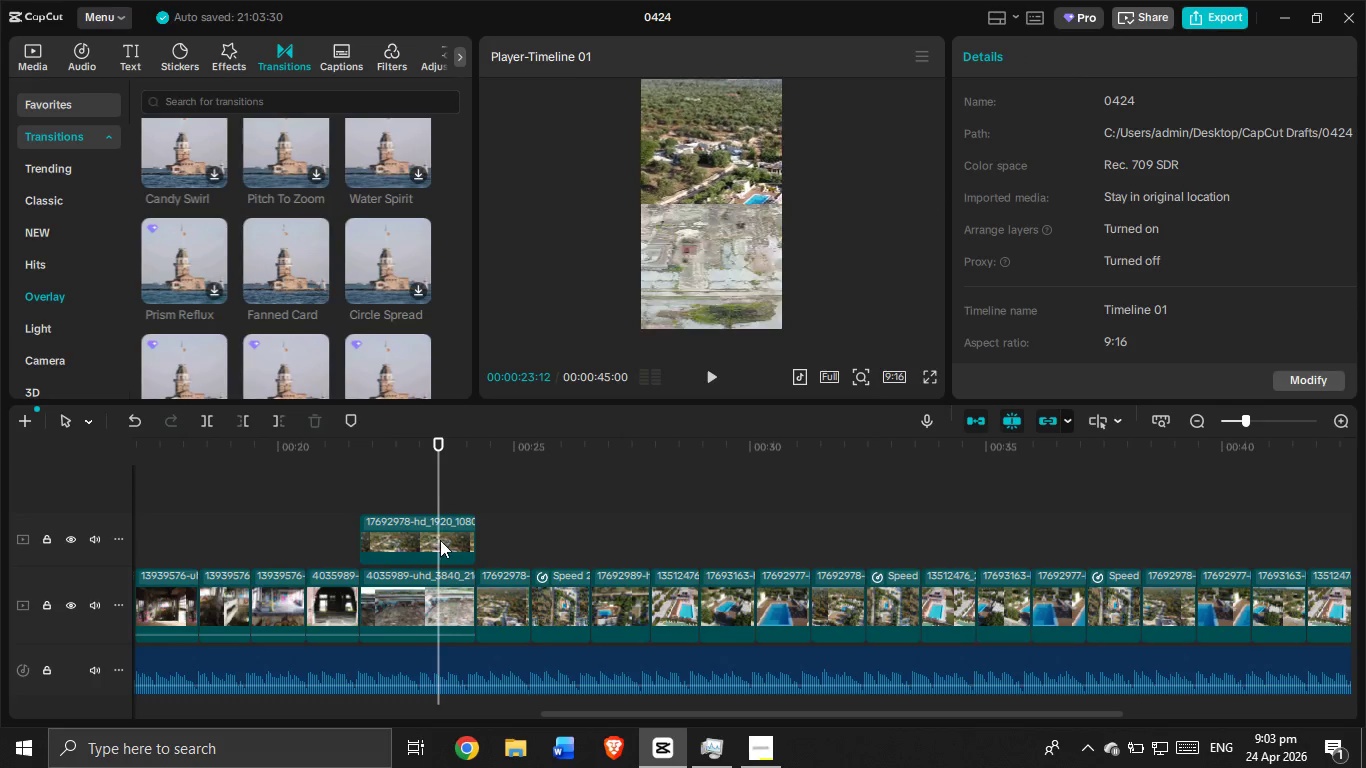 
left_click([440, 540])
 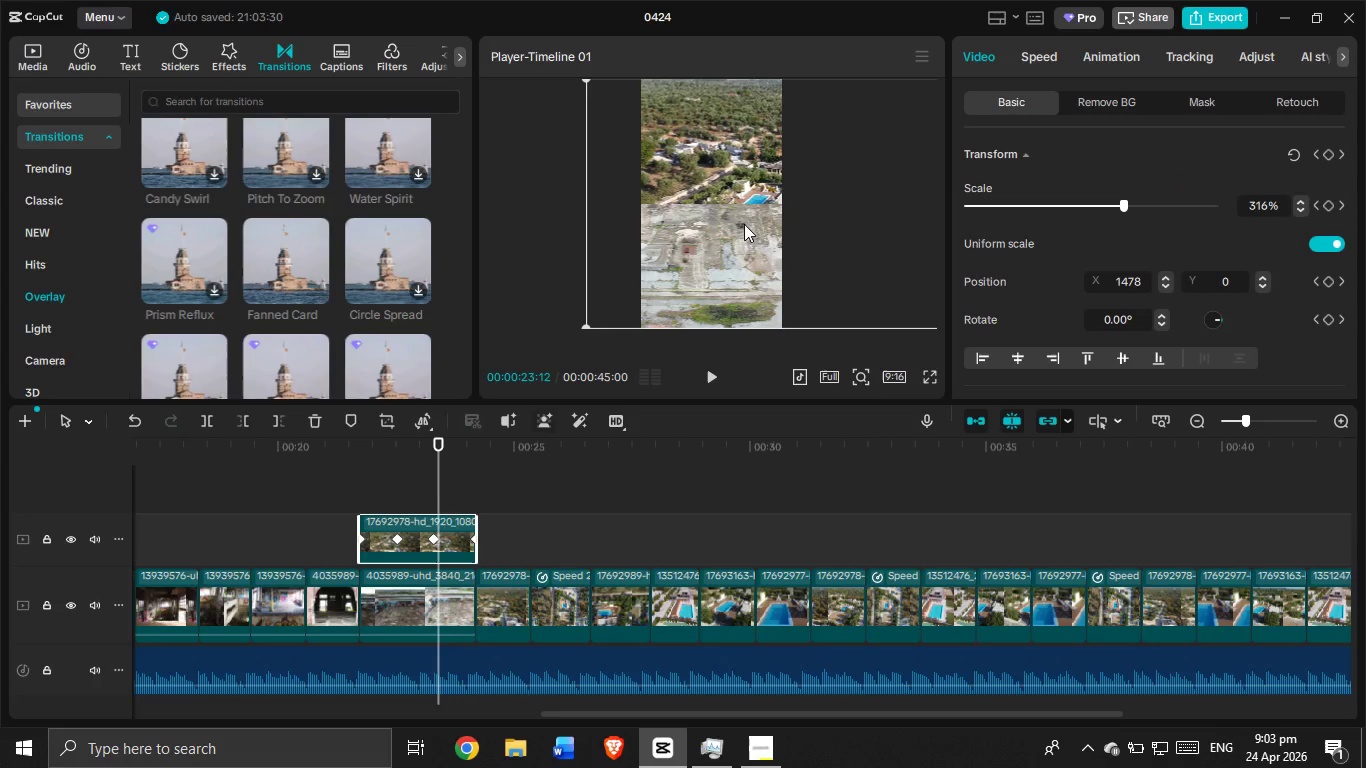 
left_click([761, 193])
 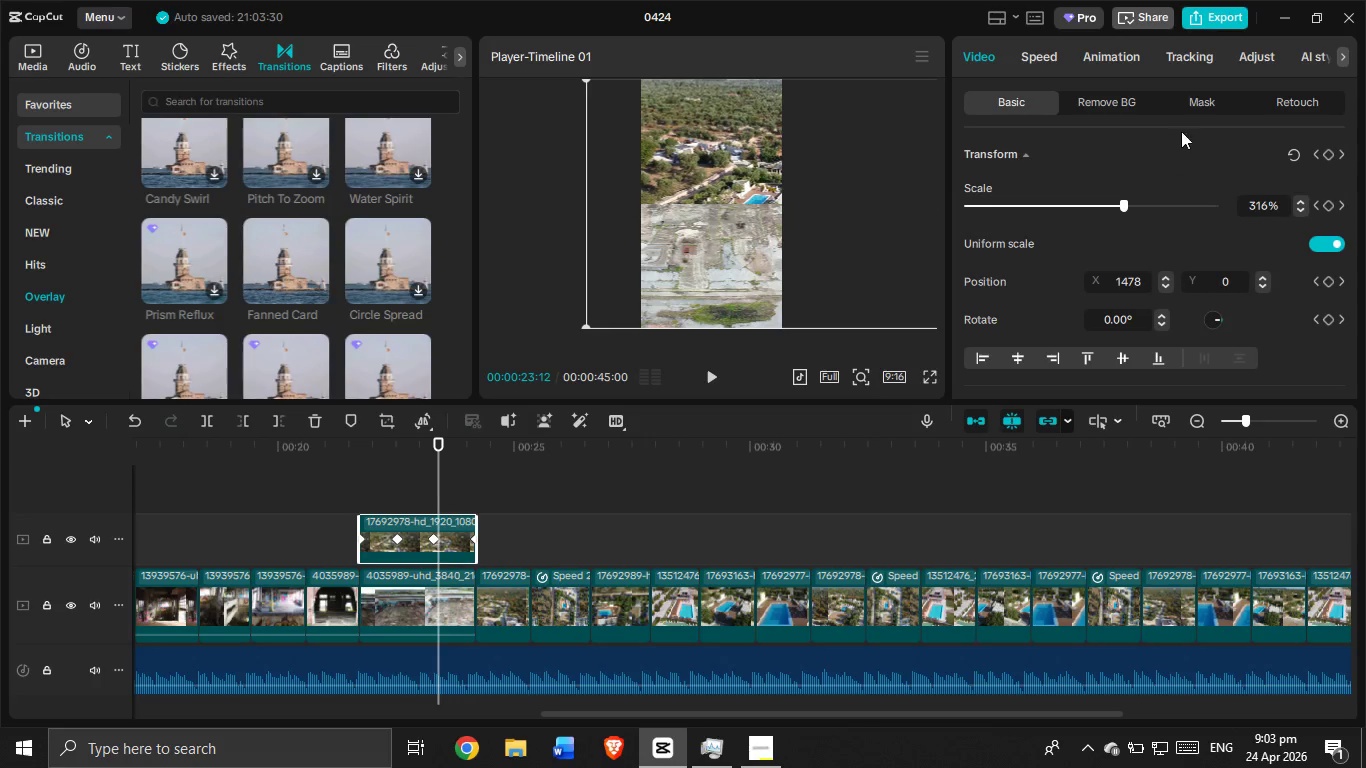 
left_click([1211, 96])
 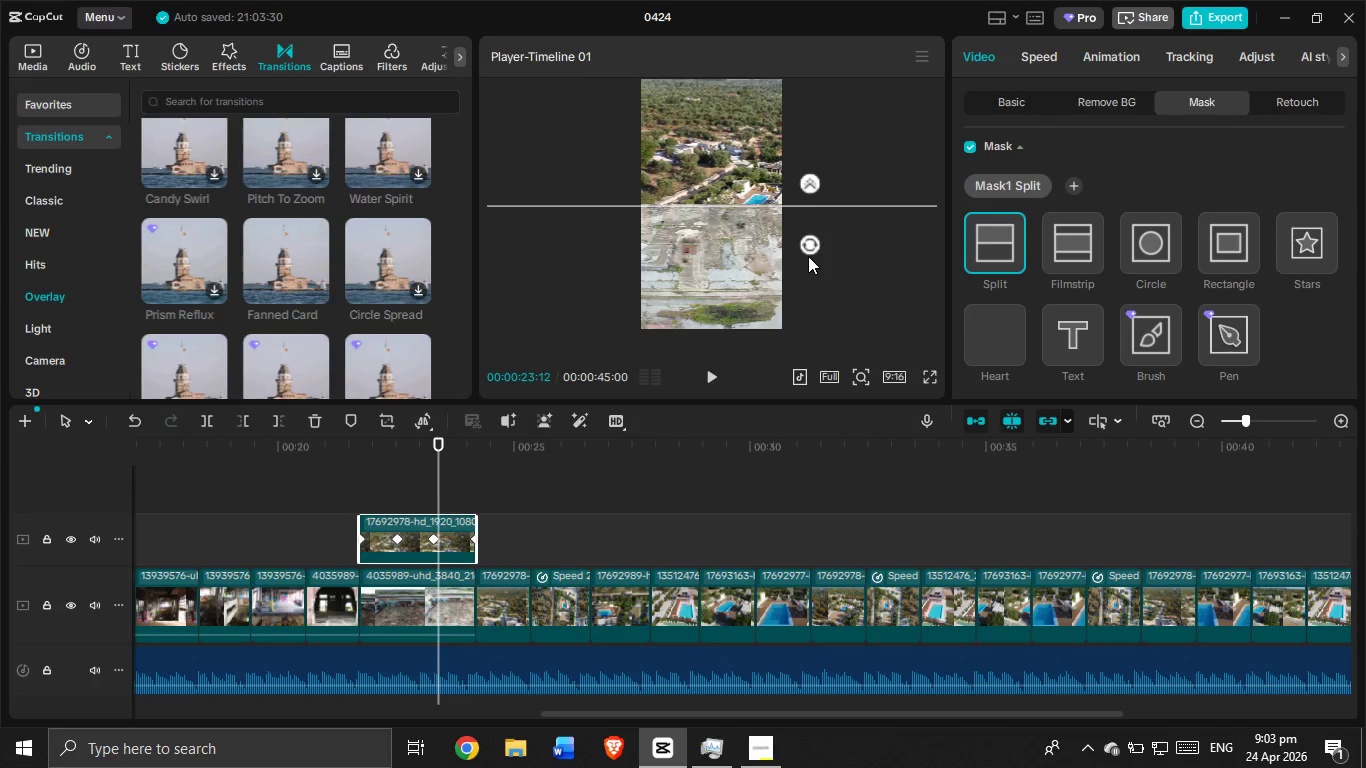 
left_click_drag(start_coordinate=[810, 246], to_coordinate=[846, 215])
 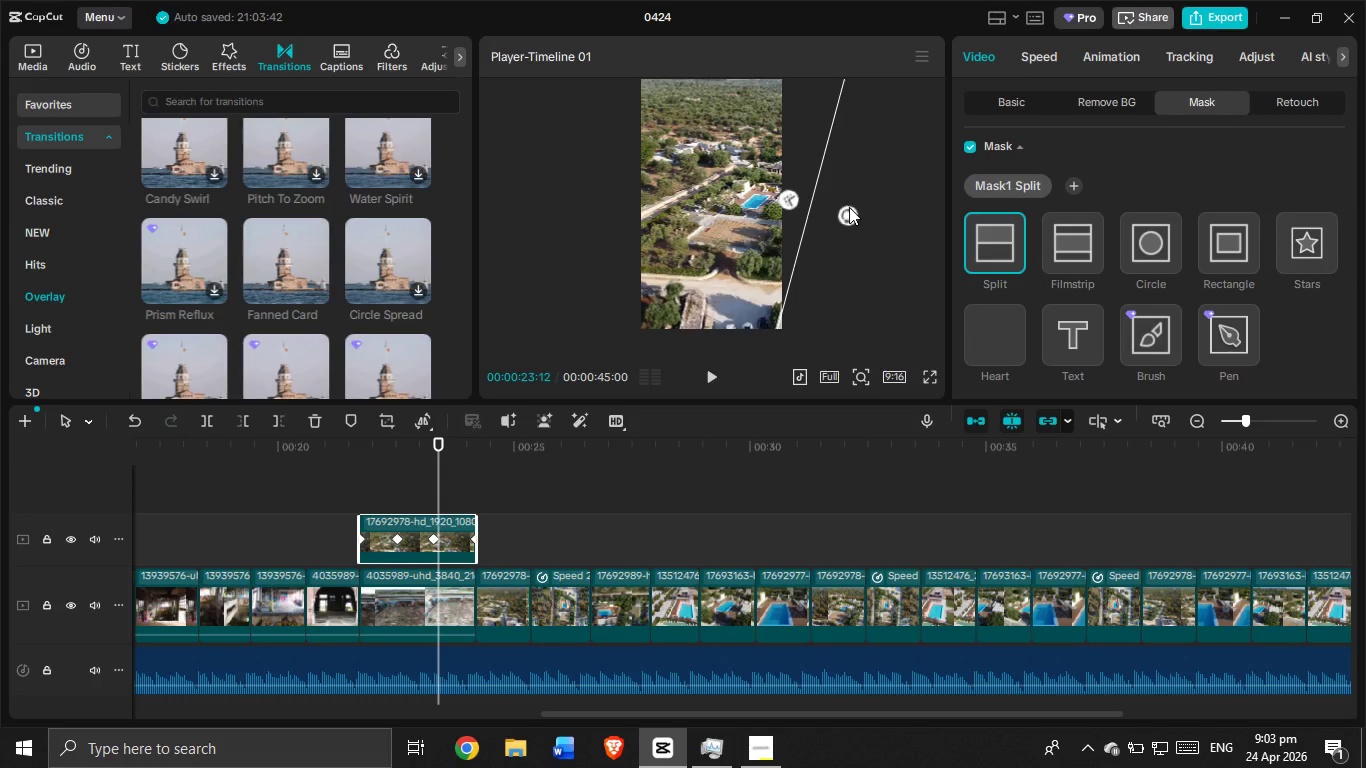 
key(Control+Z)
 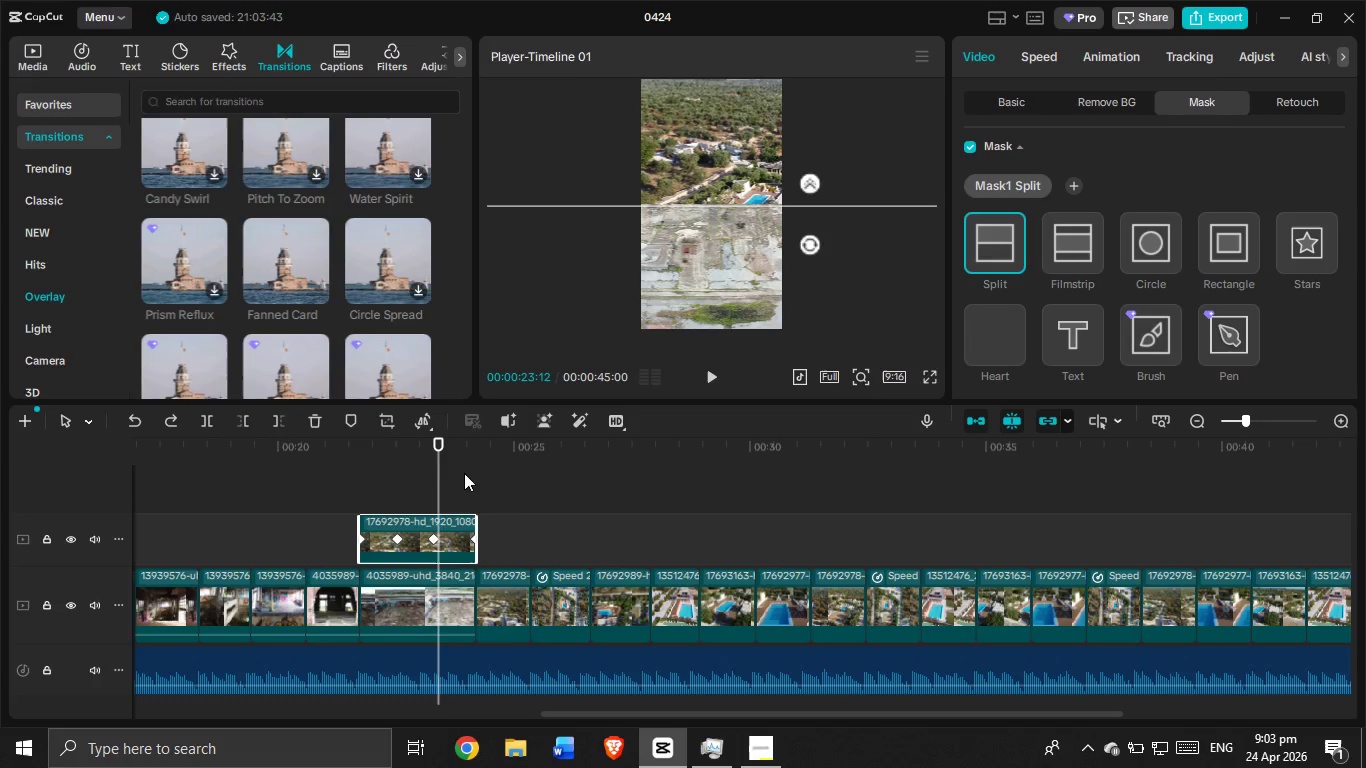 
left_click_drag(start_coordinate=[439, 464], to_coordinate=[476, 480])
 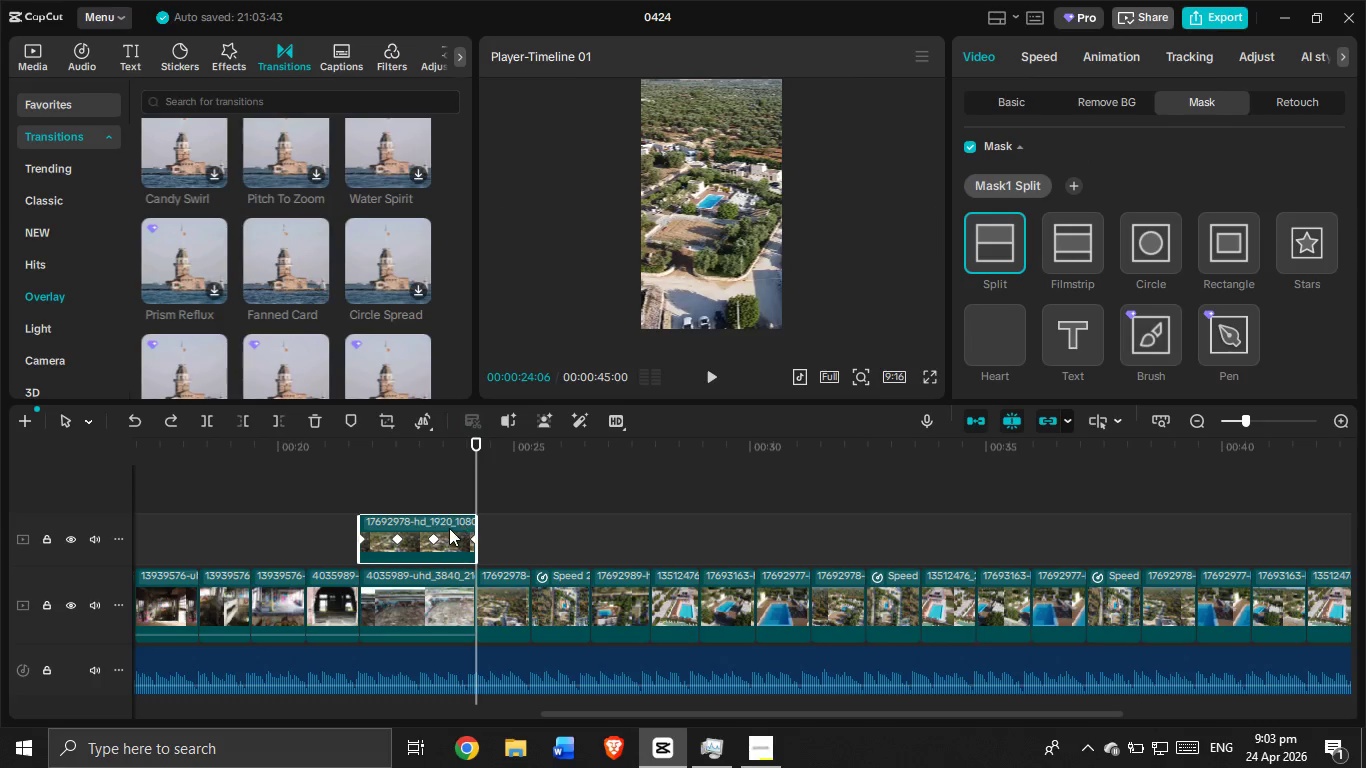 
left_click_drag(start_coordinate=[477, 485], to_coordinate=[468, 491])
 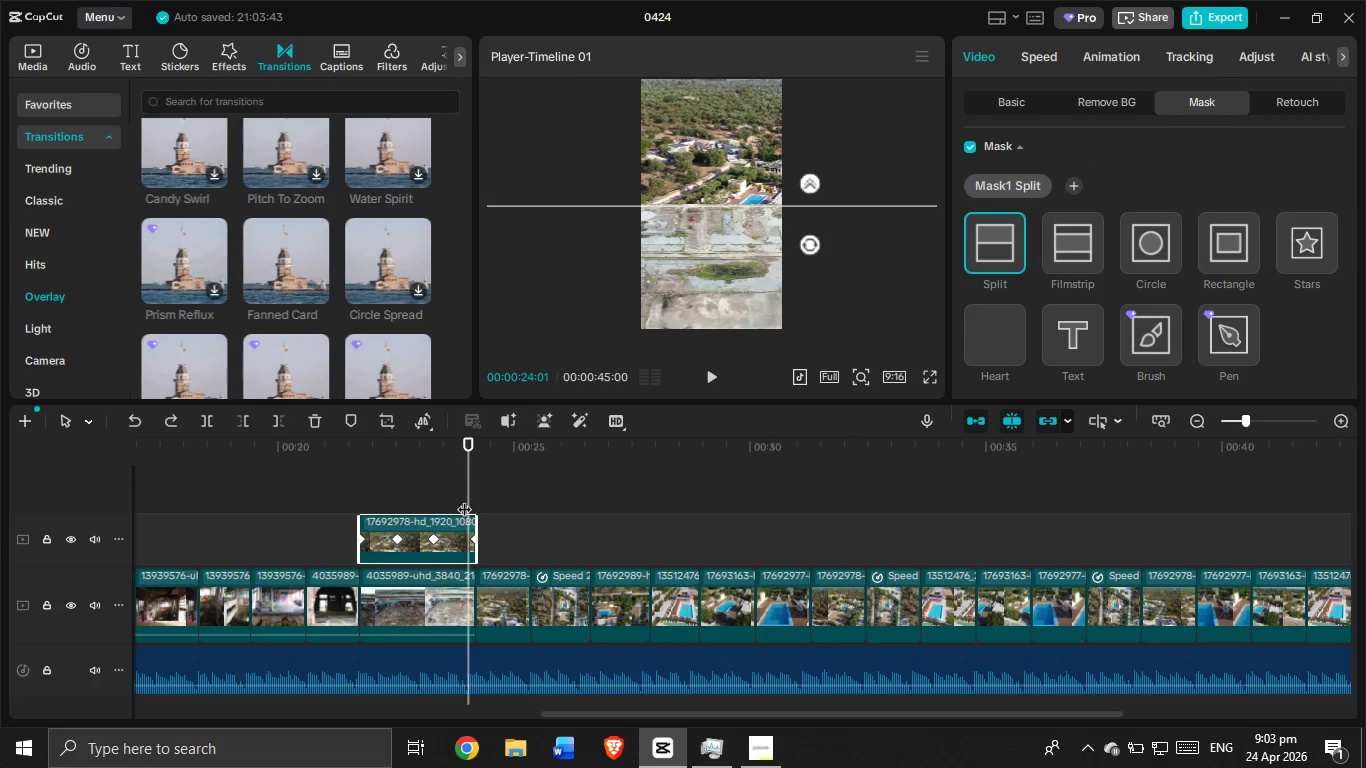 
left_click_drag(start_coordinate=[467, 486], to_coordinate=[472, 490])
 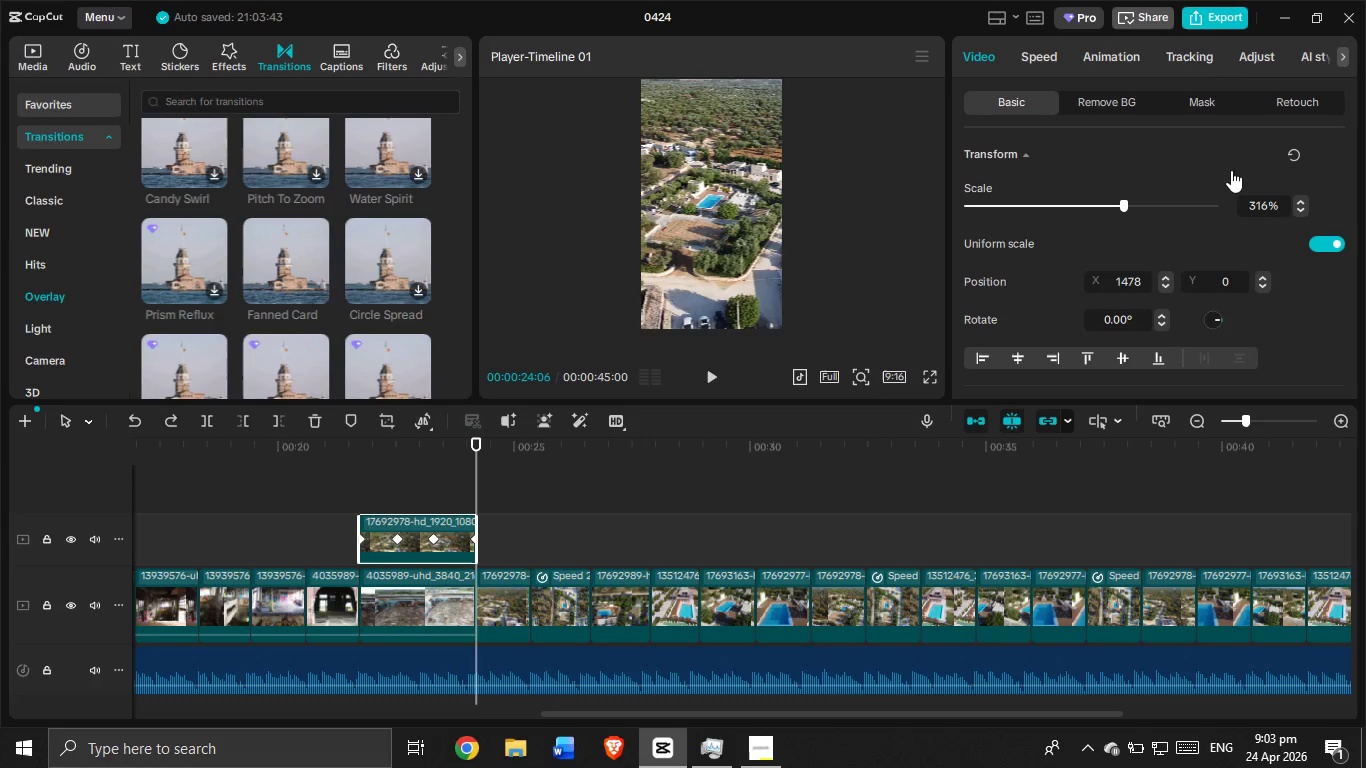 
left_click_drag(start_coordinate=[1329, 156], to_coordinate=[1319, 162])
 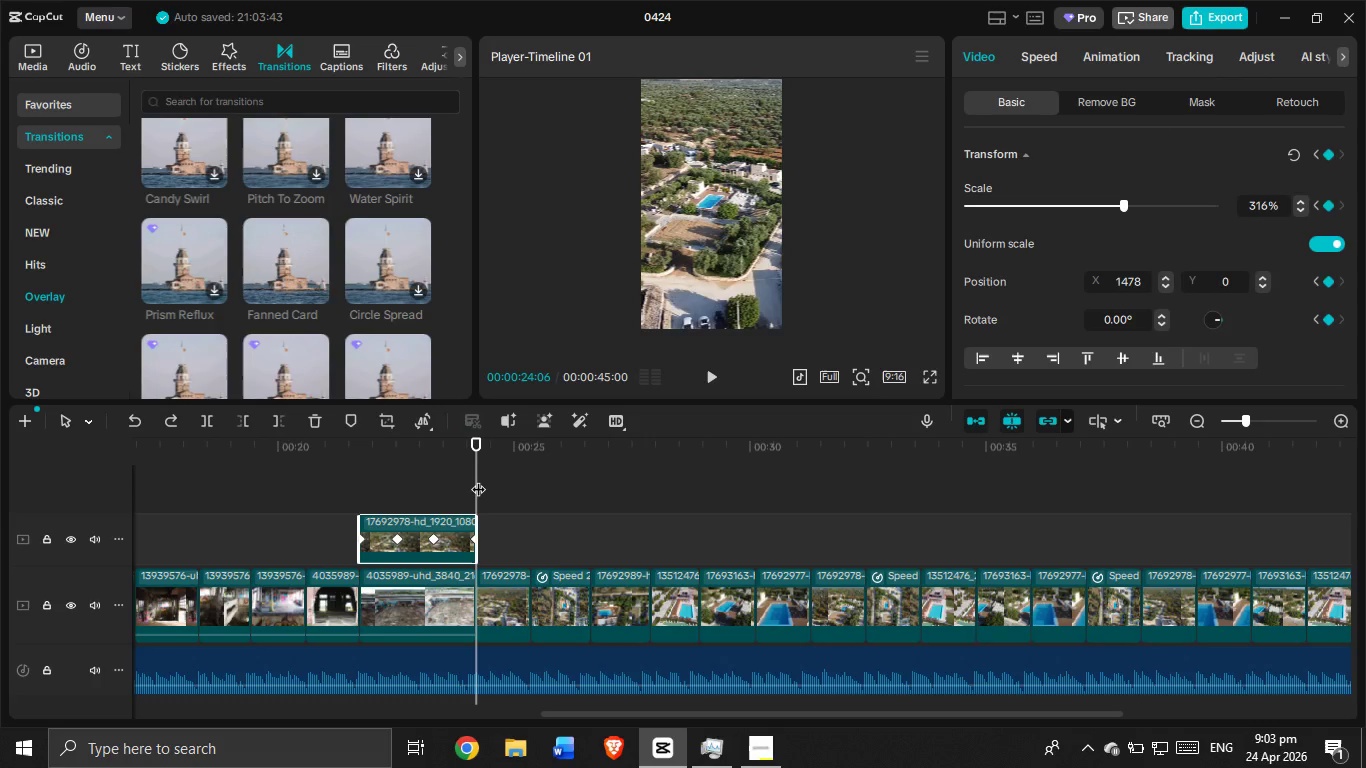 
left_click_drag(start_coordinate=[477, 479], to_coordinate=[465, 482])
 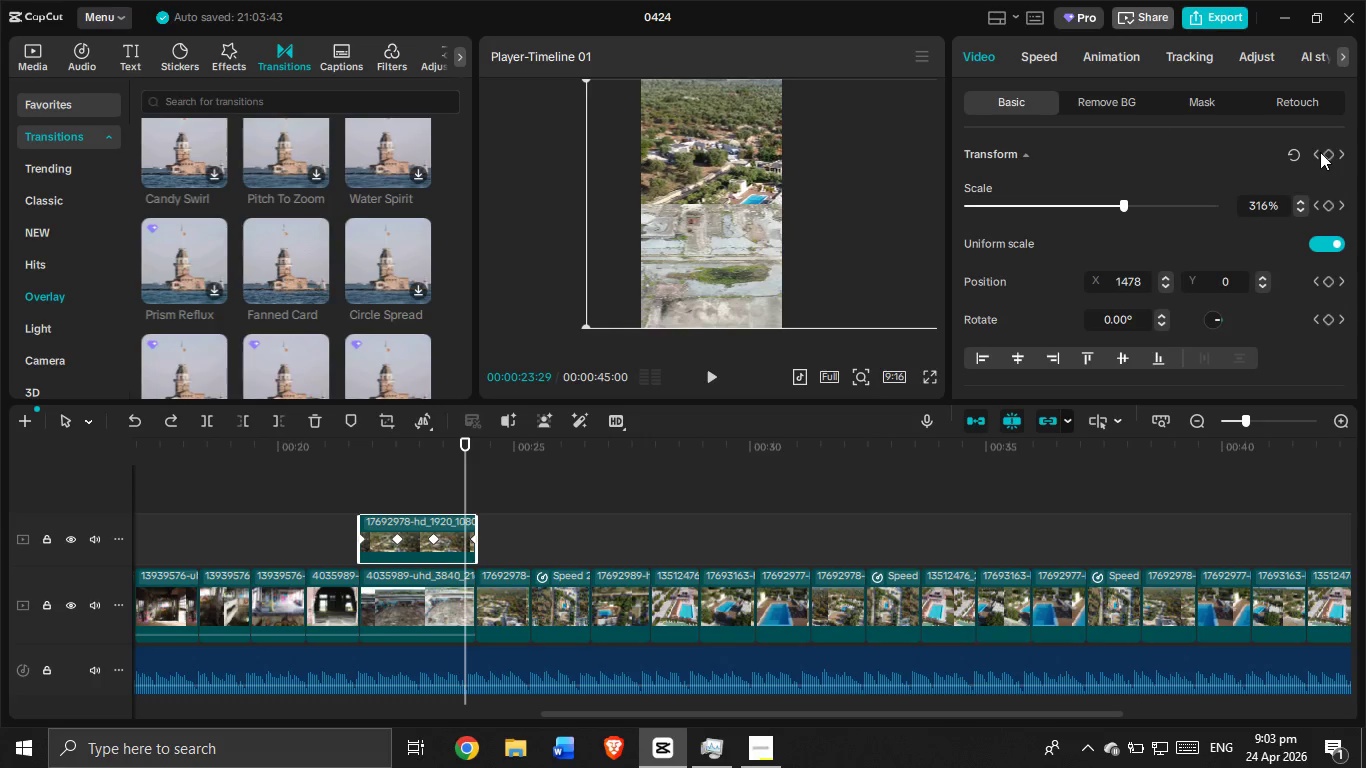 
left_click([1328, 155])
 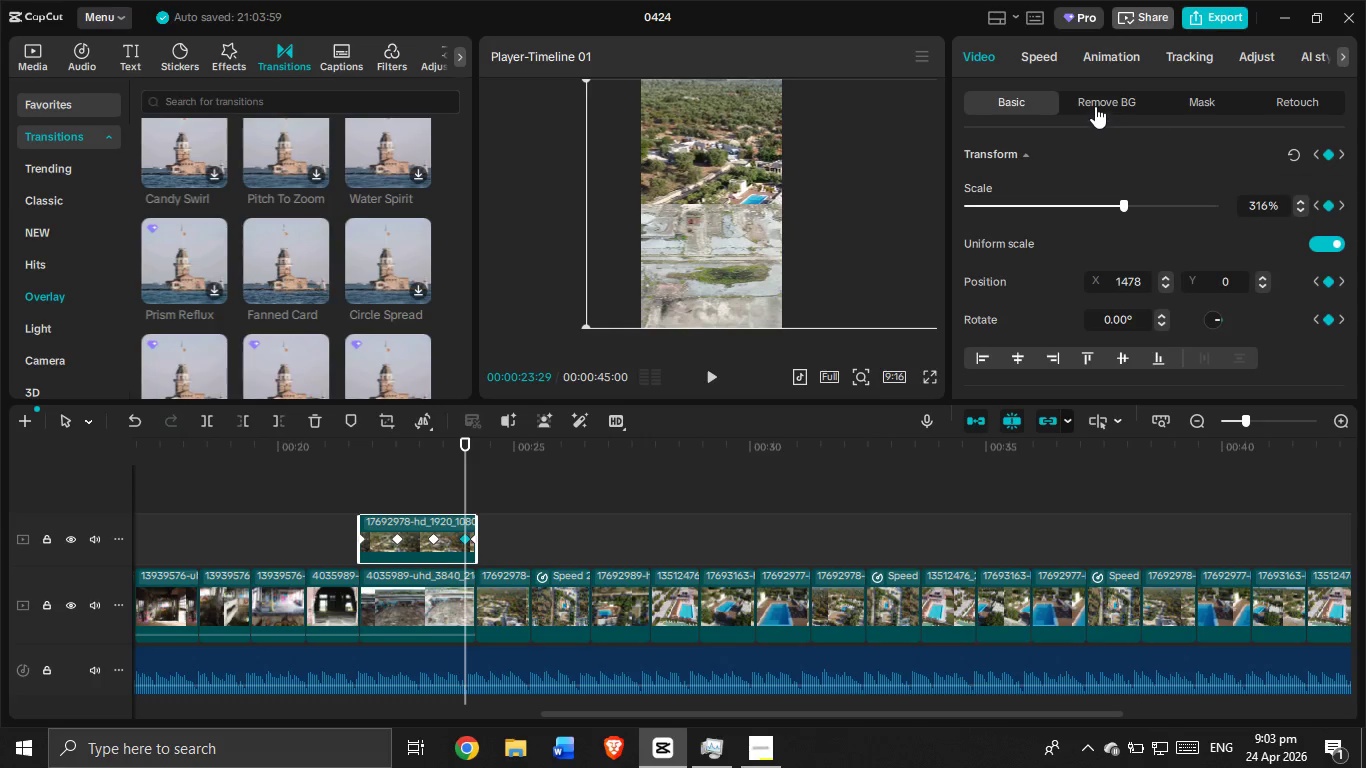 
left_click([1095, 106])
 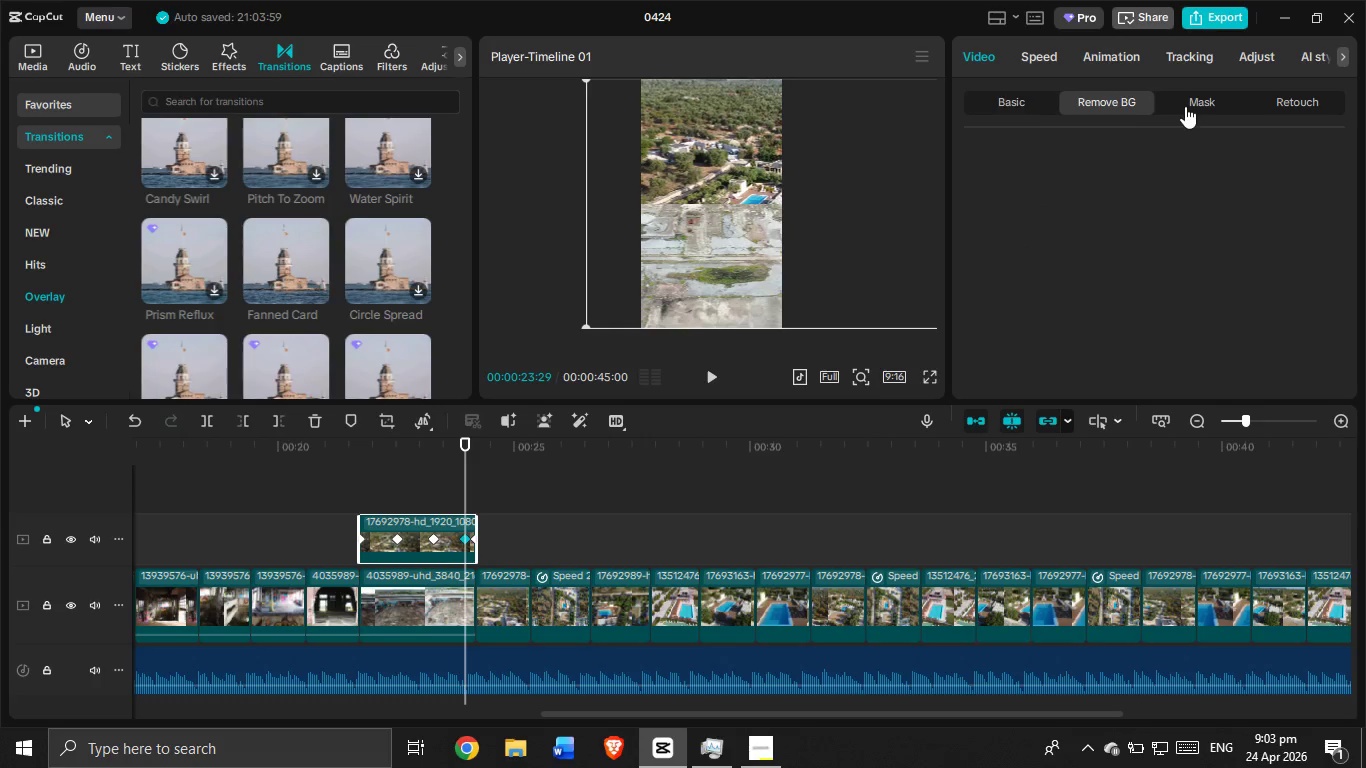 
left_click([1187, 106])
 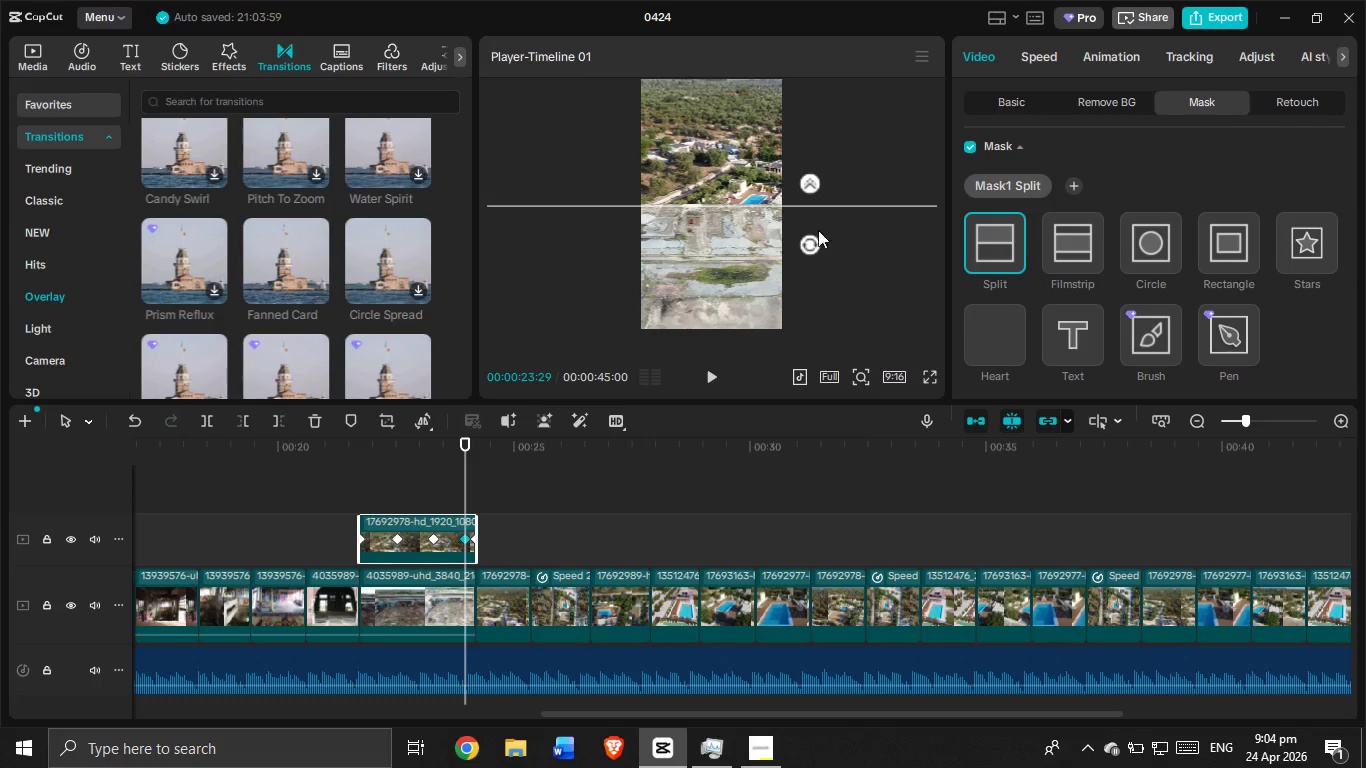 
left_click_drag(start_coordinate=[804, 242], to_coordinate=[845, 212])
 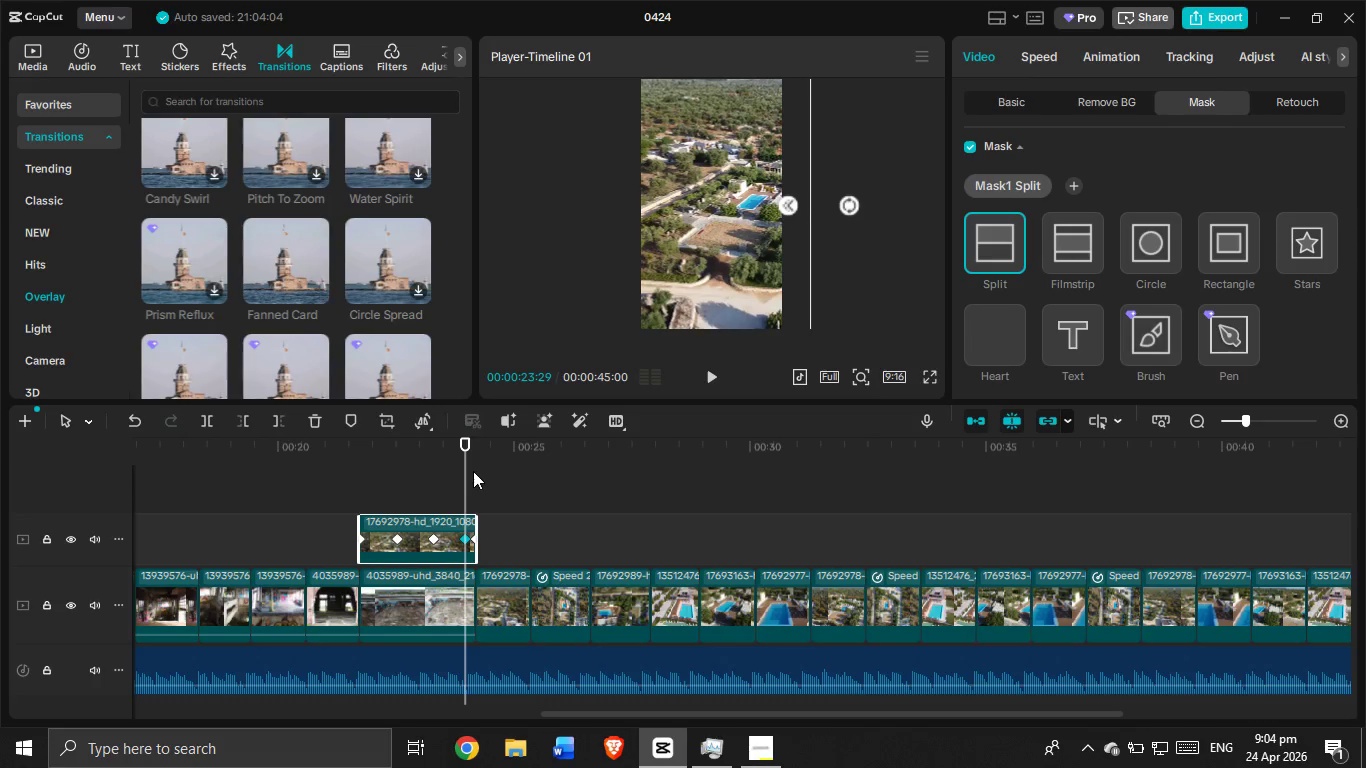 
left_click_drag(start_coordinate=[469, 479], to_coordinate=[308, 484])
 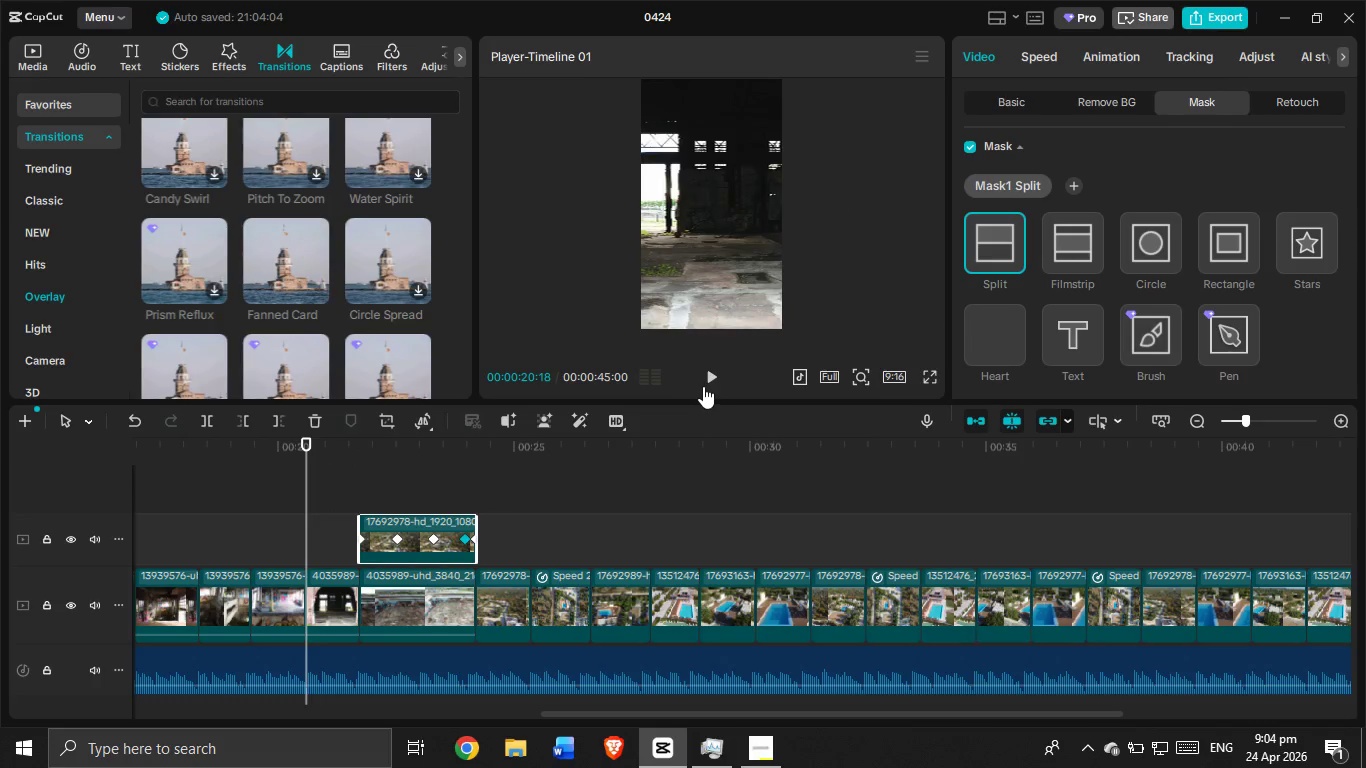 
left_click([707, 379])
 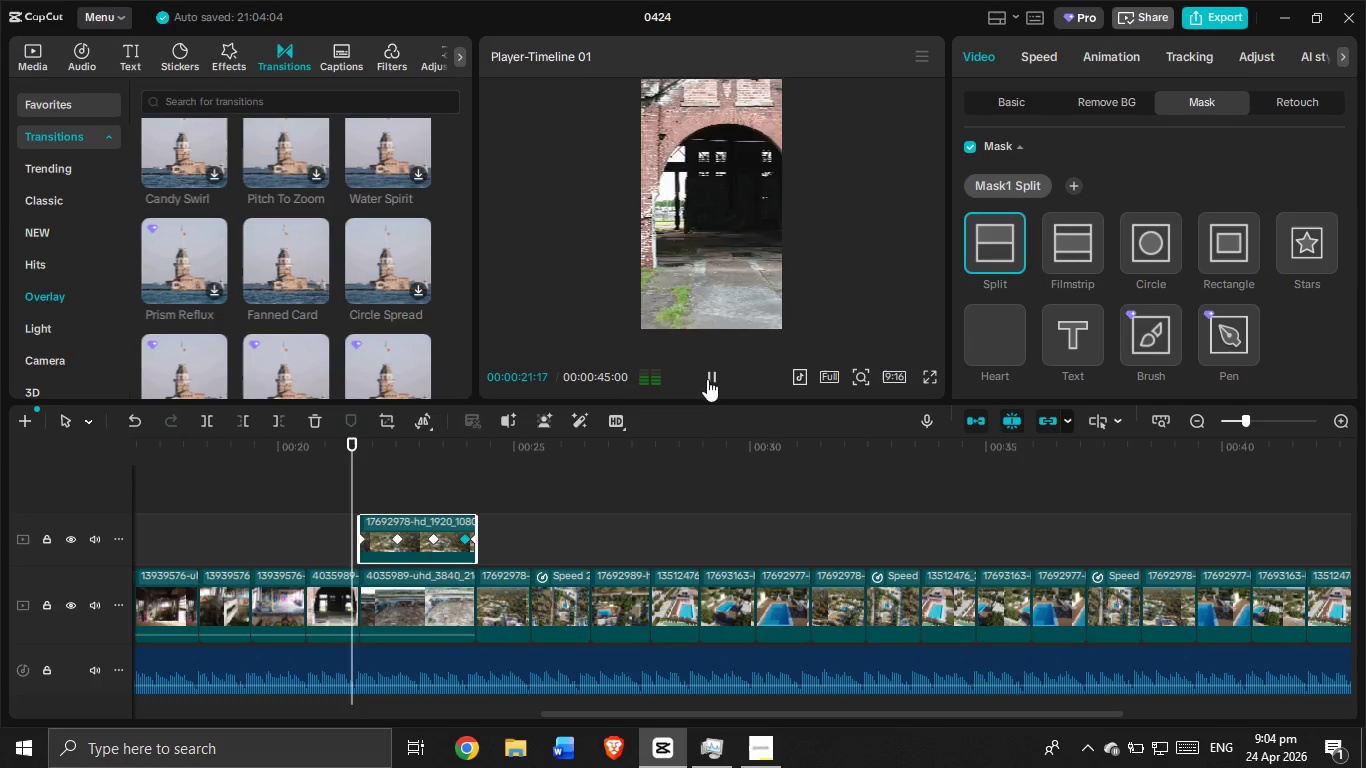 
left_click([707, 379])
 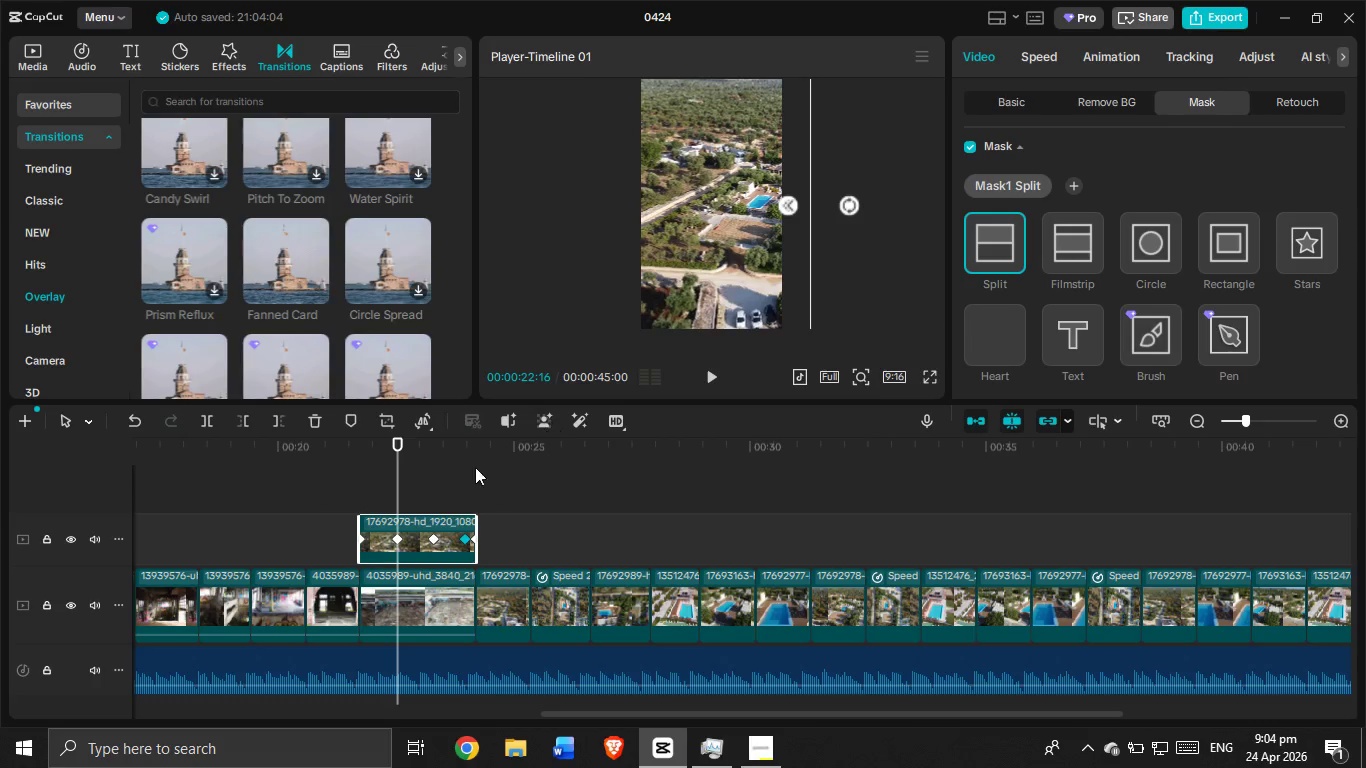 
left_click([336, 467])
 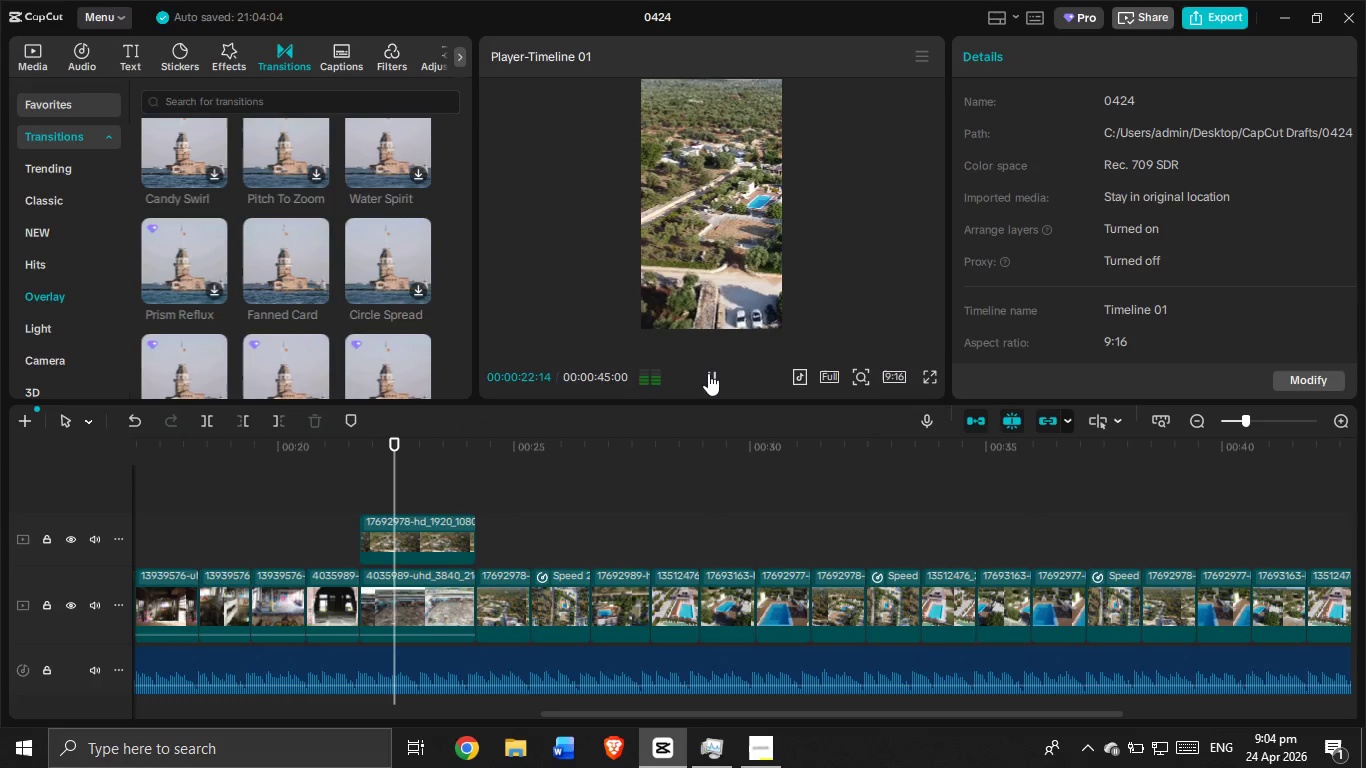 
left_click([708, 373])
 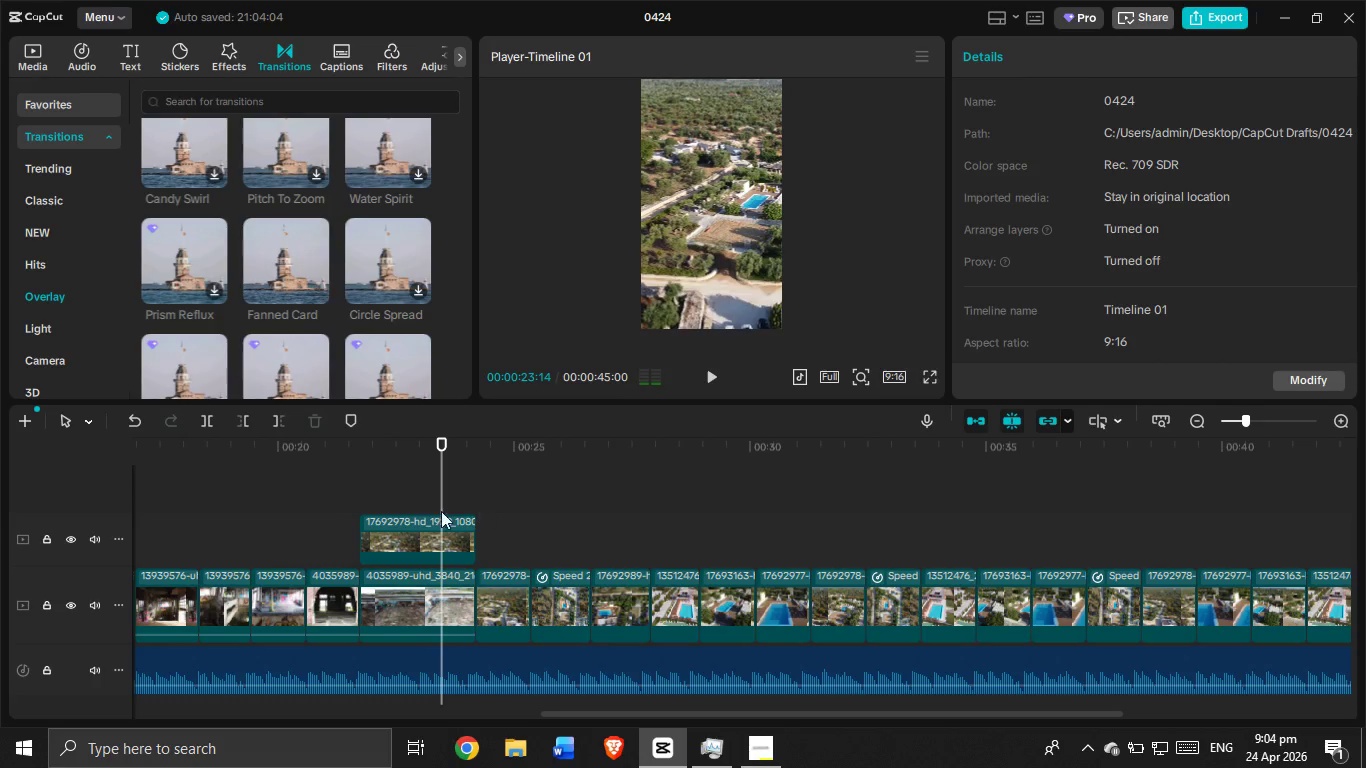 
left_click([426, 523])
 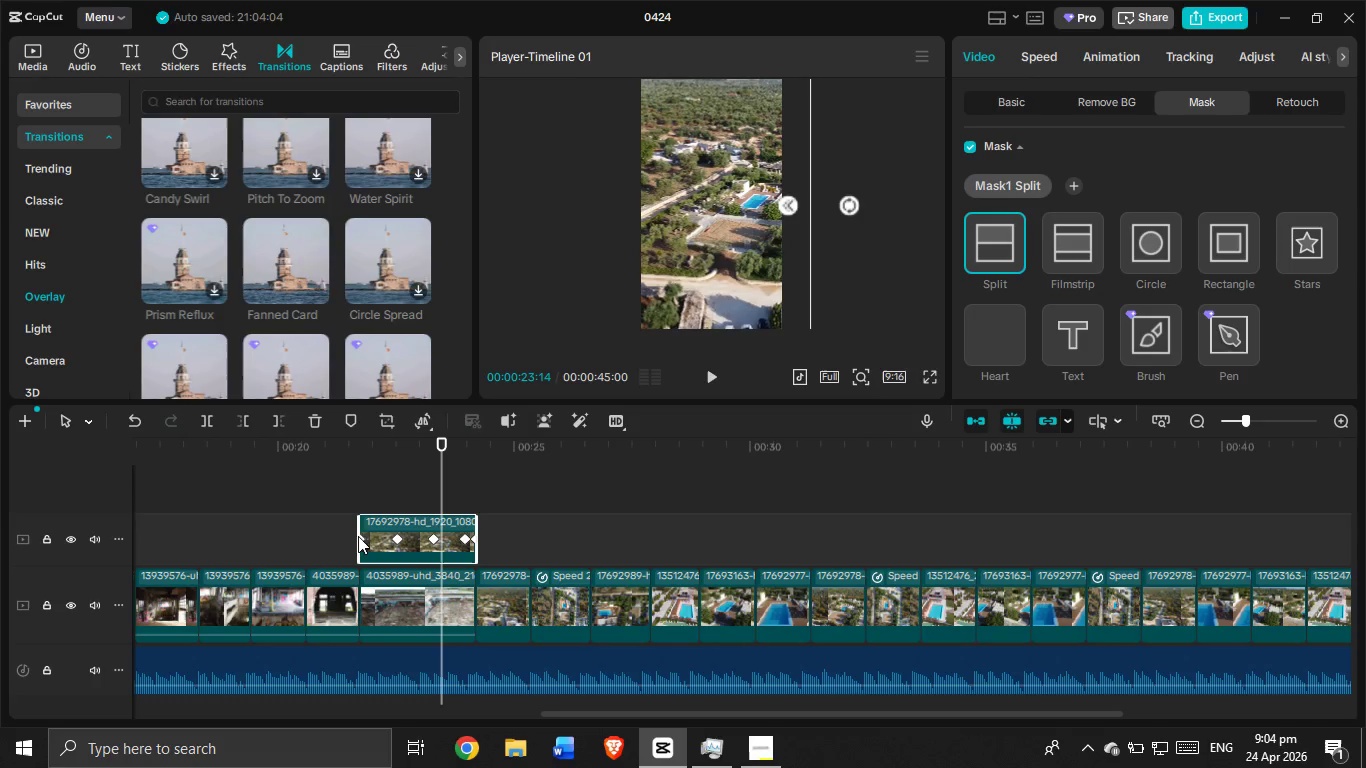 
left_click_drag(start_coordinate=[356, 523], to_coordinate=[395, 529])
 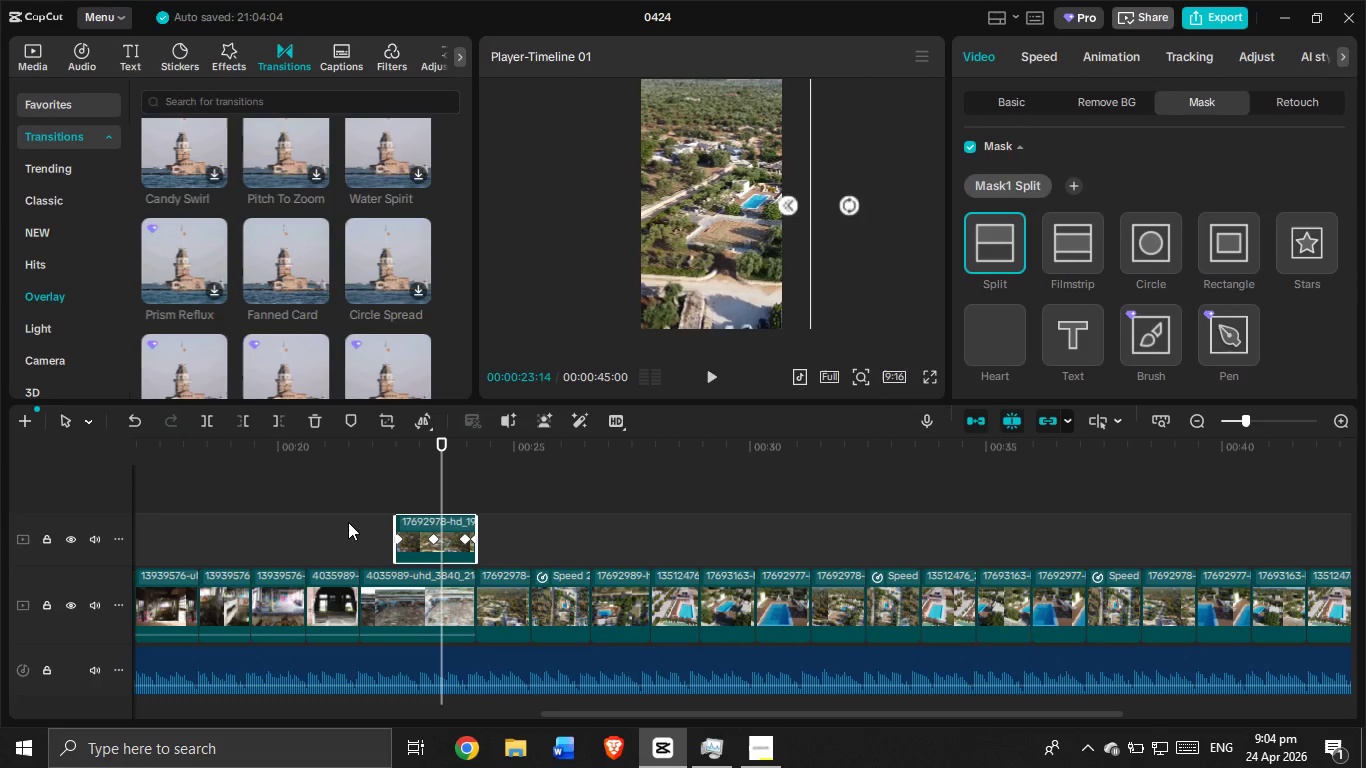 
left_click([347, 521])
 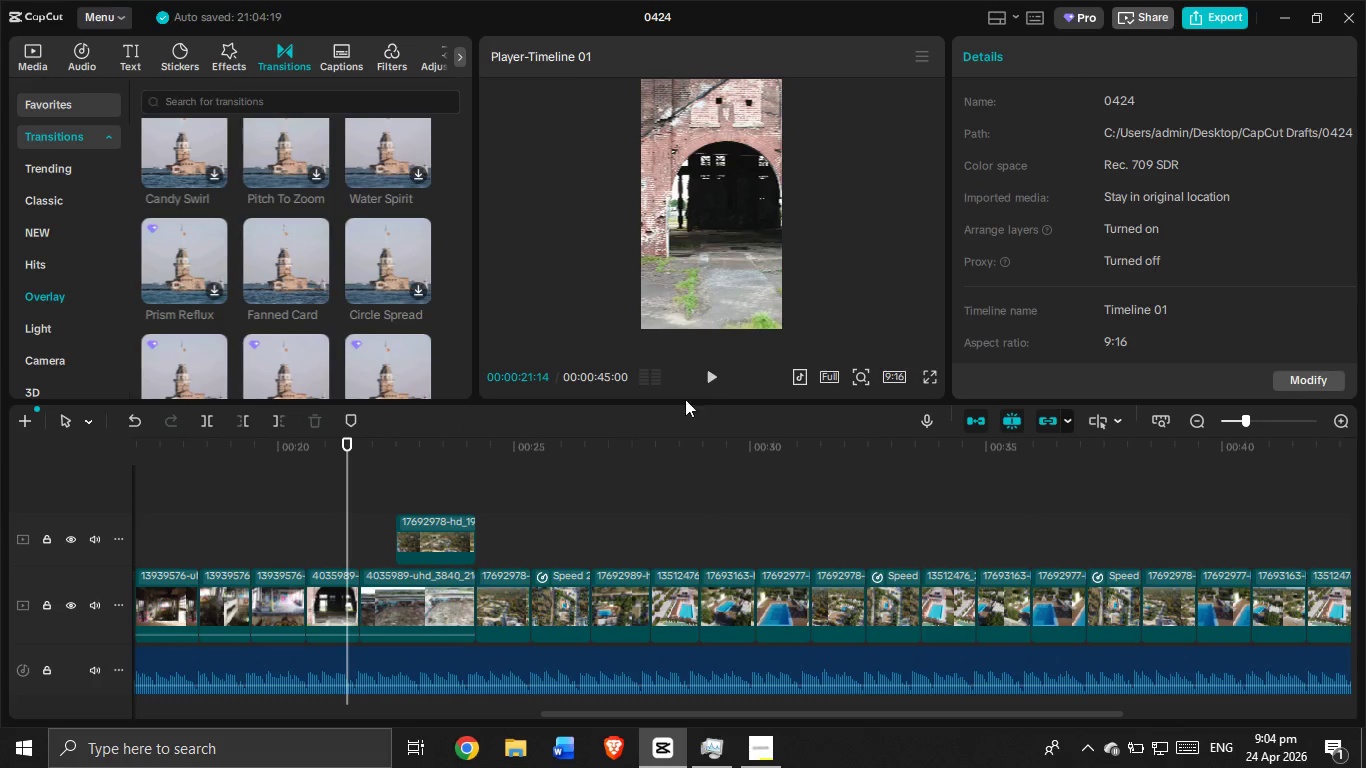 
left_click([720, 384])
 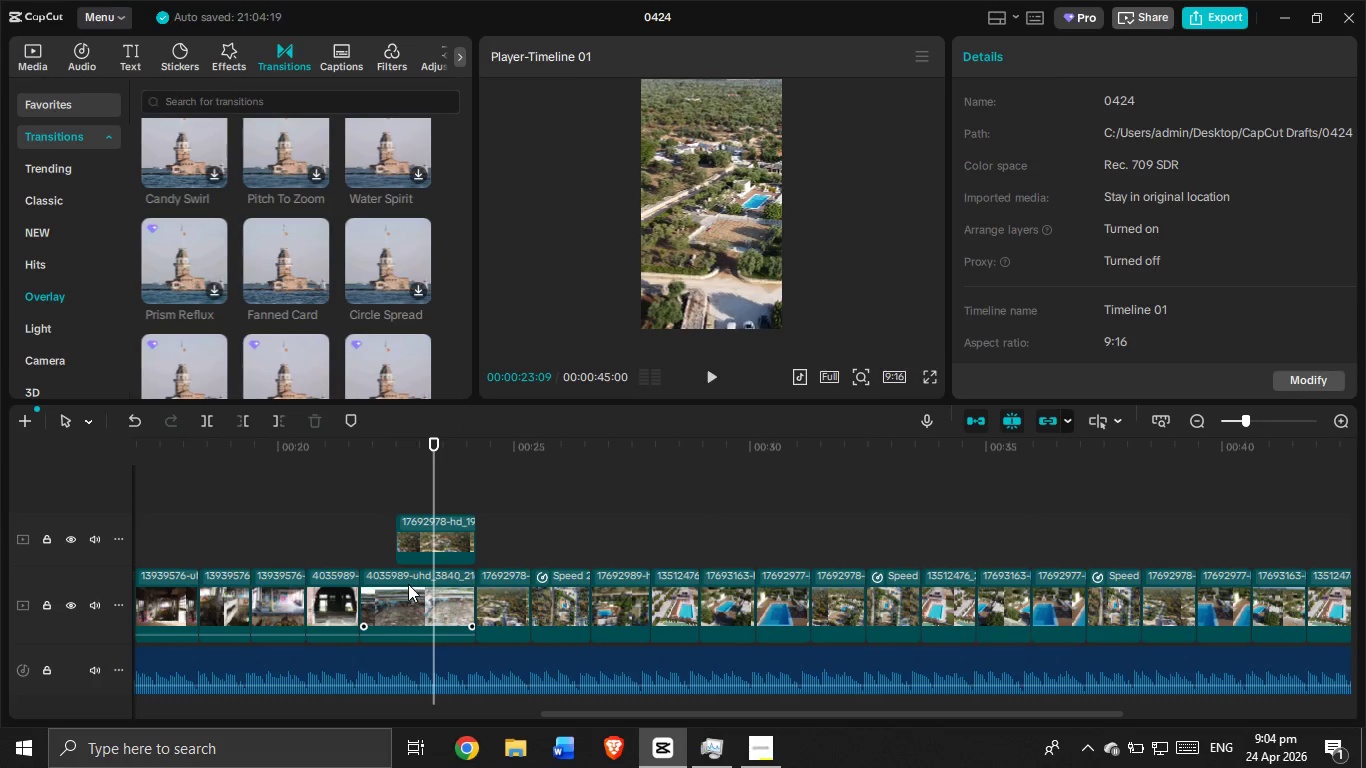 
left_click_drag(start_coordinate=[436, 497], to_coordinate=[397, 518])
 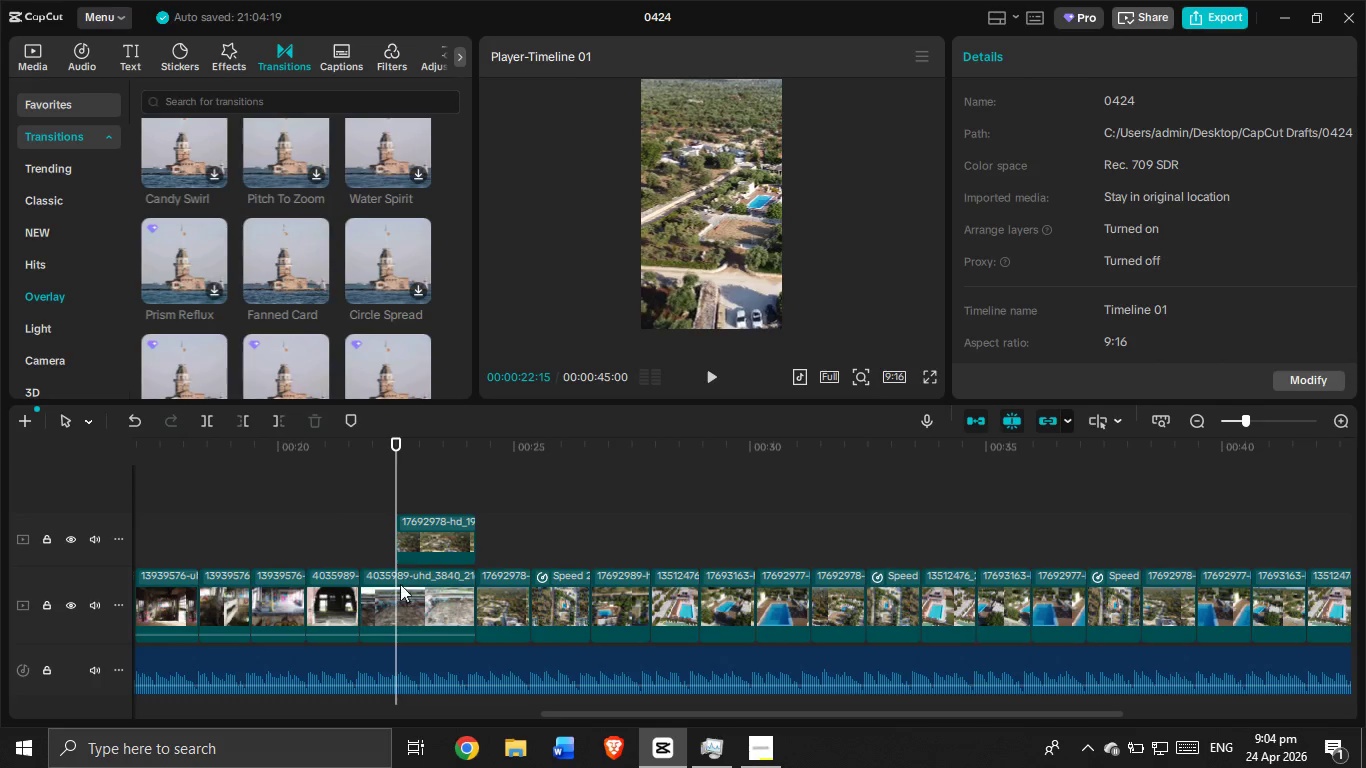 
left_click([396, 601])
 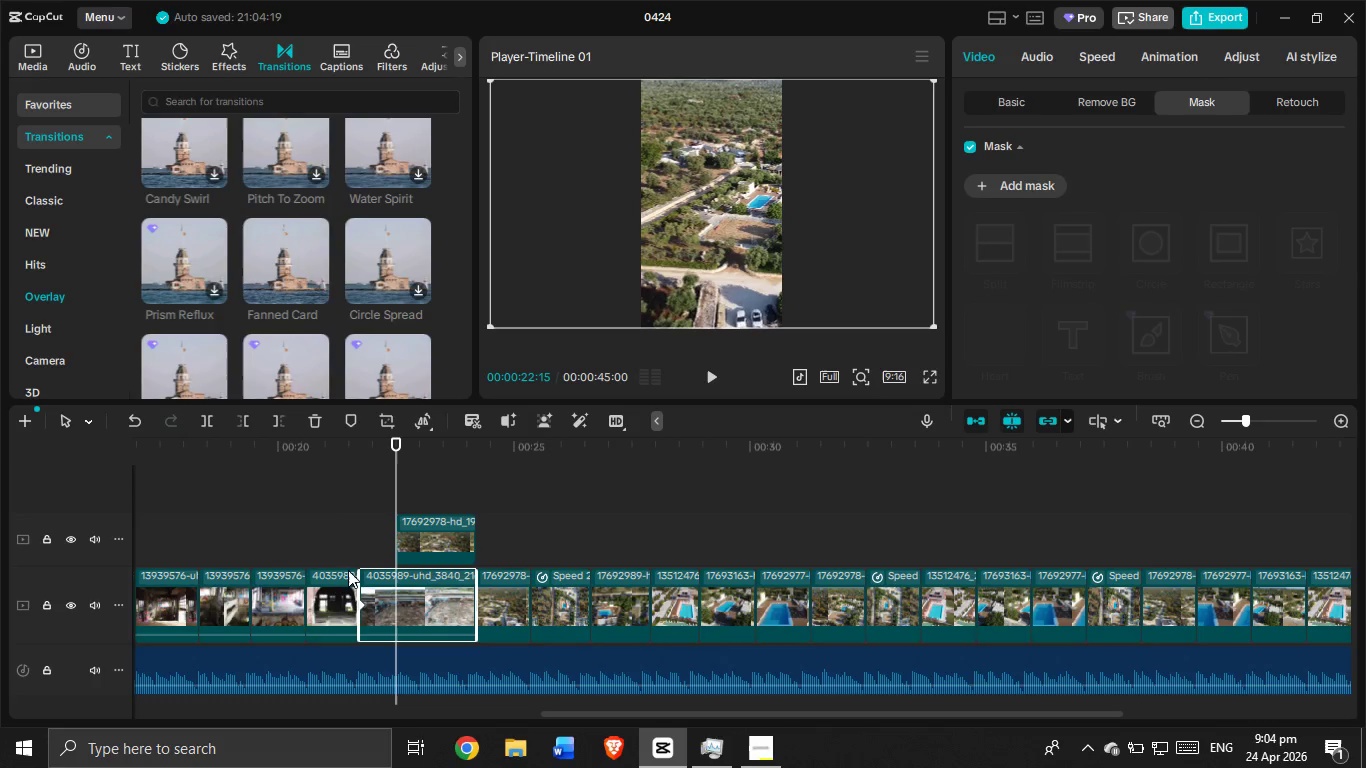 
left_click([446, 525])
 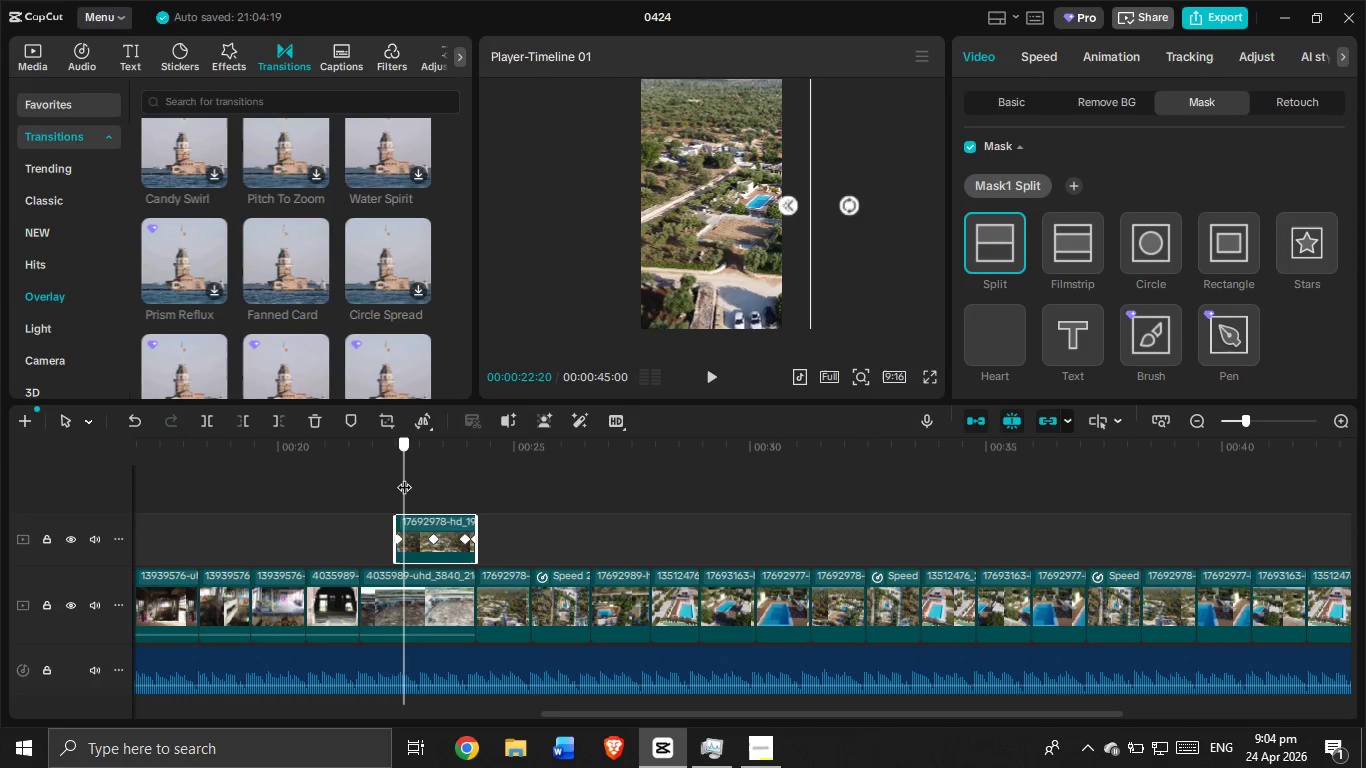 
wait(5.91)
 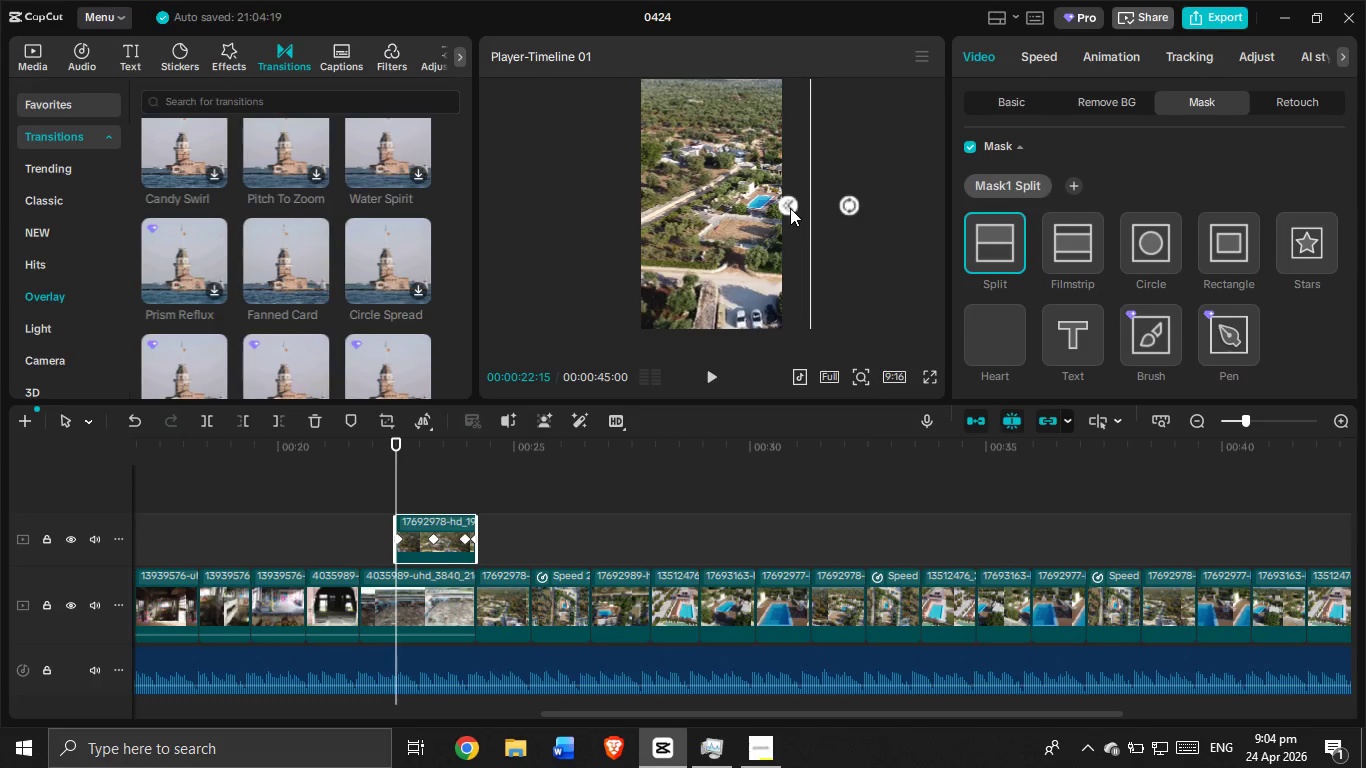 
scroll: coordinate [1057, 267], scroll_direction: down, amount: 5.0
 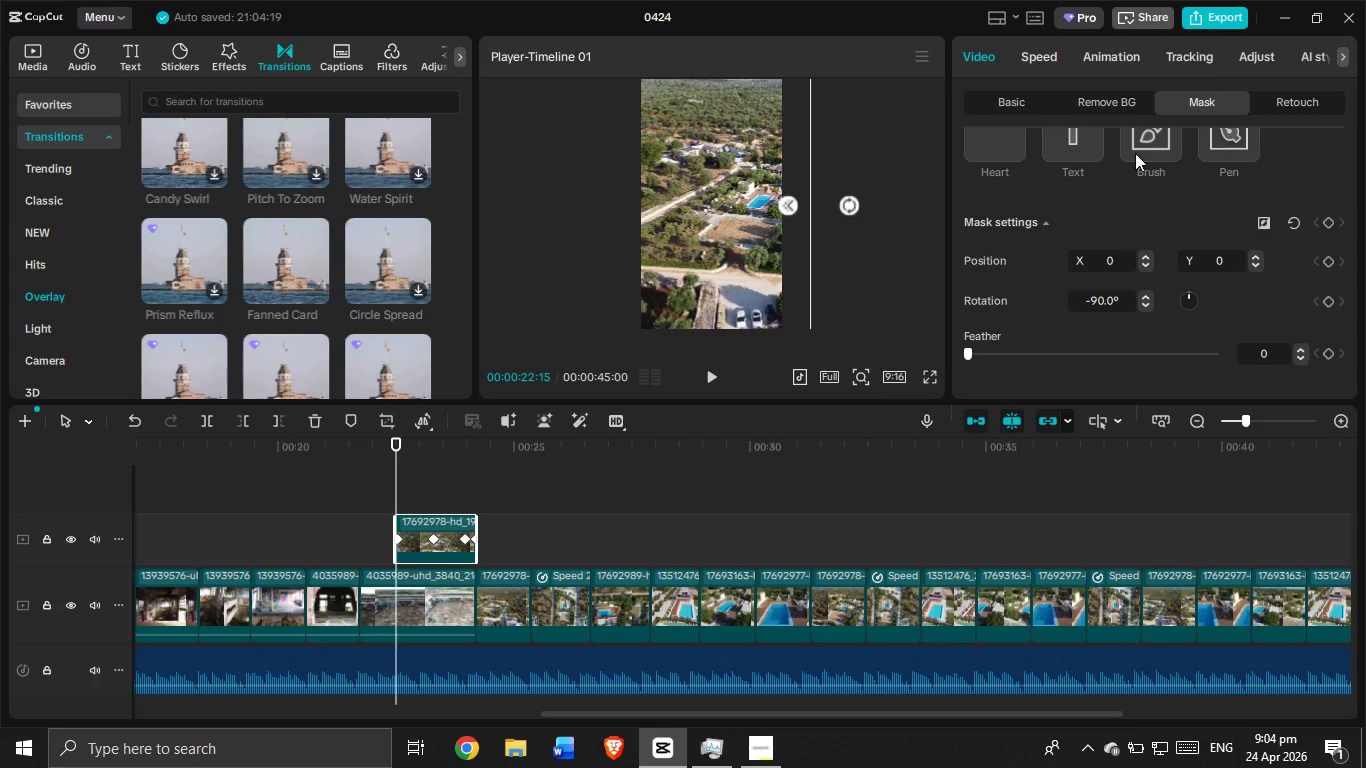 
left_click([1005, 107])
 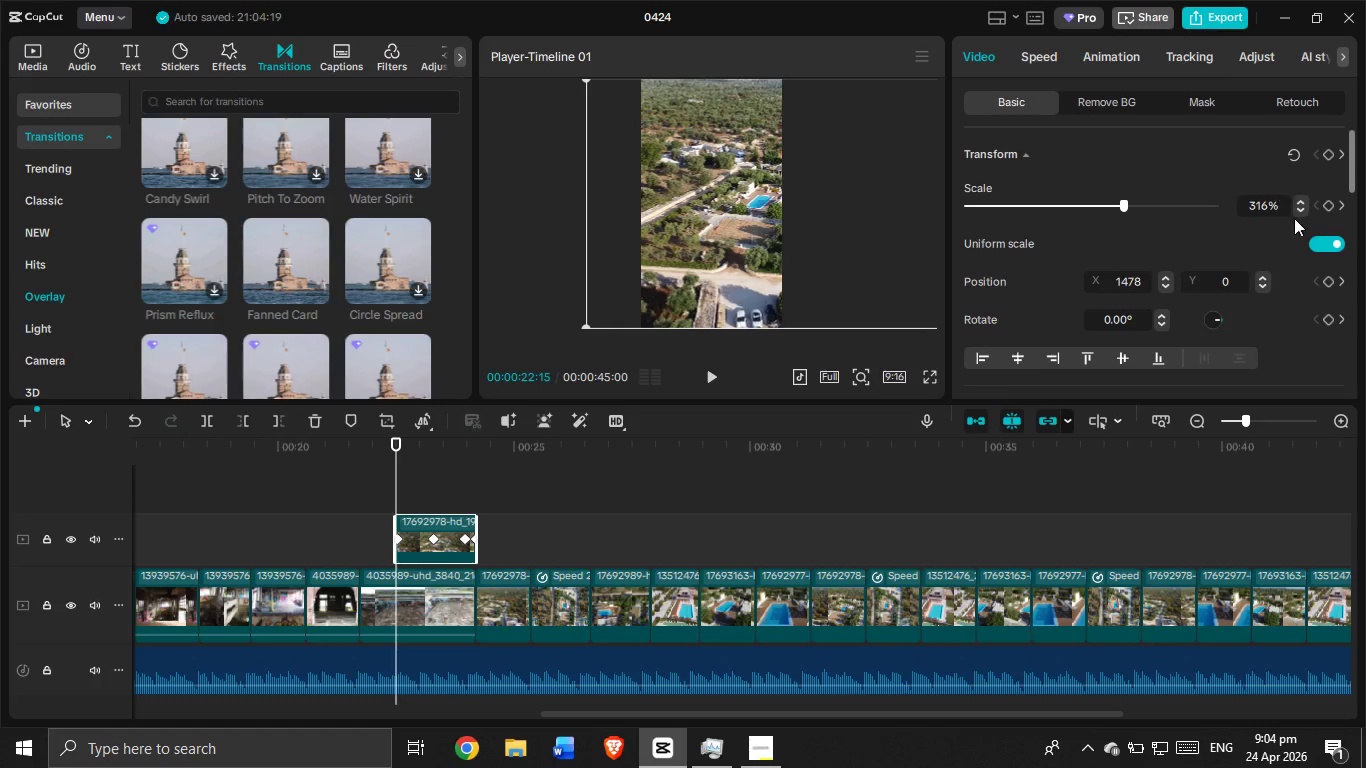 
scroll: coordinate [1308, 231], scroll_direction: up, amount: 3.0
 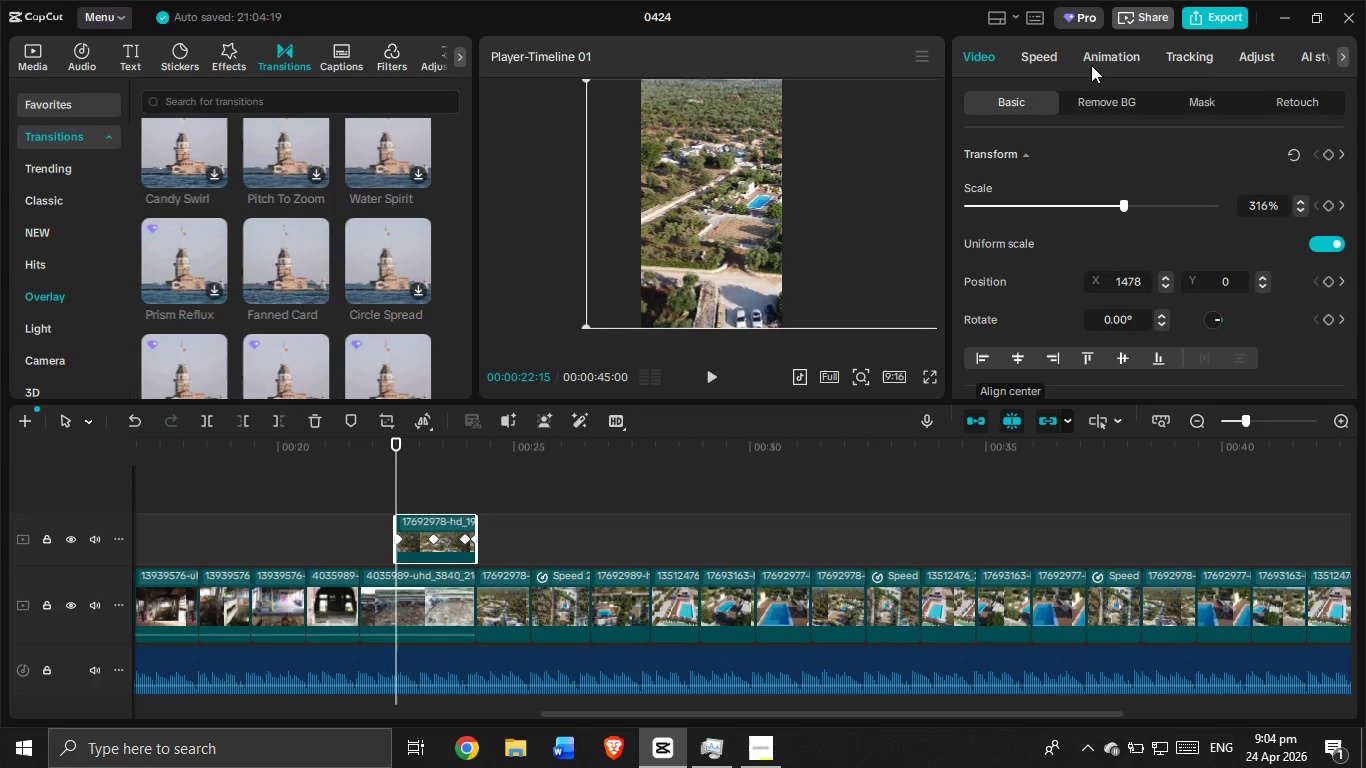 
left_click([1102, 101])
 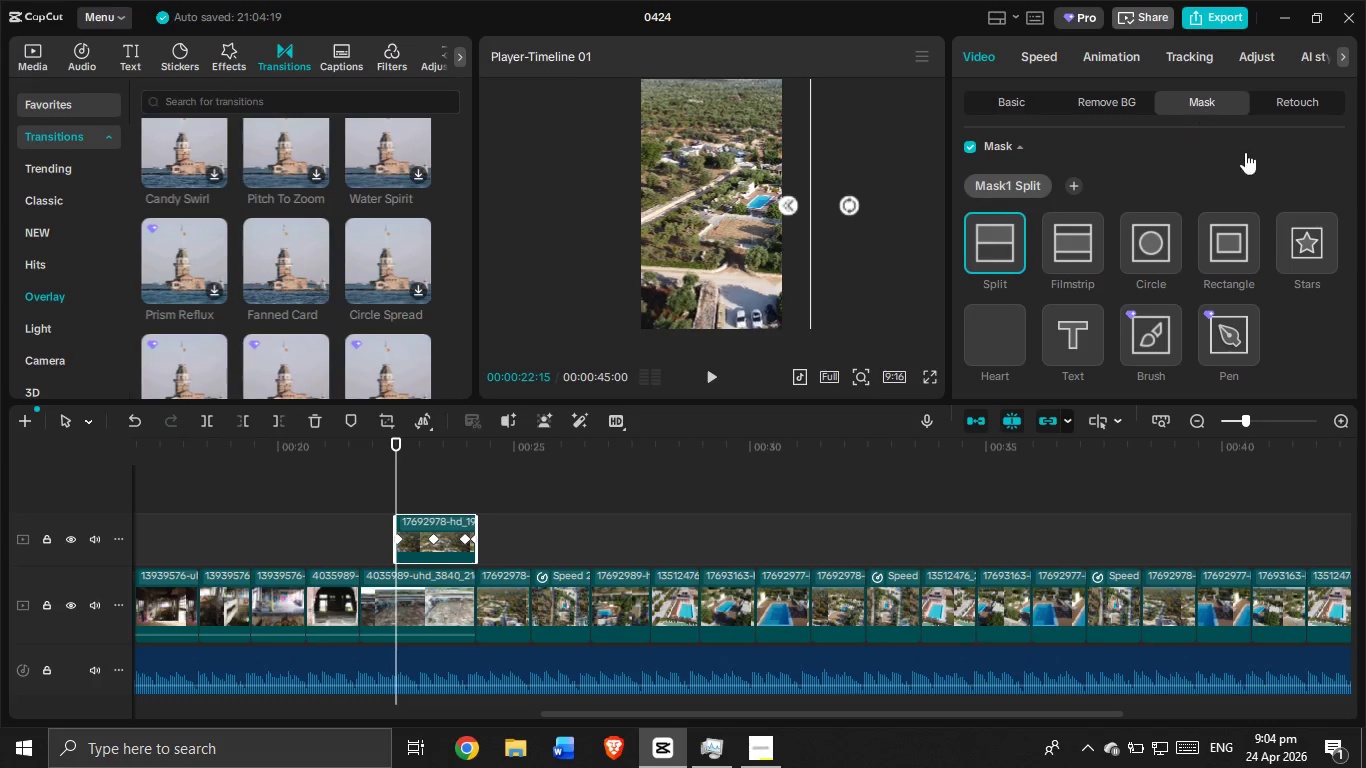 
scroll: coordinate [1181, 243], scroll_direction: down, amount: 6.0
 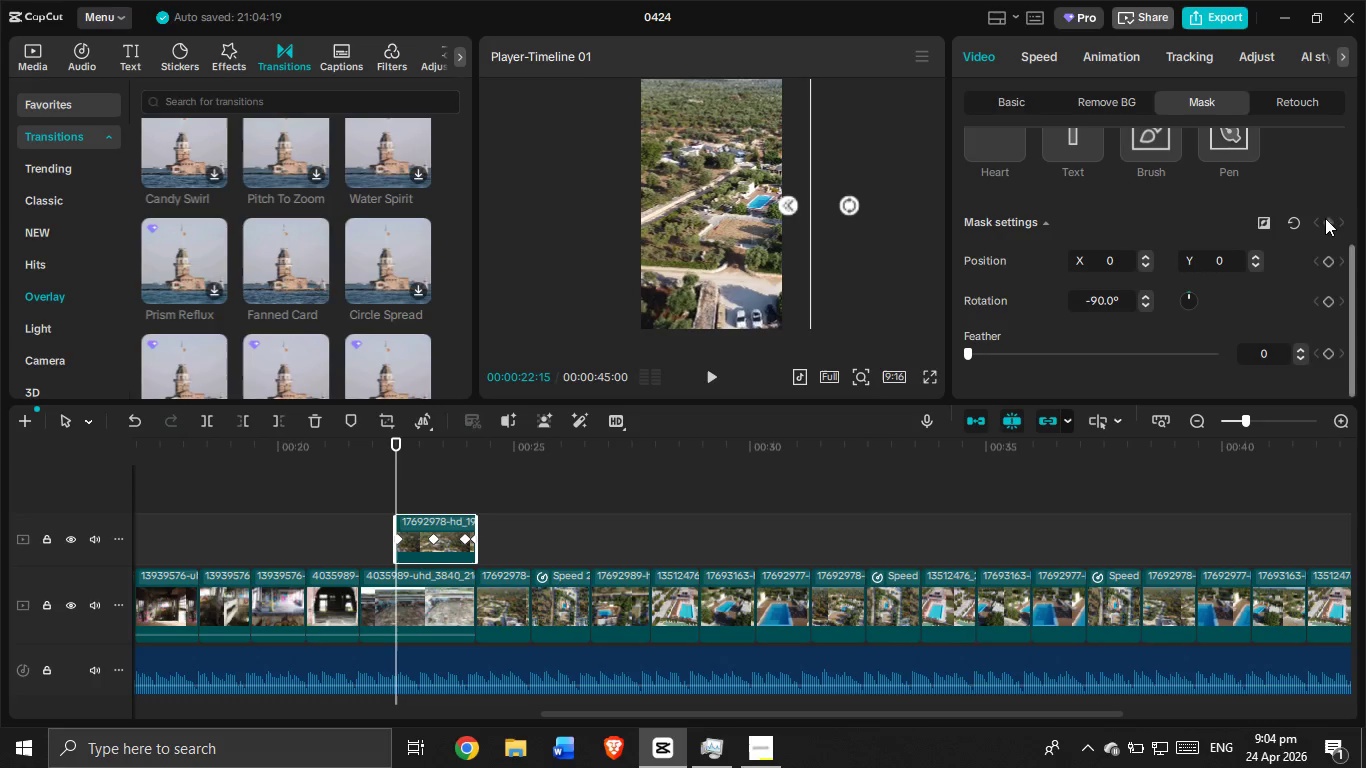 
left_click([1325, 218])
 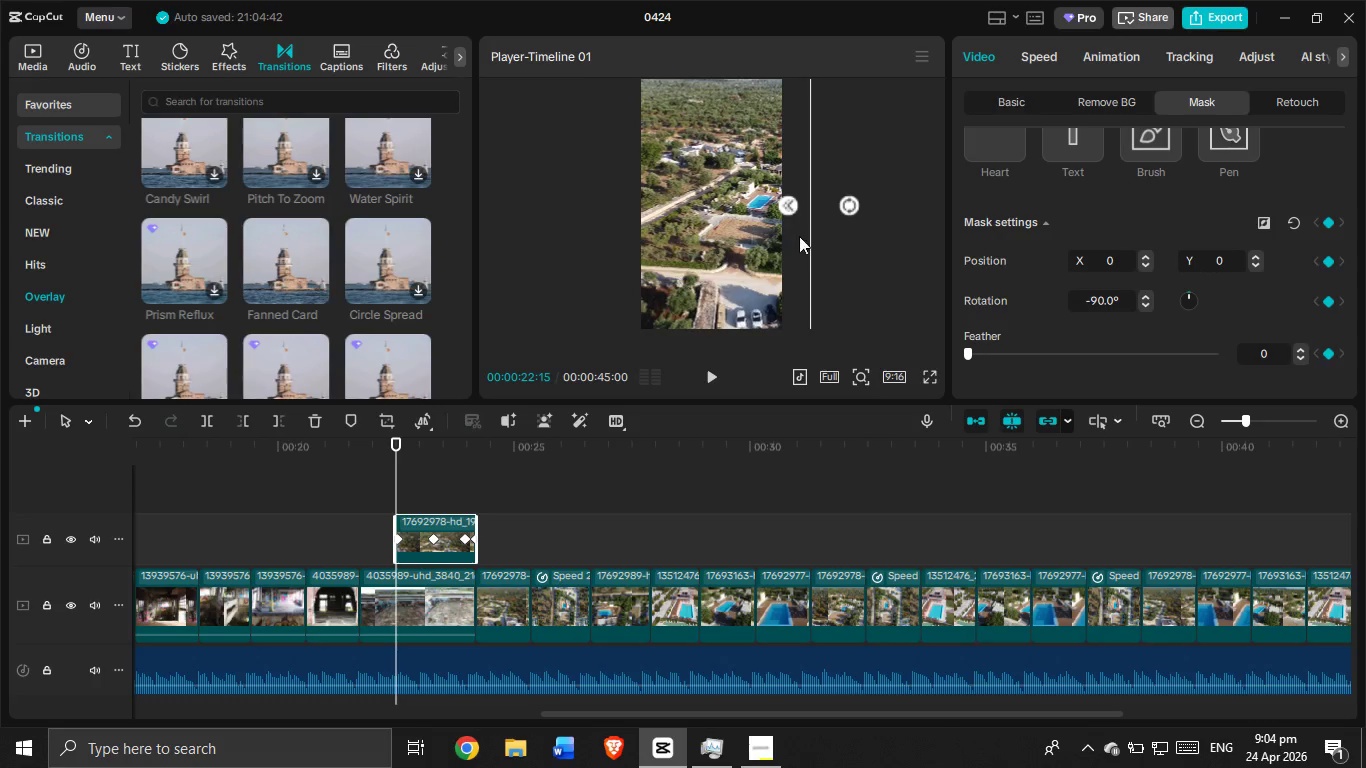 
left_click_drag(start_coordinate=[790, 207], to_coordinate=[797, 204])
 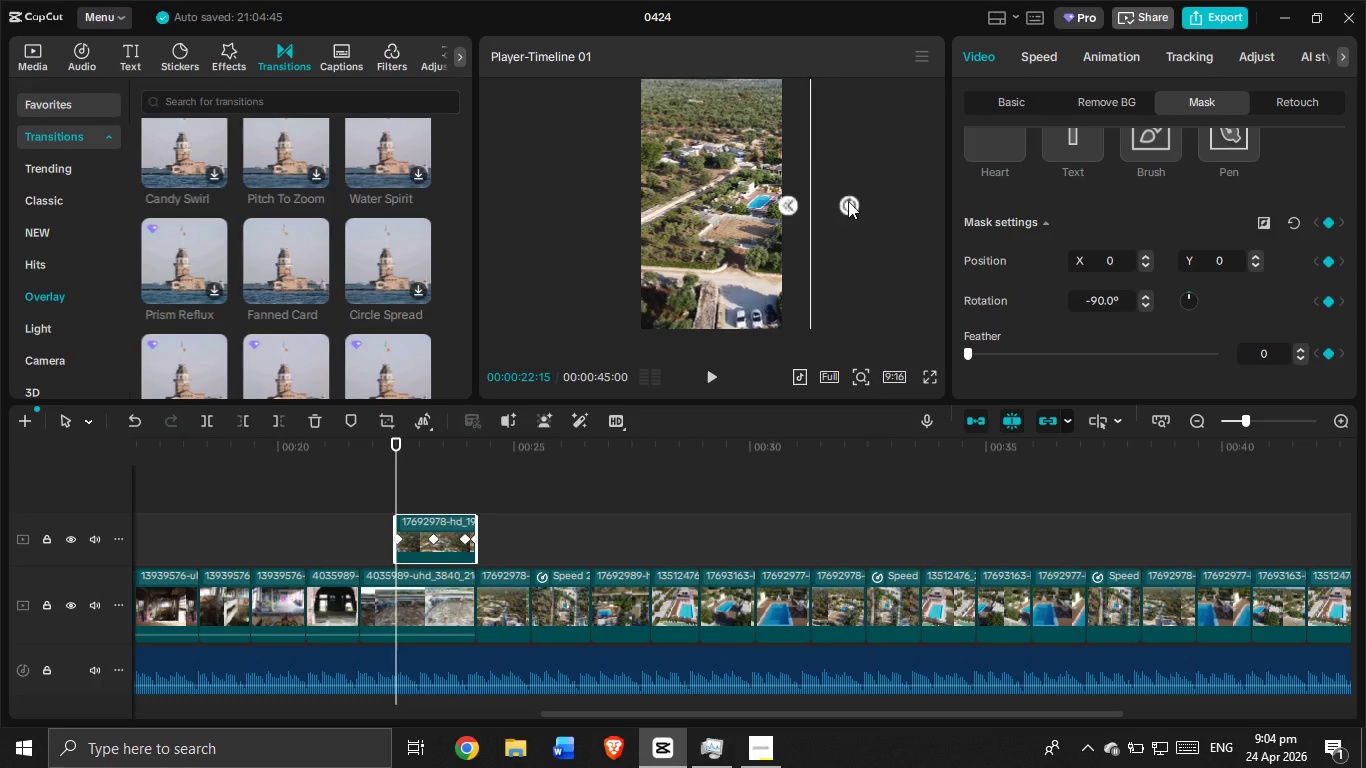 
left_click_drag(start_coordinate=[848, 201], to_coordinate=[707, 239])
 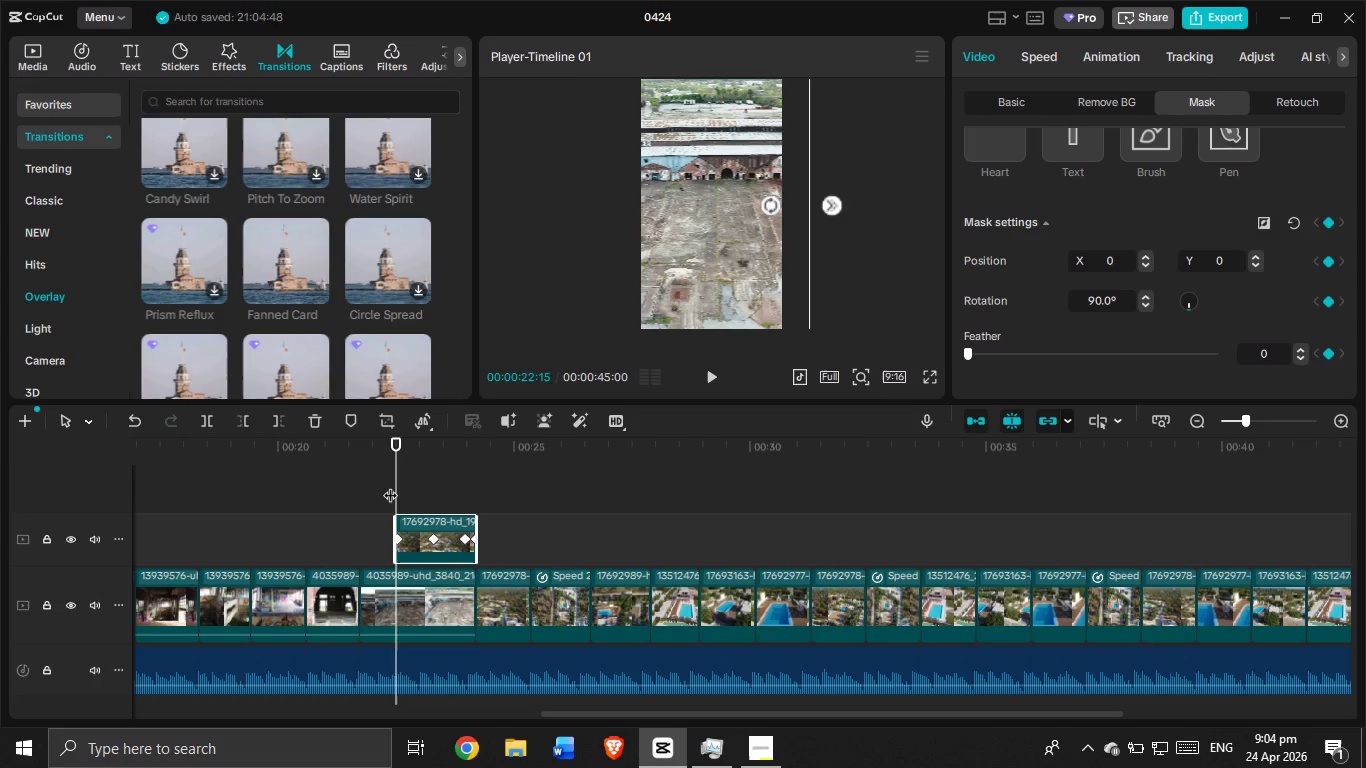 
left_click_drag(start_coordinate=[394, 485], to_coordinate=[429, 490])
 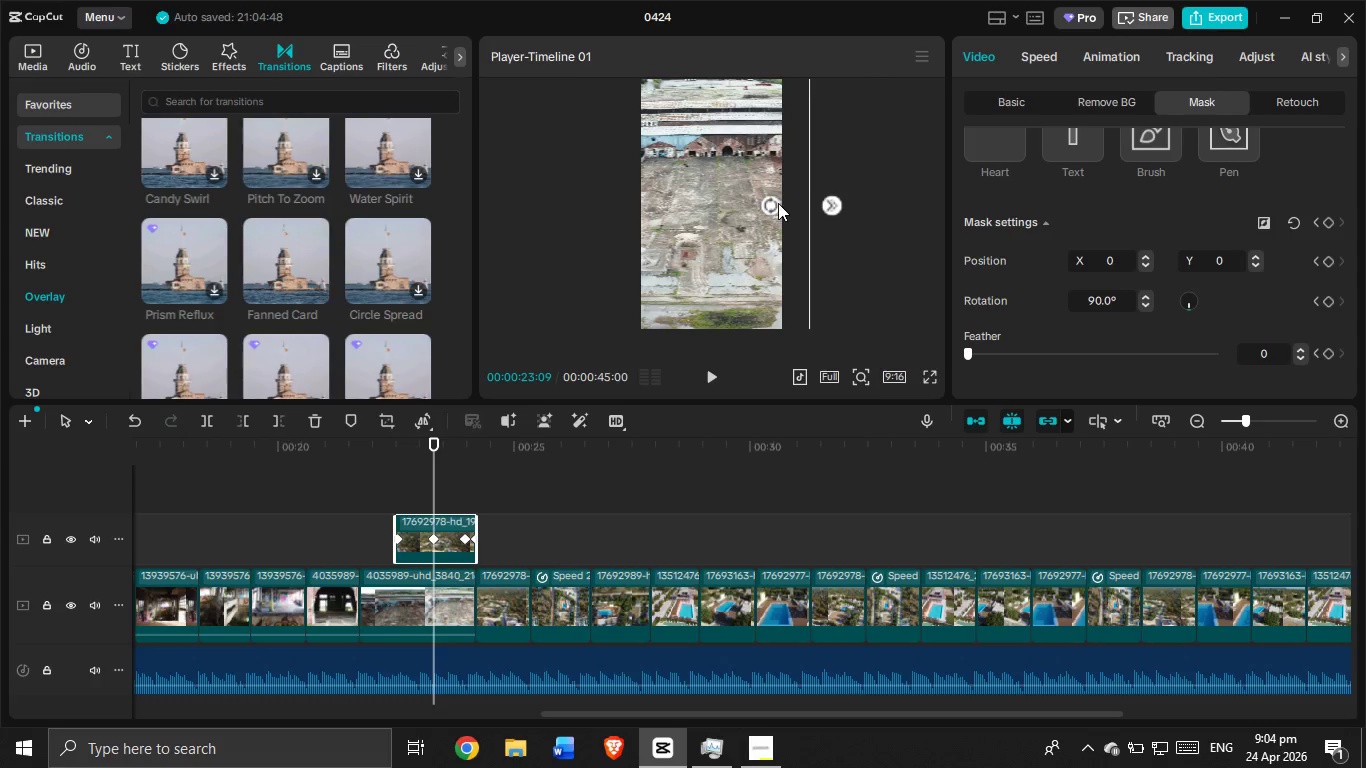 
left_click_drag(start_coordinate=[778, 204], to_coordinate=[811, 189])
 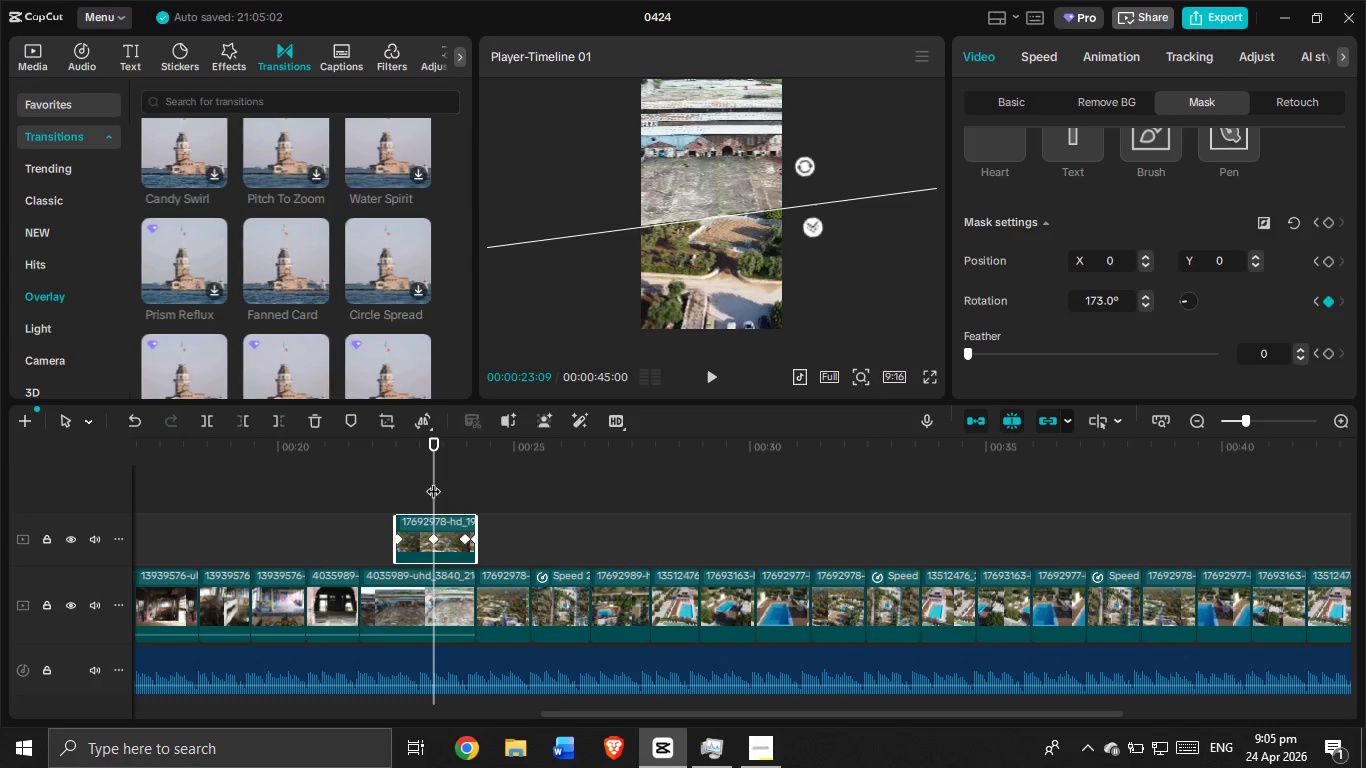 
left_click_drag(start_coordinate=[431, 482], to_coordinate=[462, 484])
 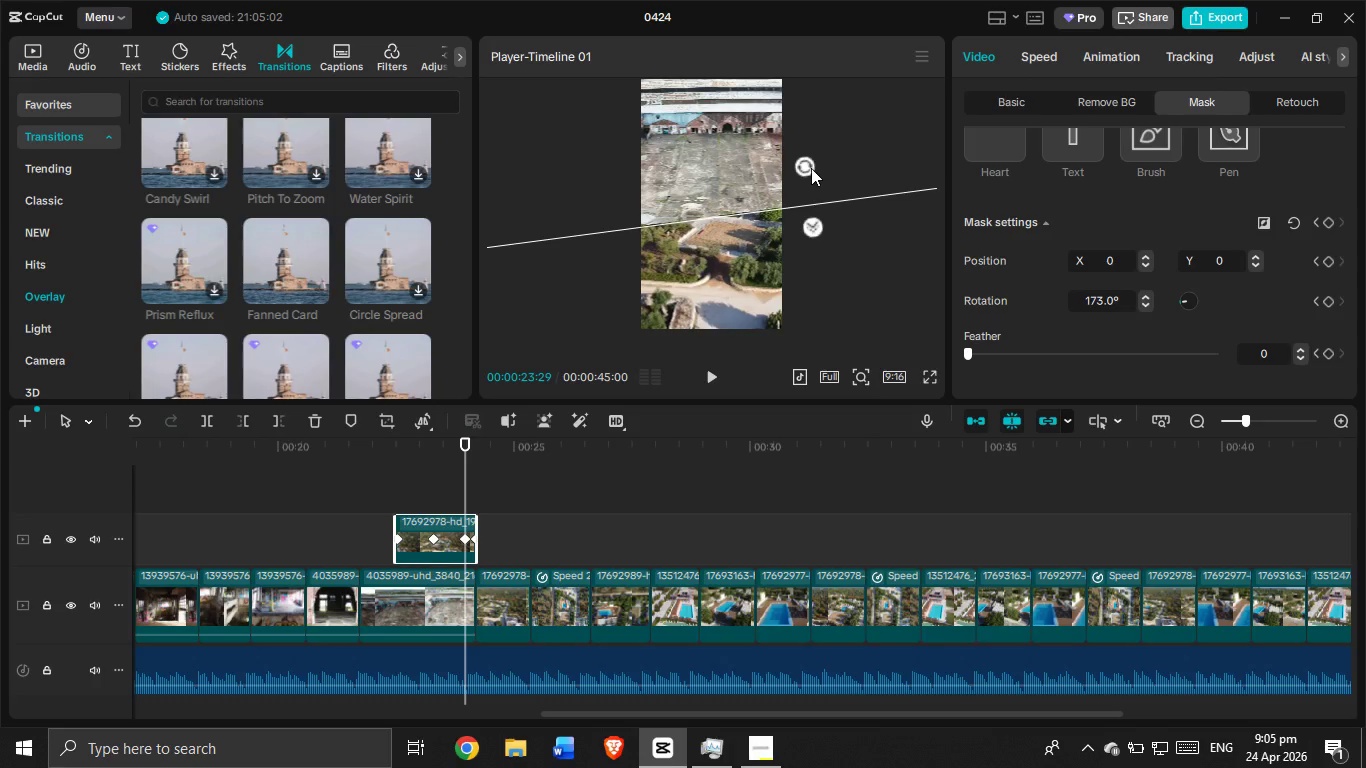 
left_click_drag(start_coordinate=[811, 166], to_coordinate=[821, 206])
 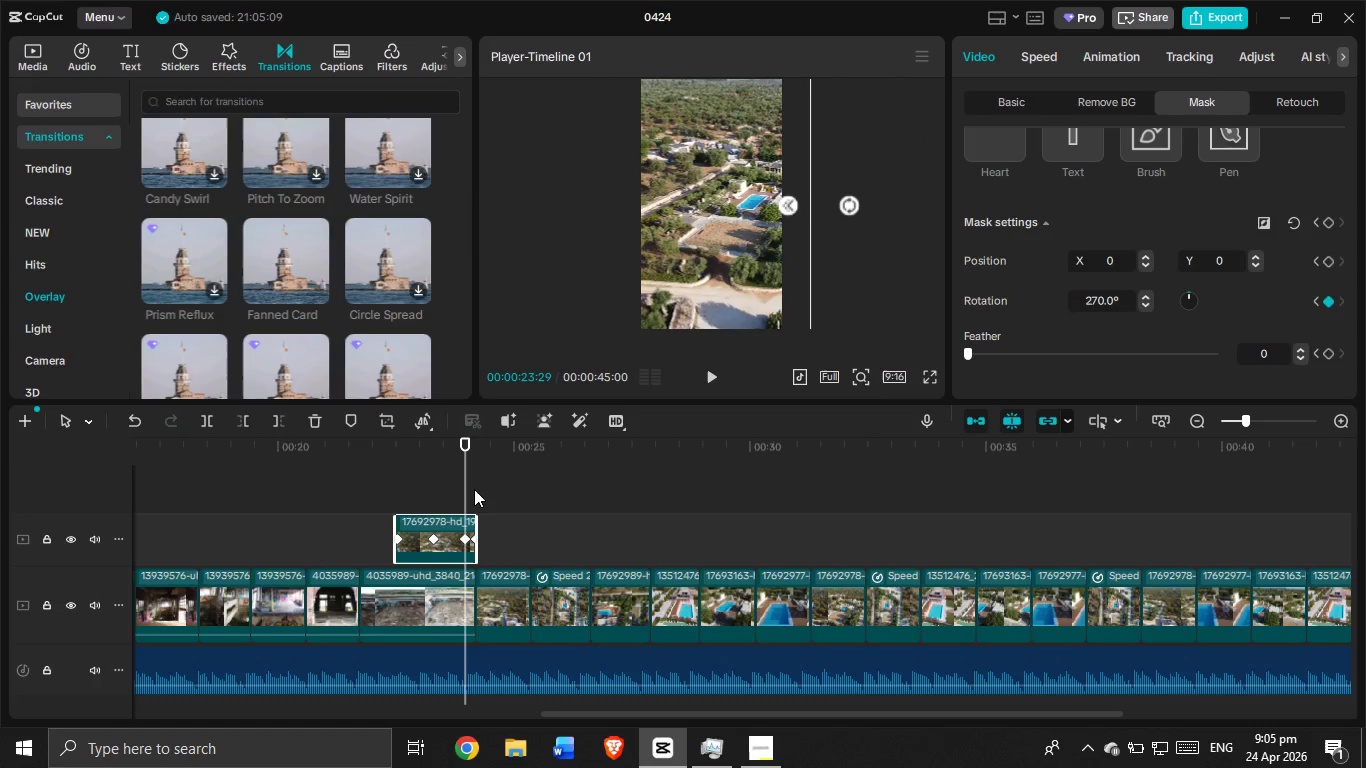 
left_click_drag(start_coordinate=[465, 488], to_coordinate=[348, 513])
 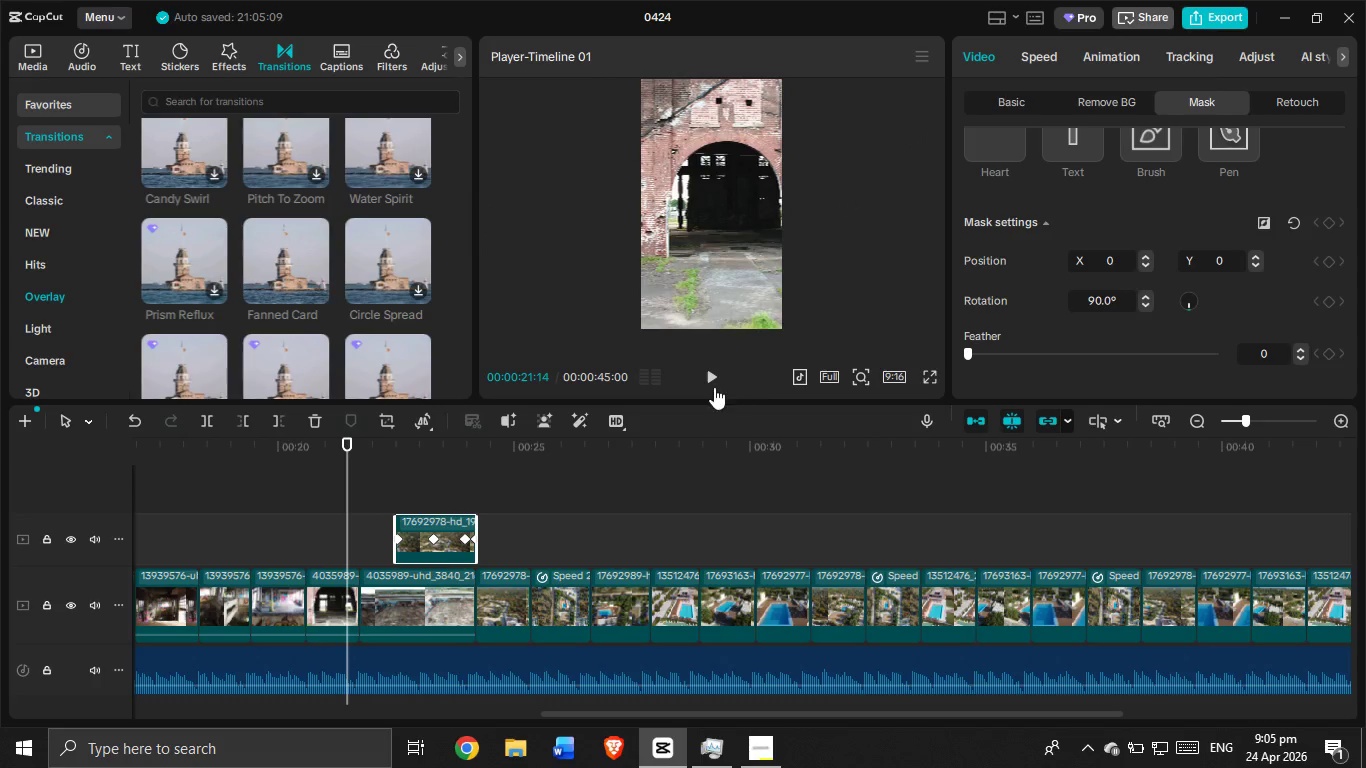 
left_click([708, 379])
 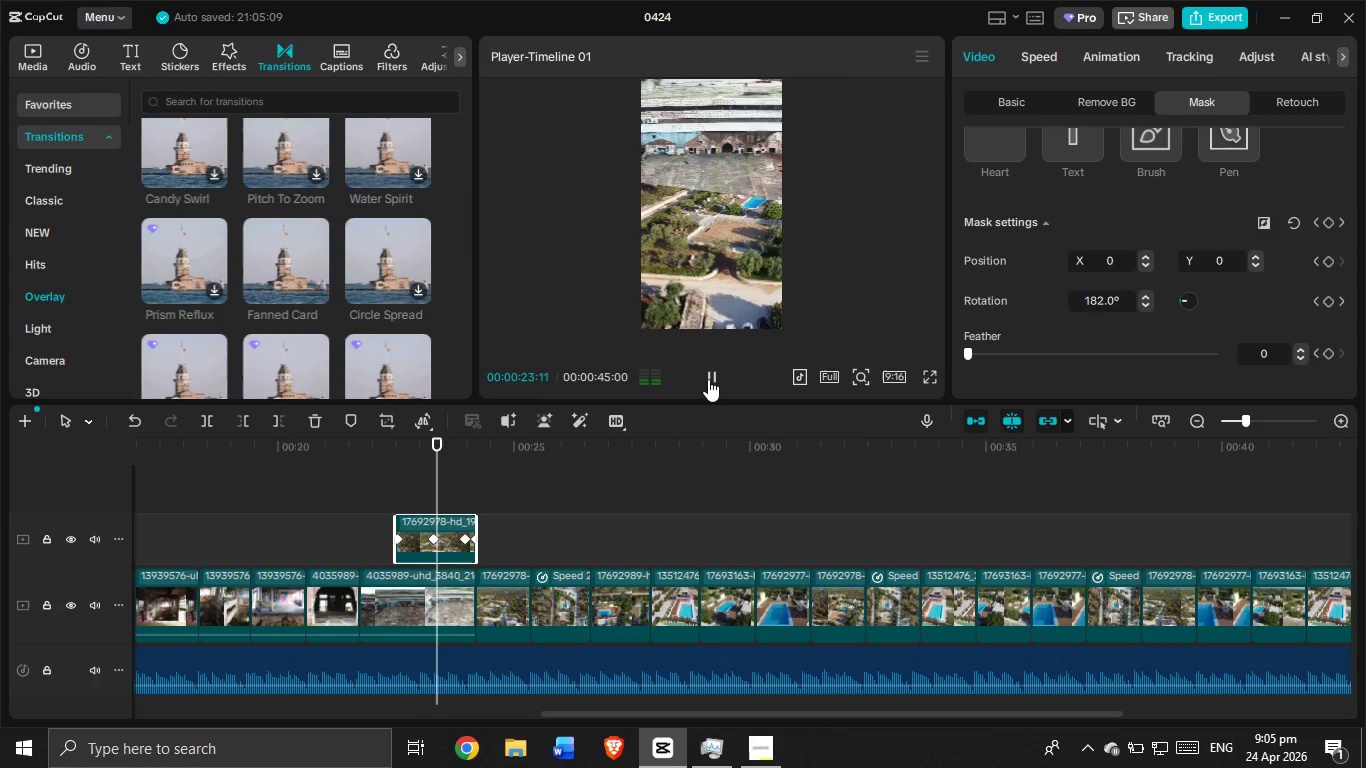 
left_click([708, 379])
 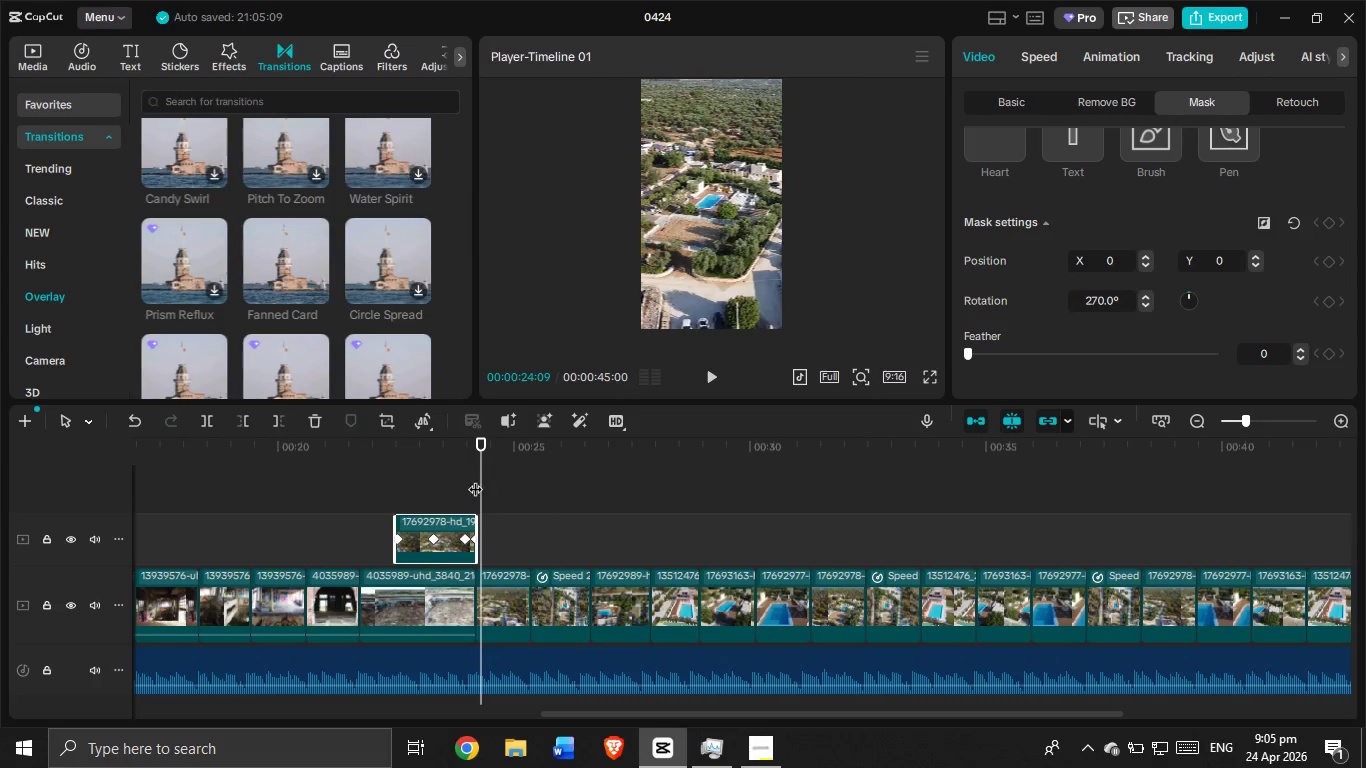 
left_click_drag(start_coordinate=[483, 473], to_coordinate=[338, 507])
 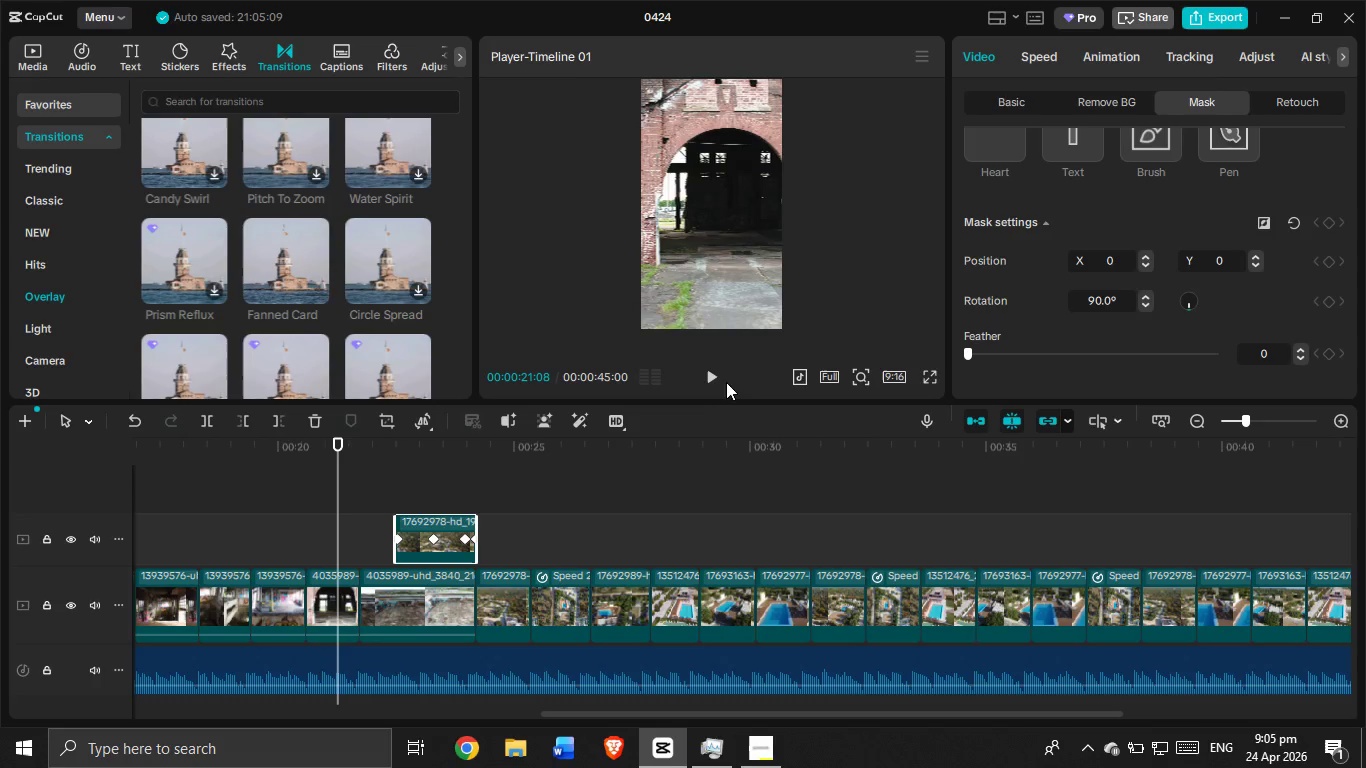 
left_click([721, 371])
 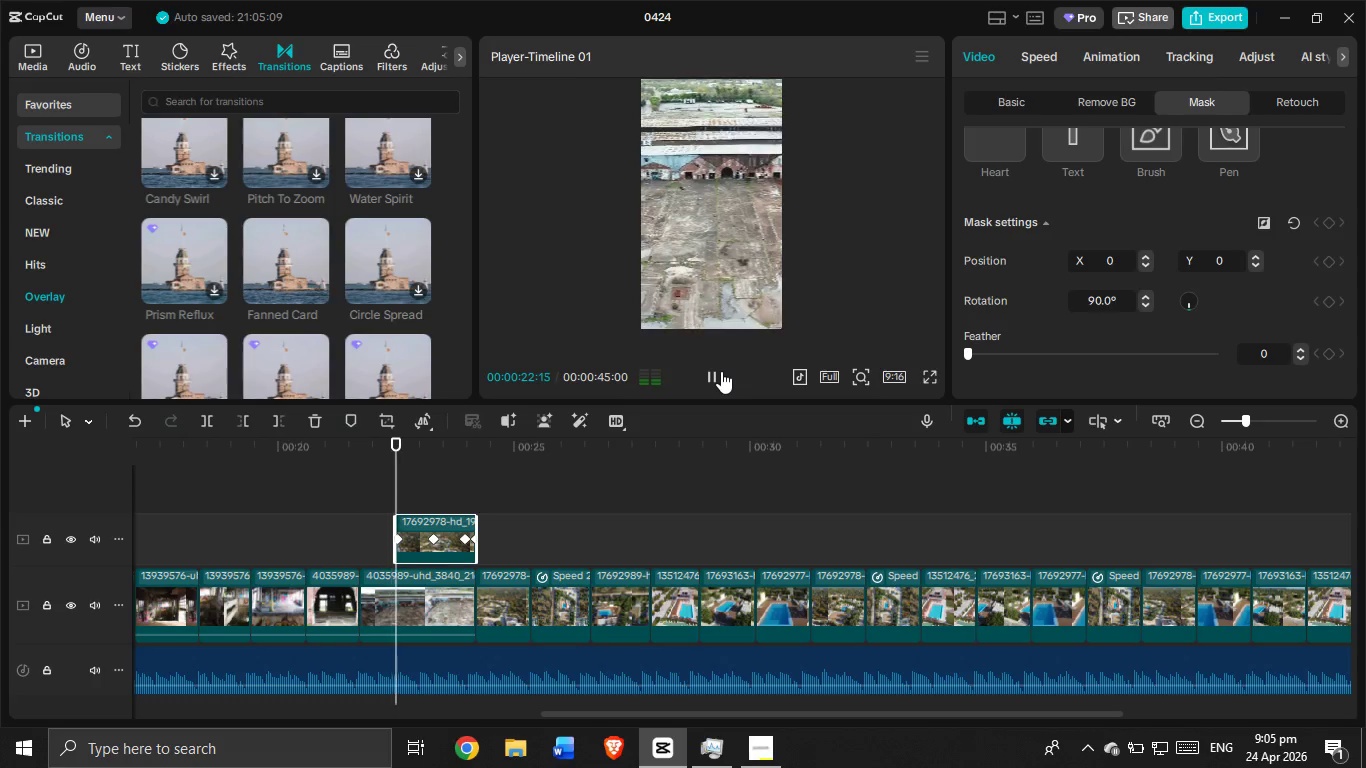 
left_click([721, 371])
 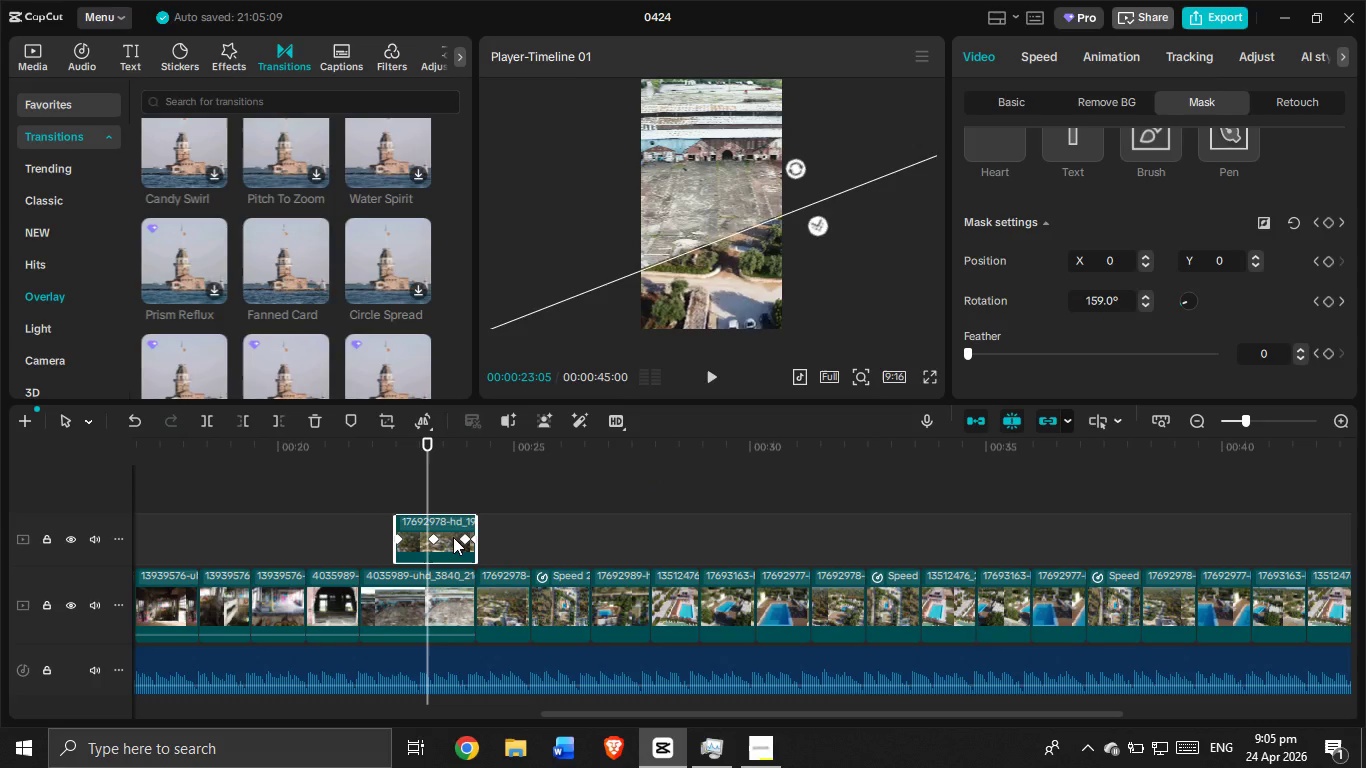 
left_click([453, 537])
 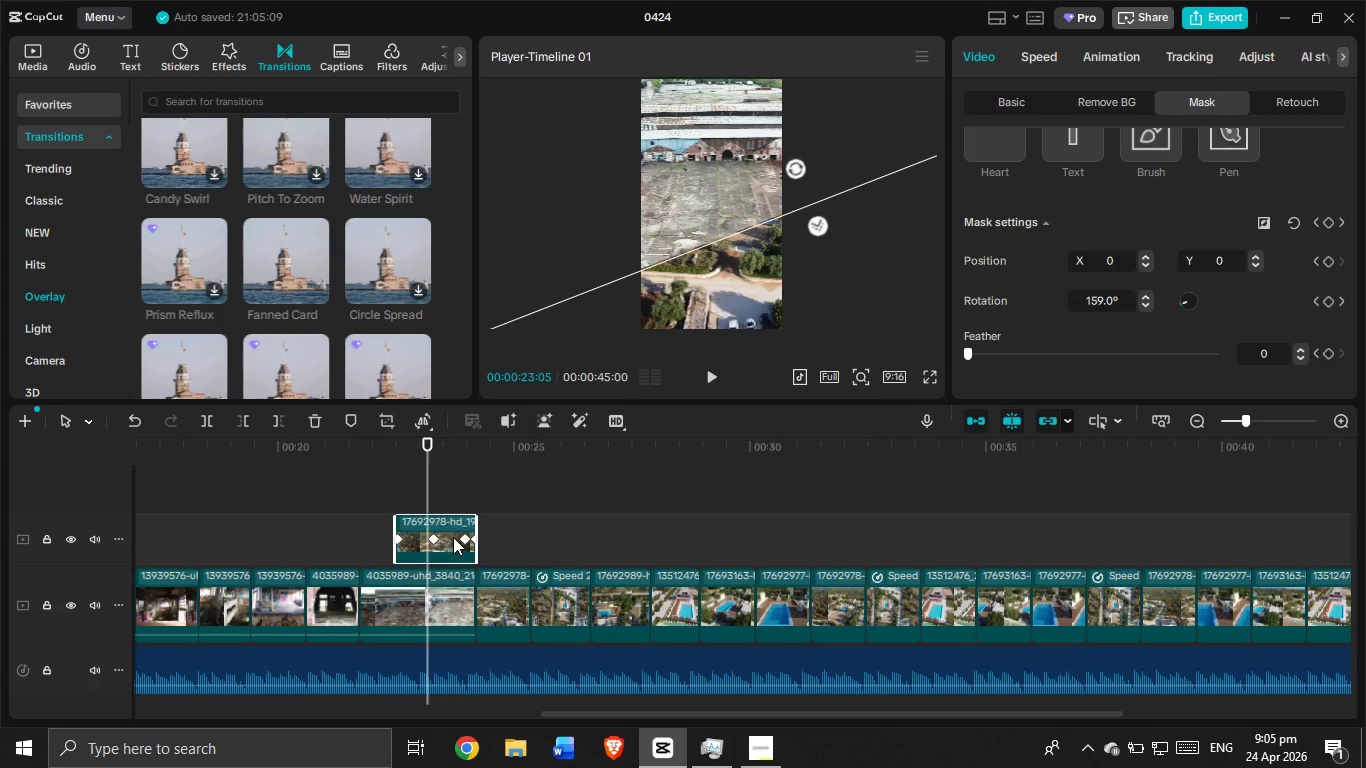 
key(Backspace)
 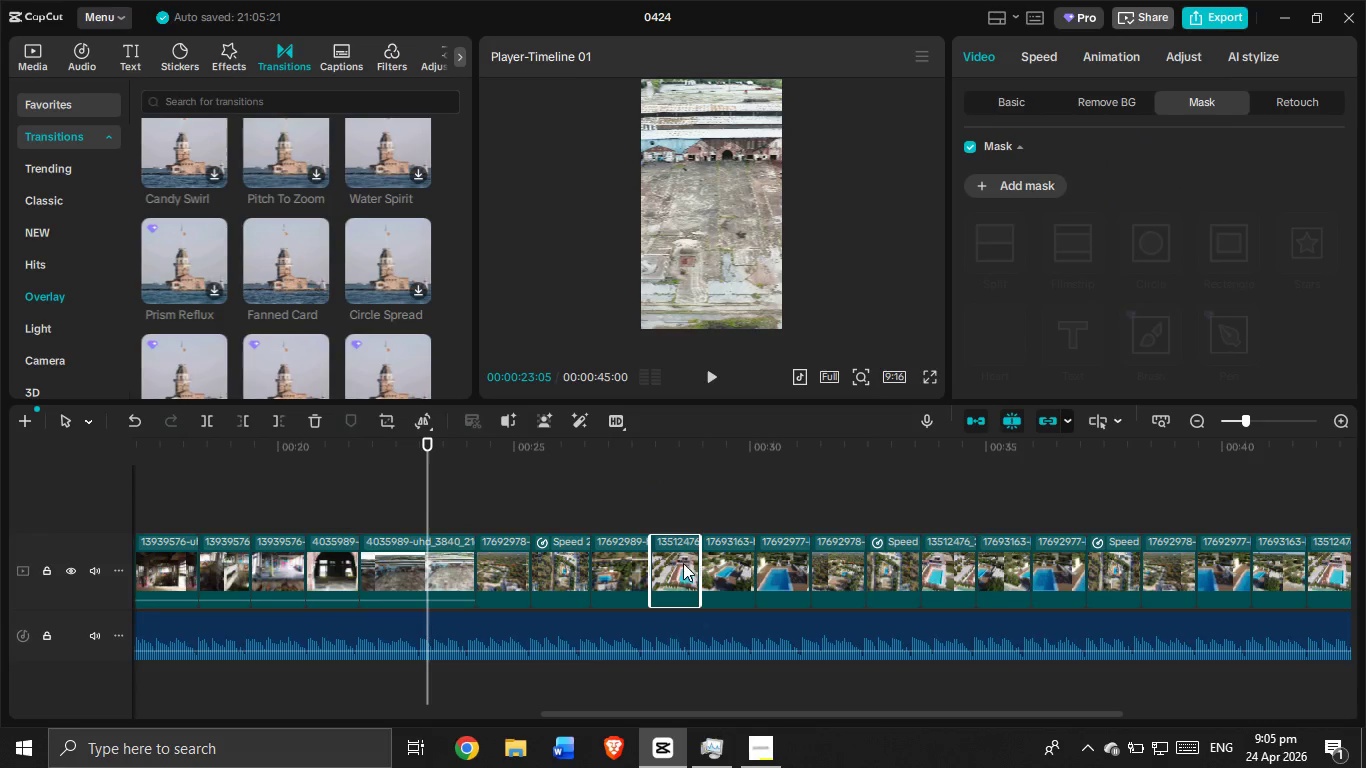 
left_click_drag(start_coordinate=[695, 464], to_coordinate=[690, 475])
 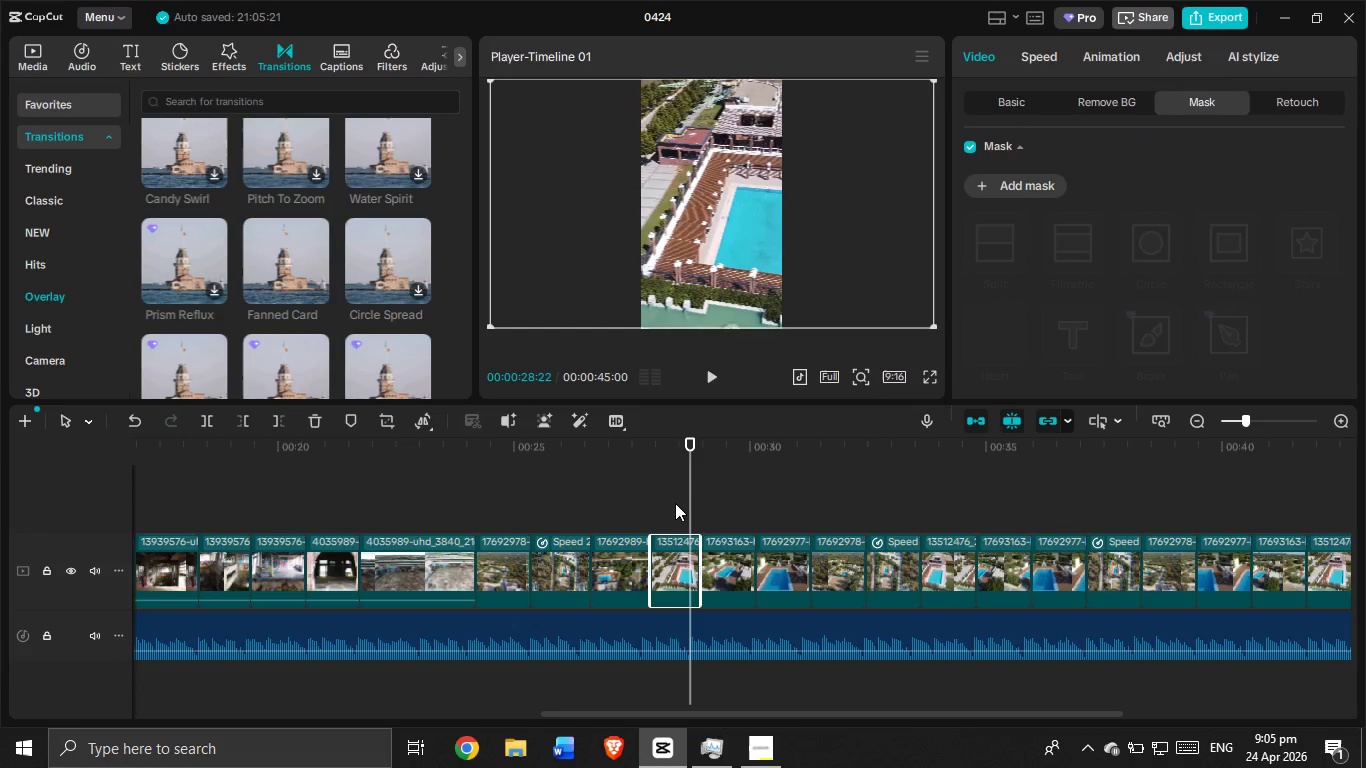 
left_click([675, 503])
 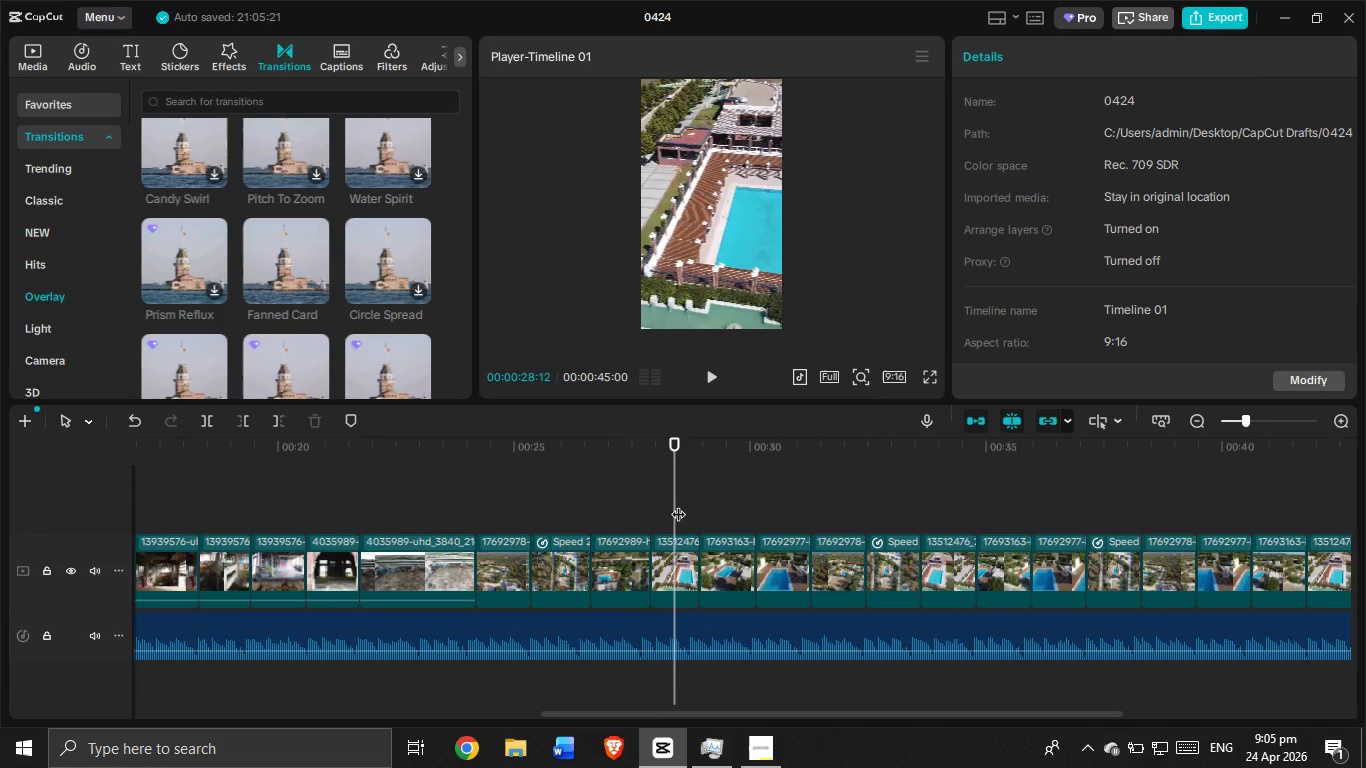 
left_click_drag(start_coordinate=[678, 504], to_coordinate=[761, 524])
 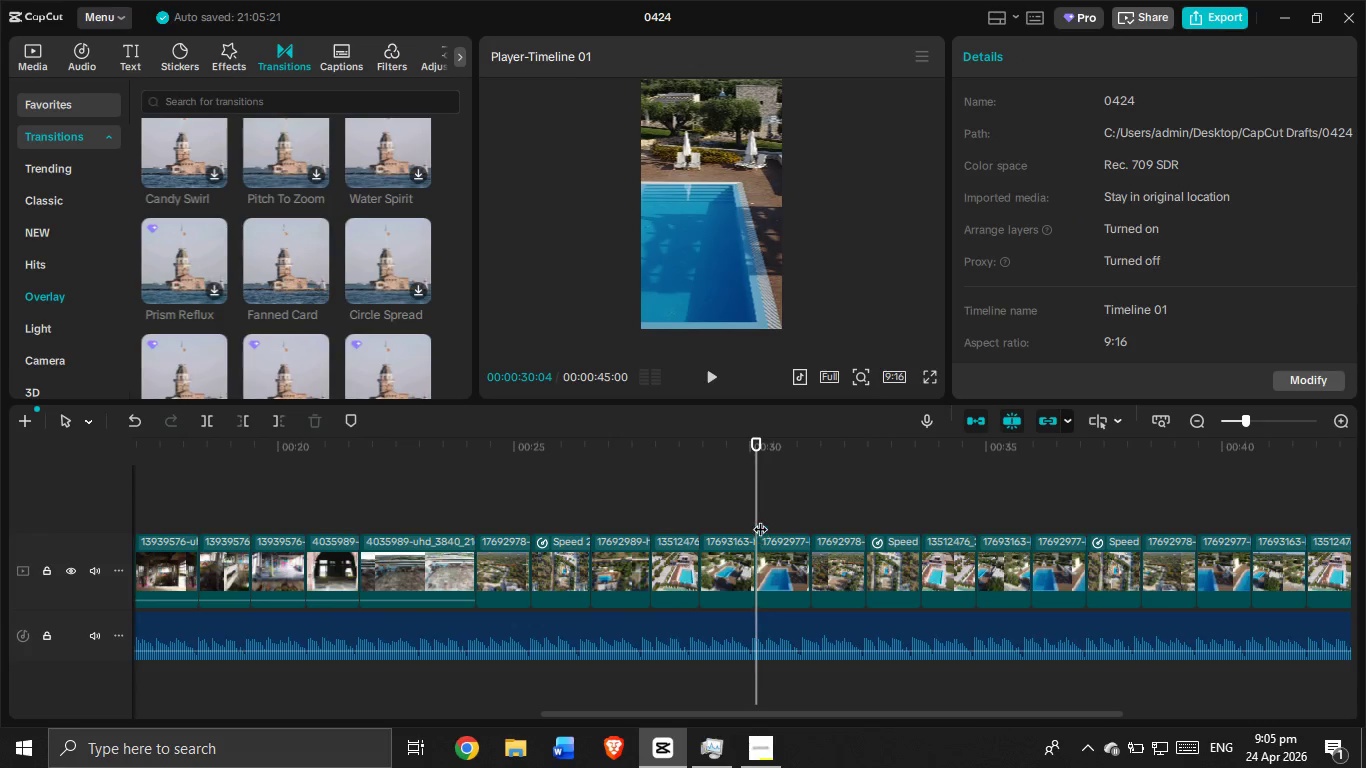 
left_click_drag(start_coordinate=[760, 516], to_coordinate=[732, 523])
 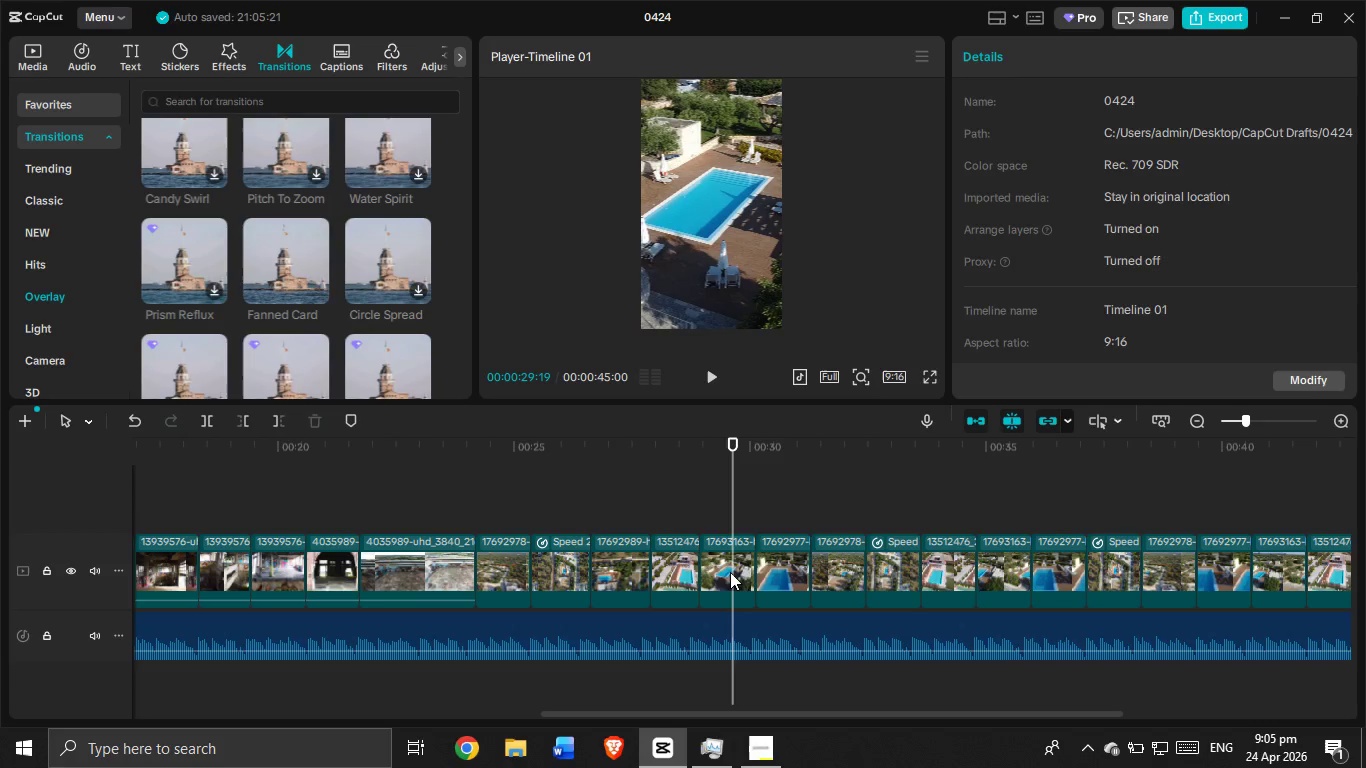 
left_click([730, 572])
 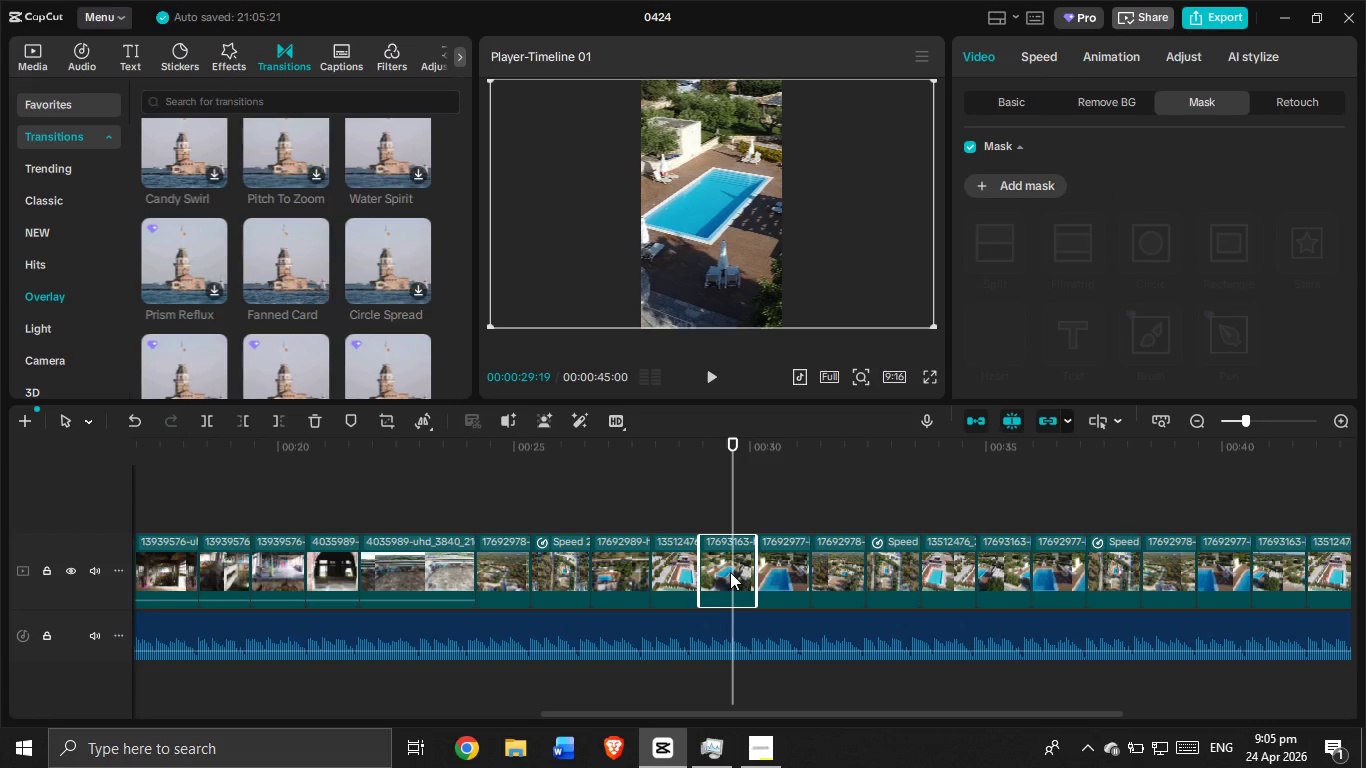 
hold_key(key=ControlLeft, duration=1.55)
 